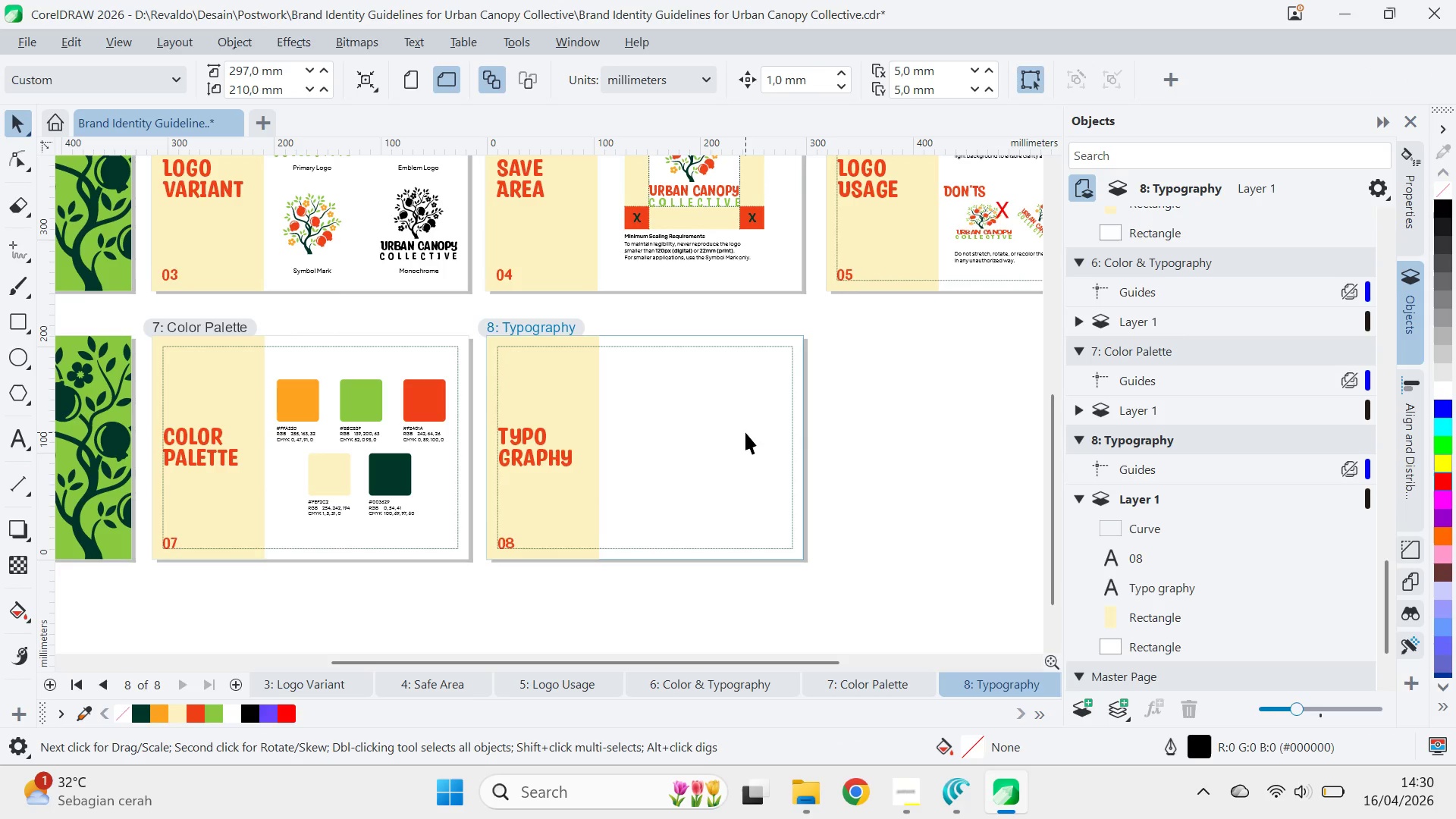 
scroll: coordinate [744, 437], scroll_direction: up, amount: 4.0
 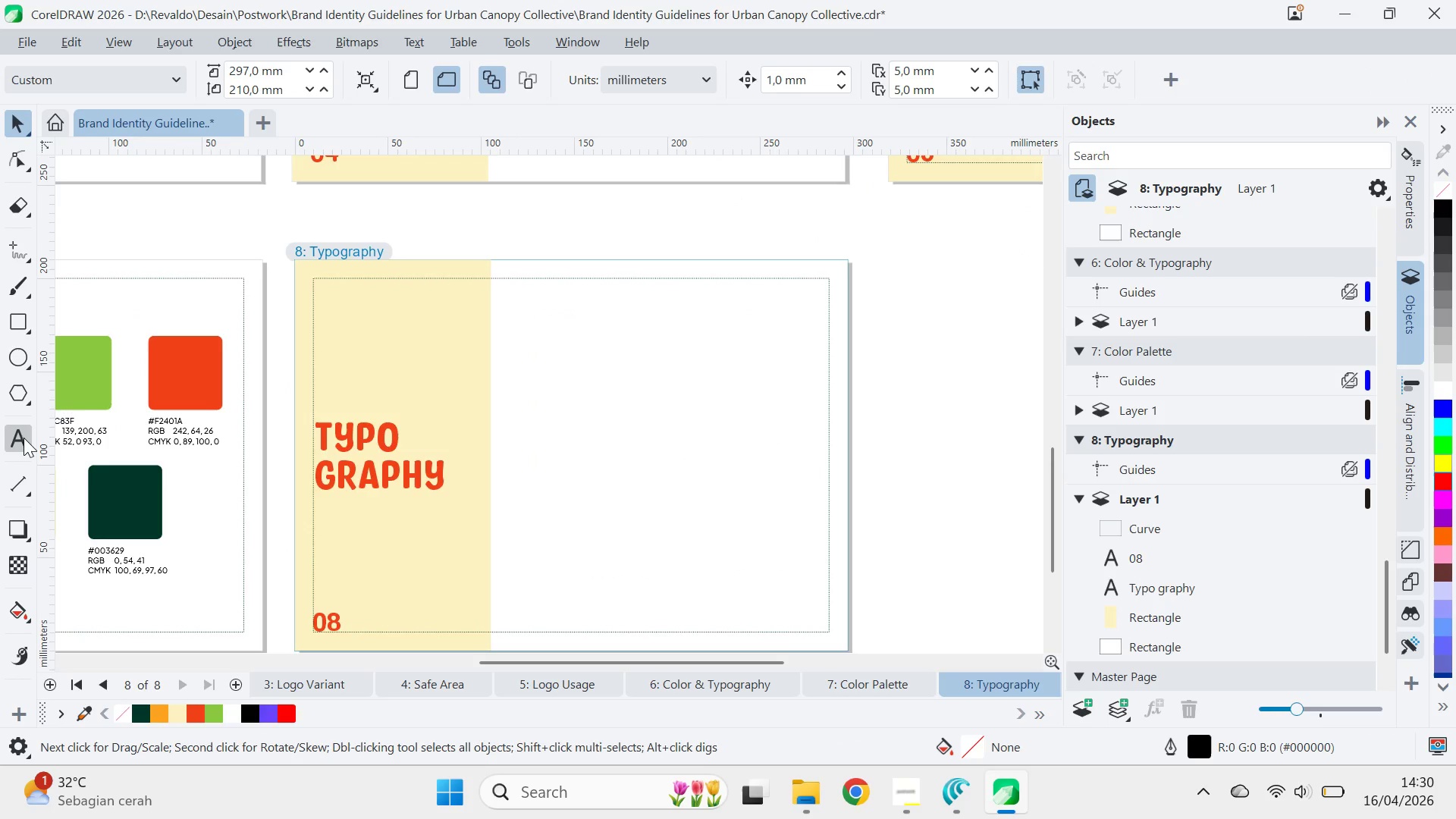 
left_click([556, 466])
 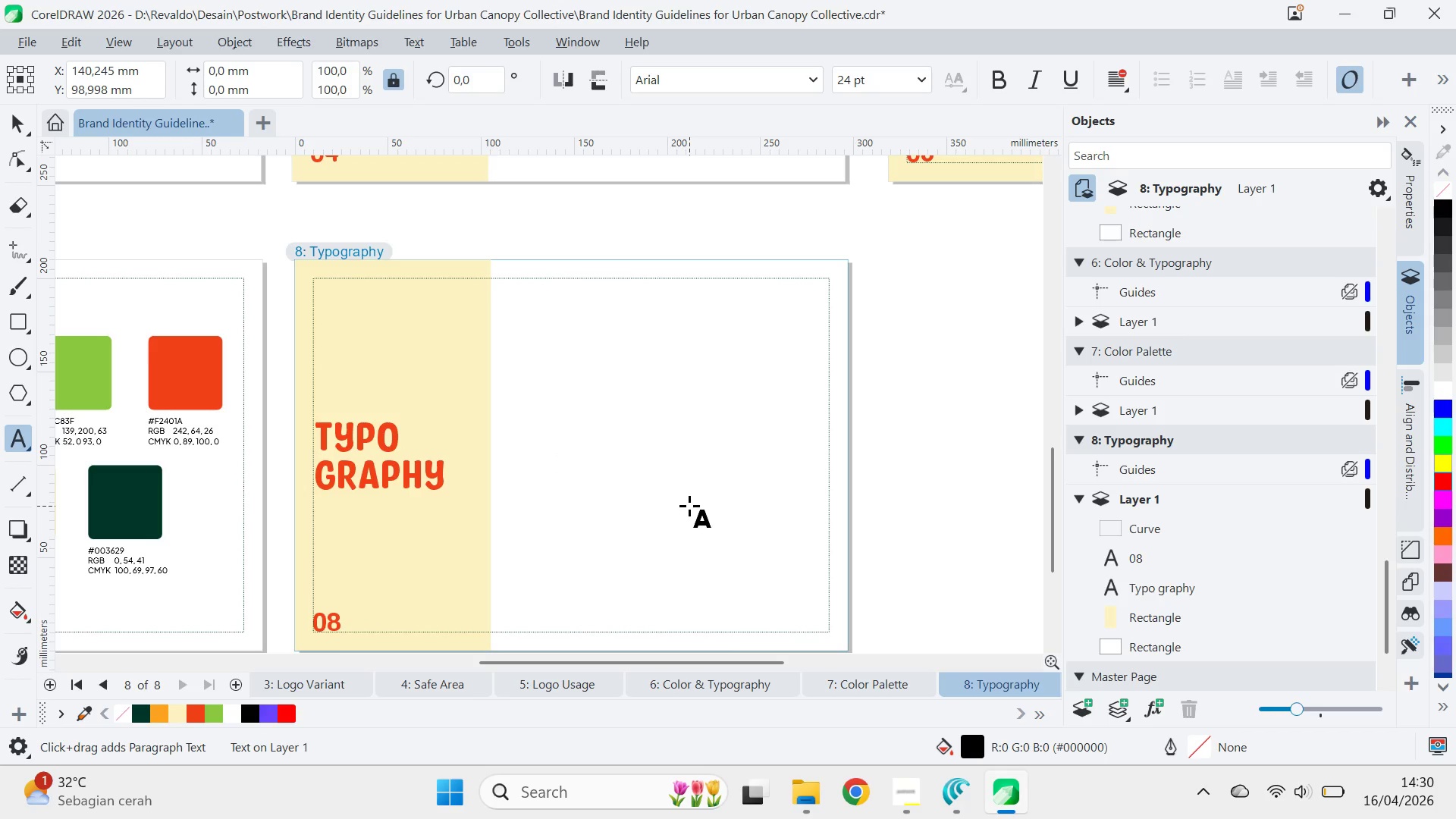 
type(ABCDEFGHIJKLMNOPQRSTUVWXYZ)
 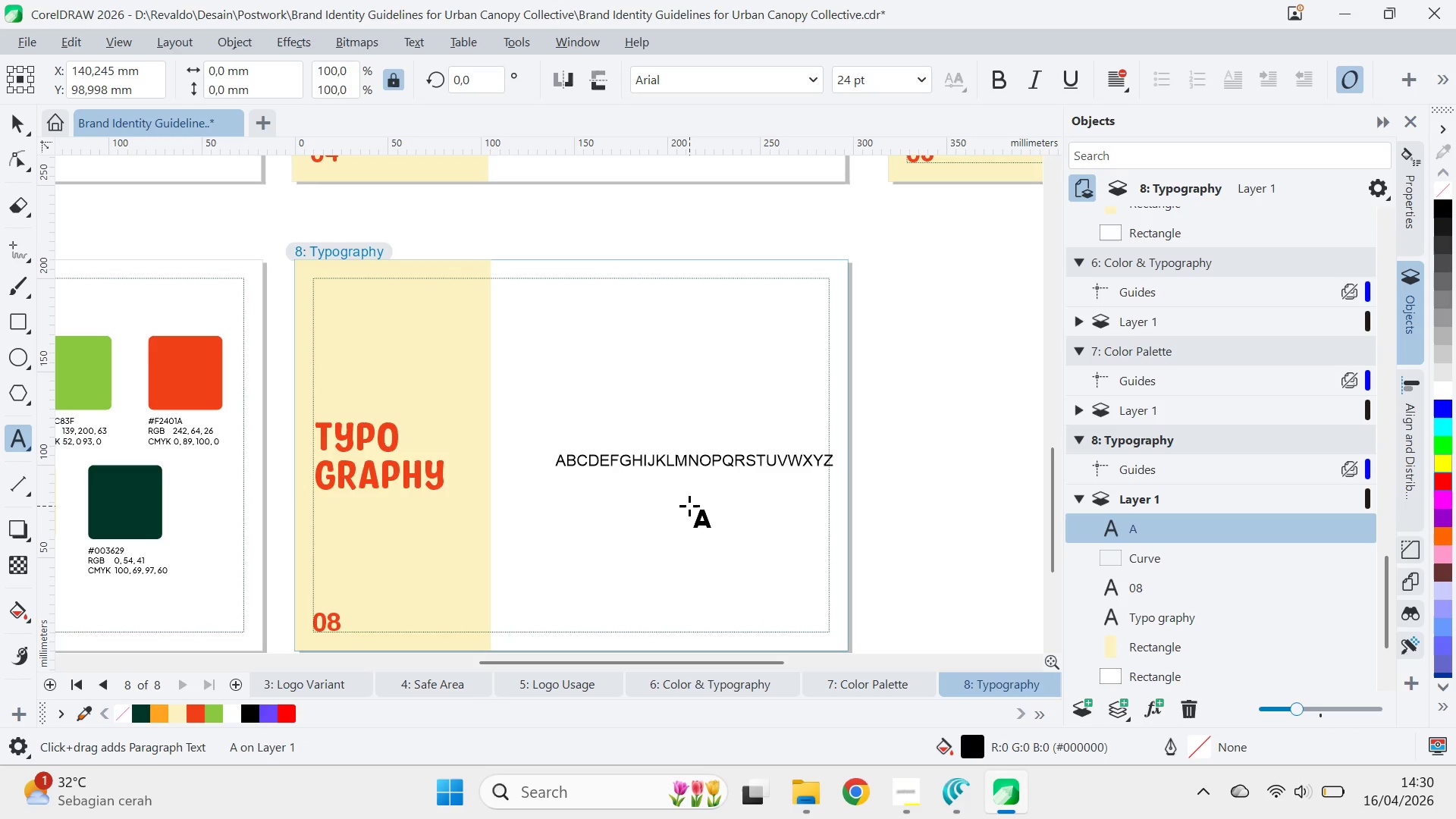 
key(Enter)
 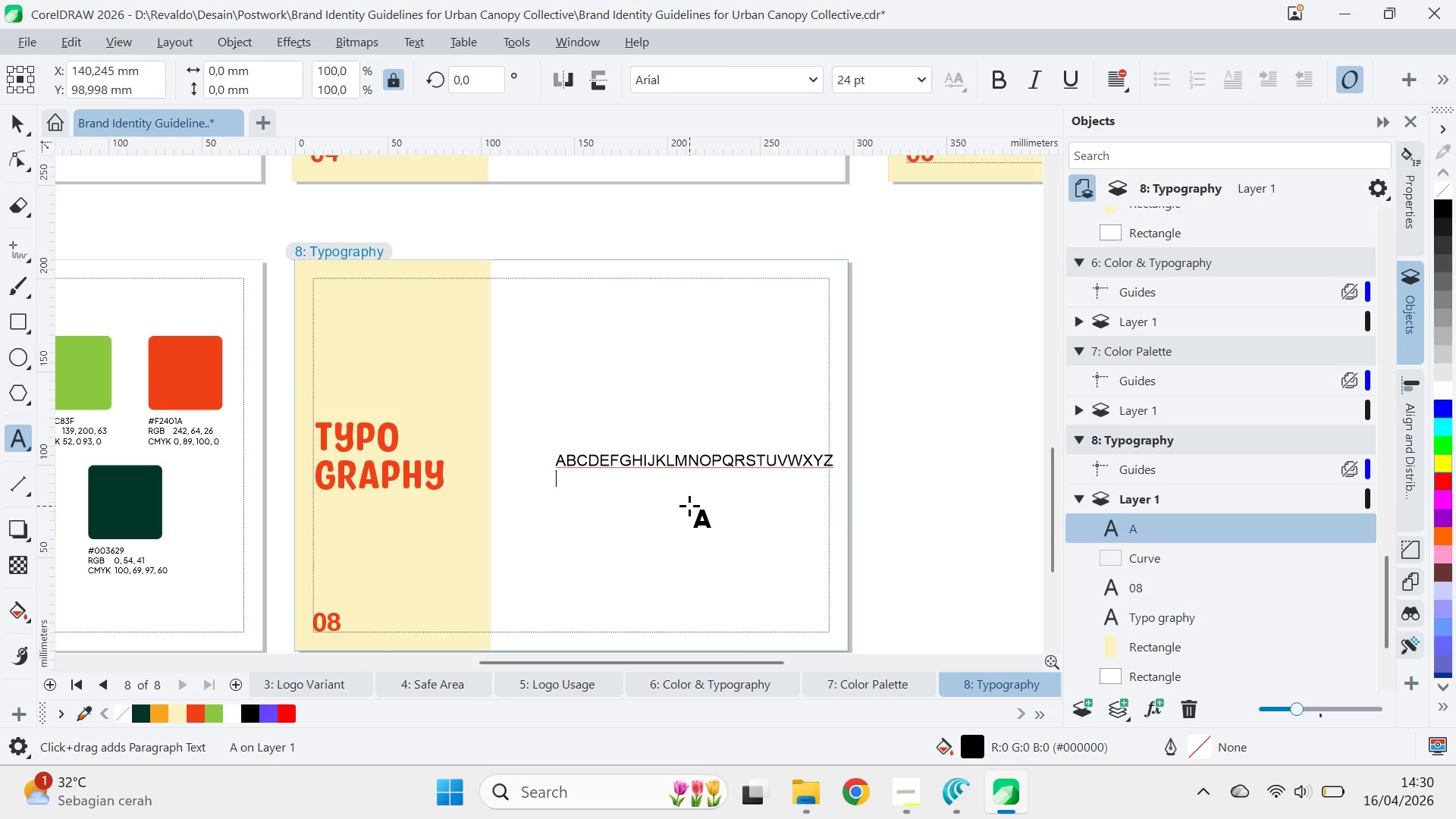 
type(abcdefghik)
key(Backspace)
type(jklmnopqrstuvwxyz)
 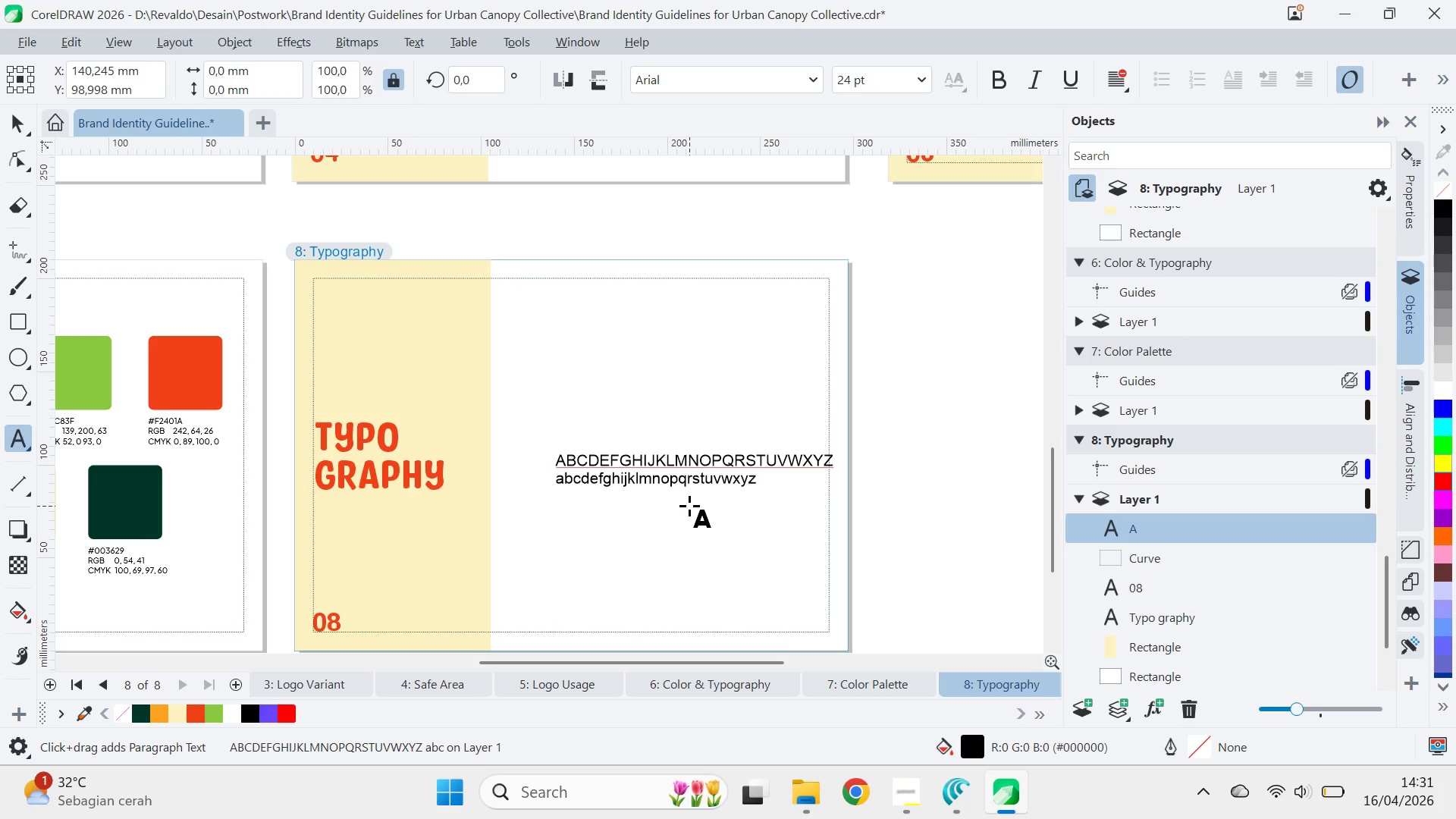 
key(Enter)
 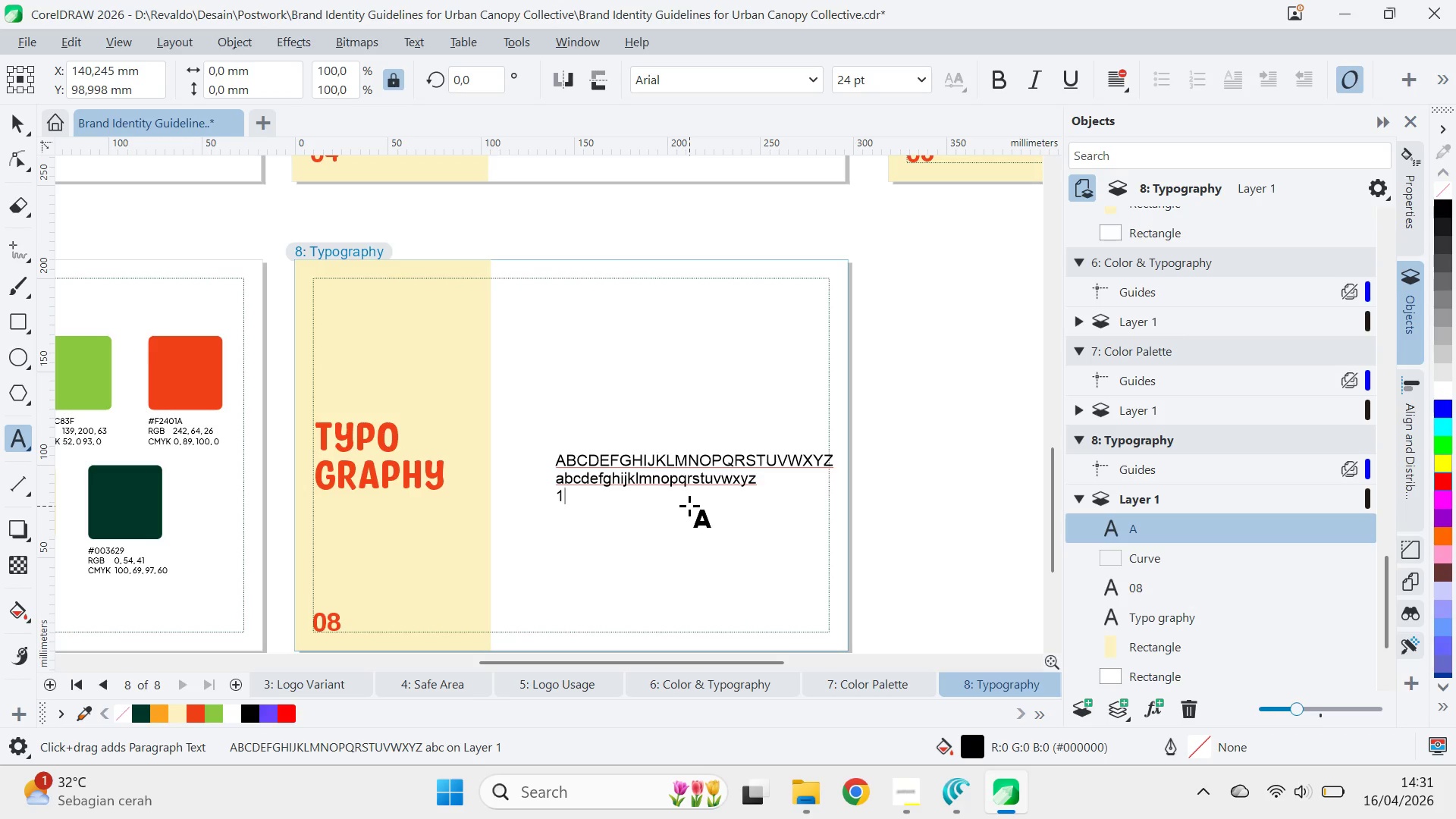 
type(1234567890)
 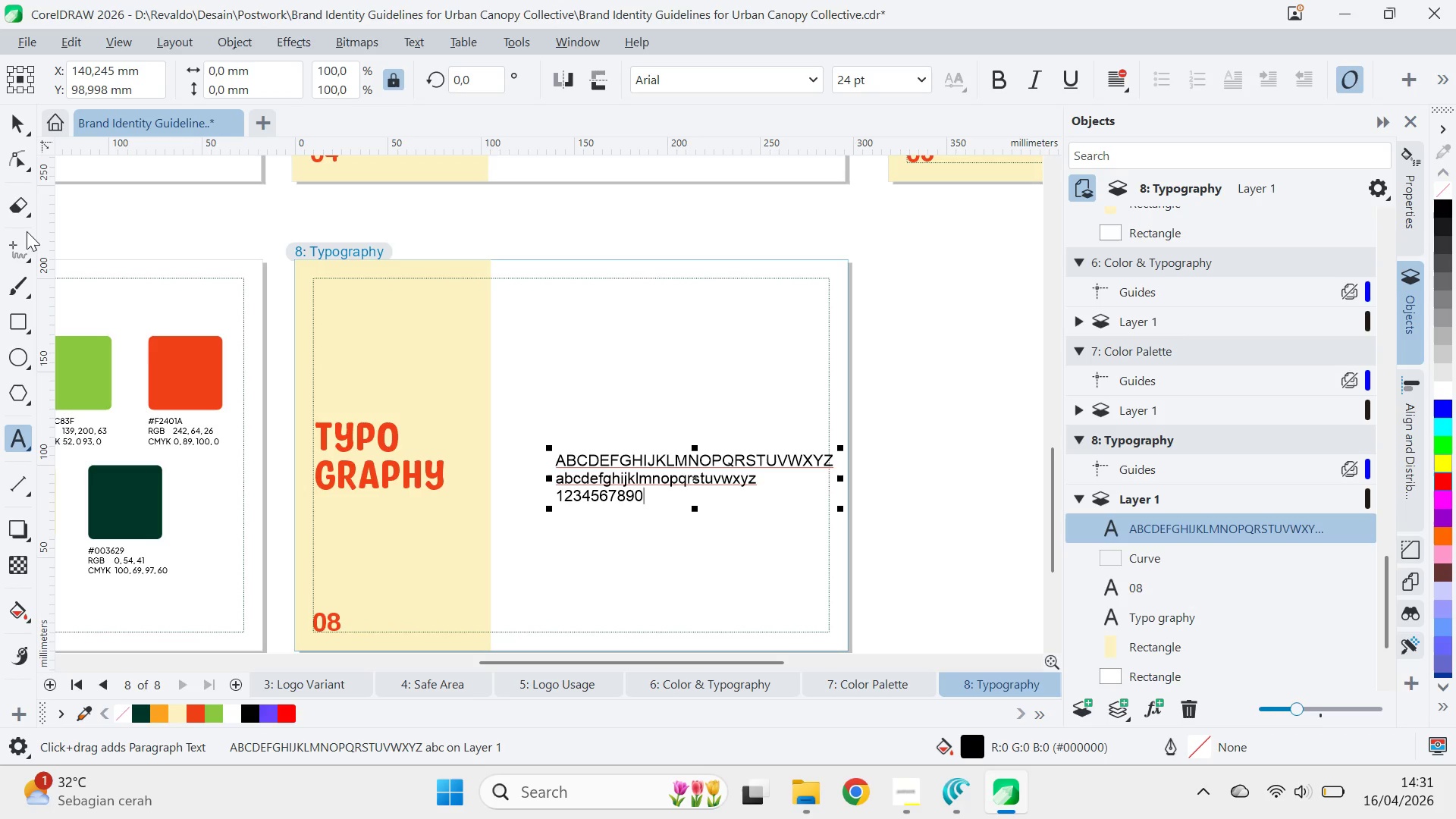 
left_click([25, 117])
 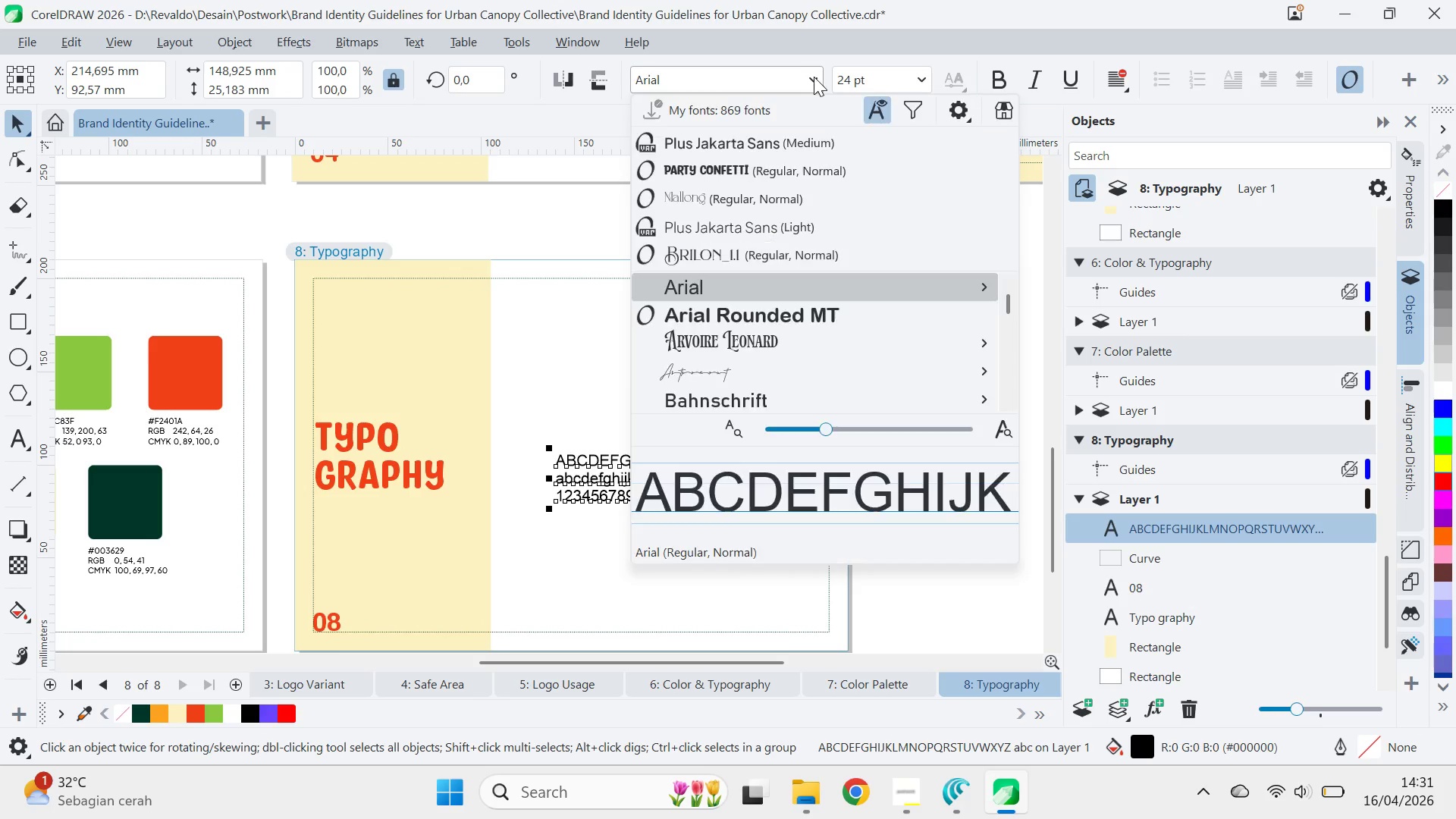 
left_click([805, 177])
 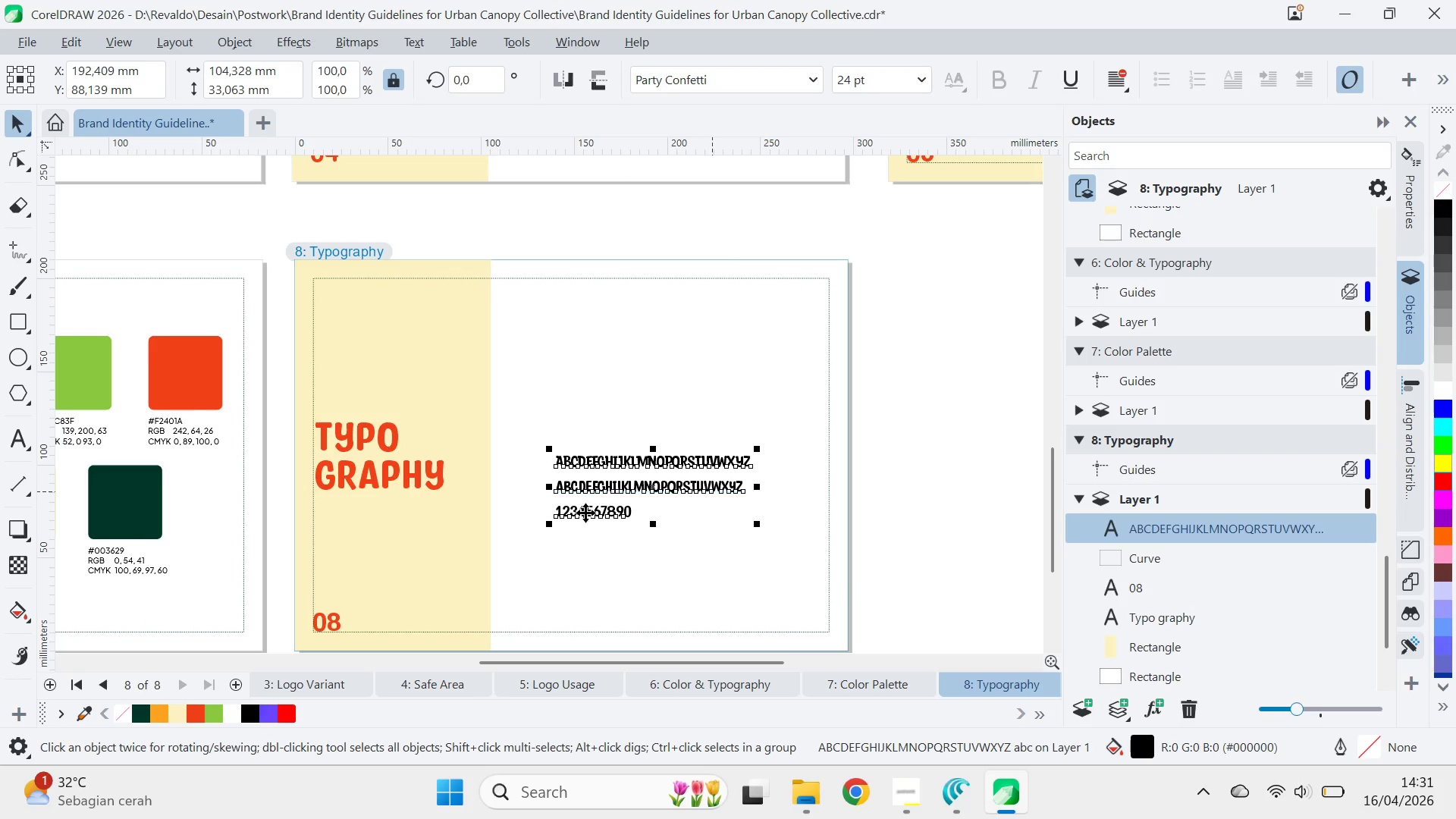 
key(A)
 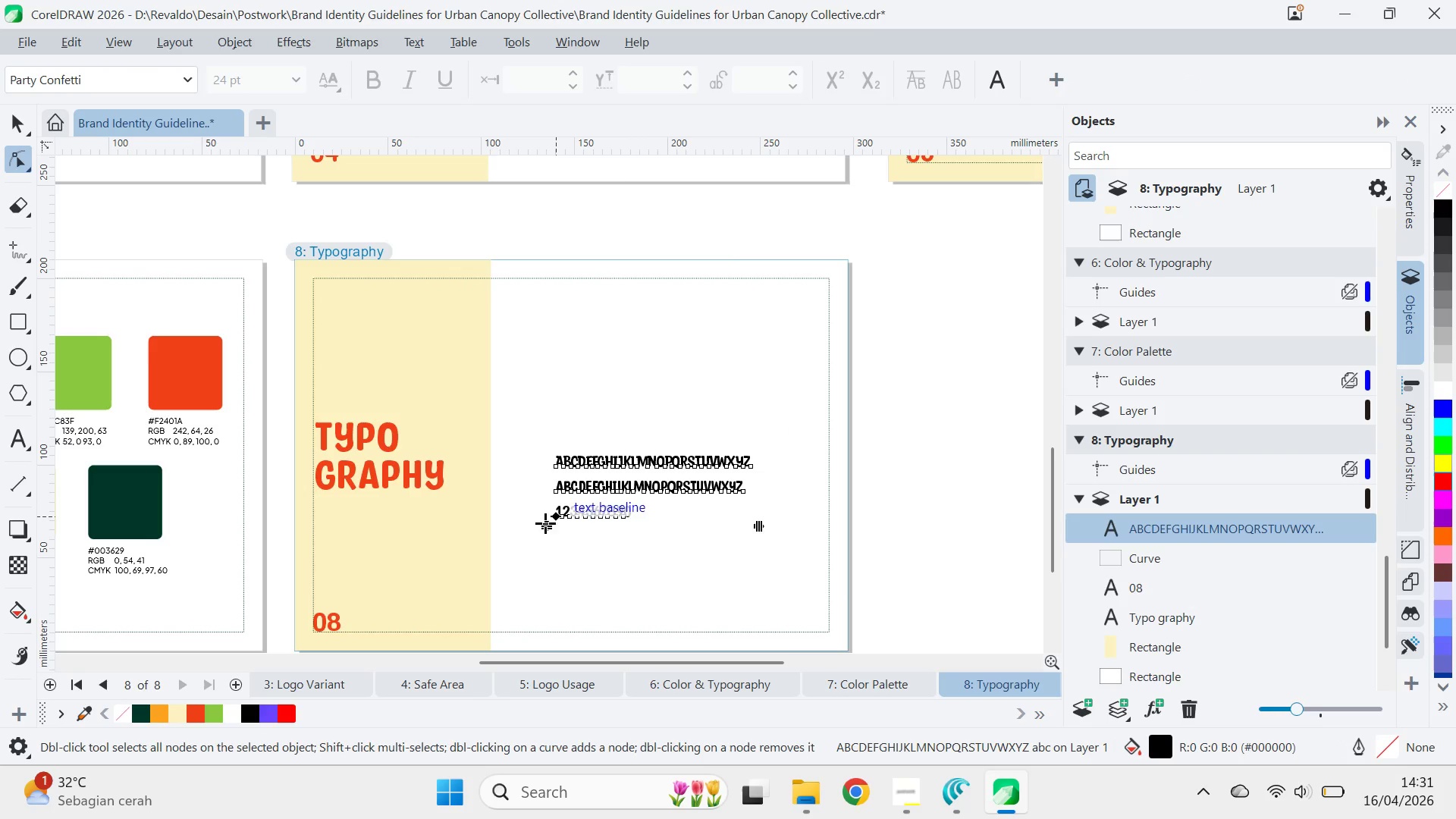 
left_click_drag(start_coordinate=[544, 523], to_coordinate=[535, 495])
 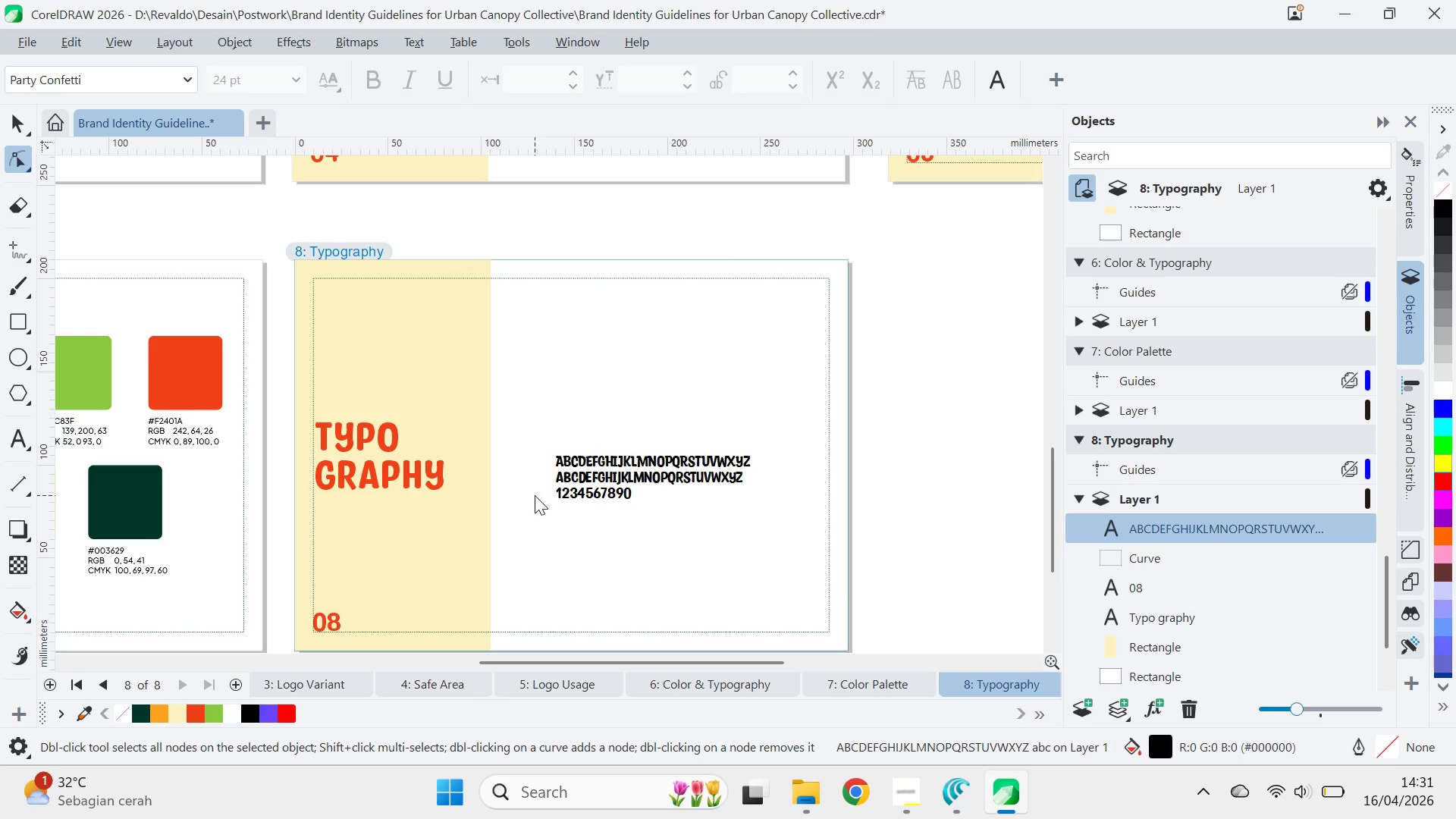 
key(Control+Z)
 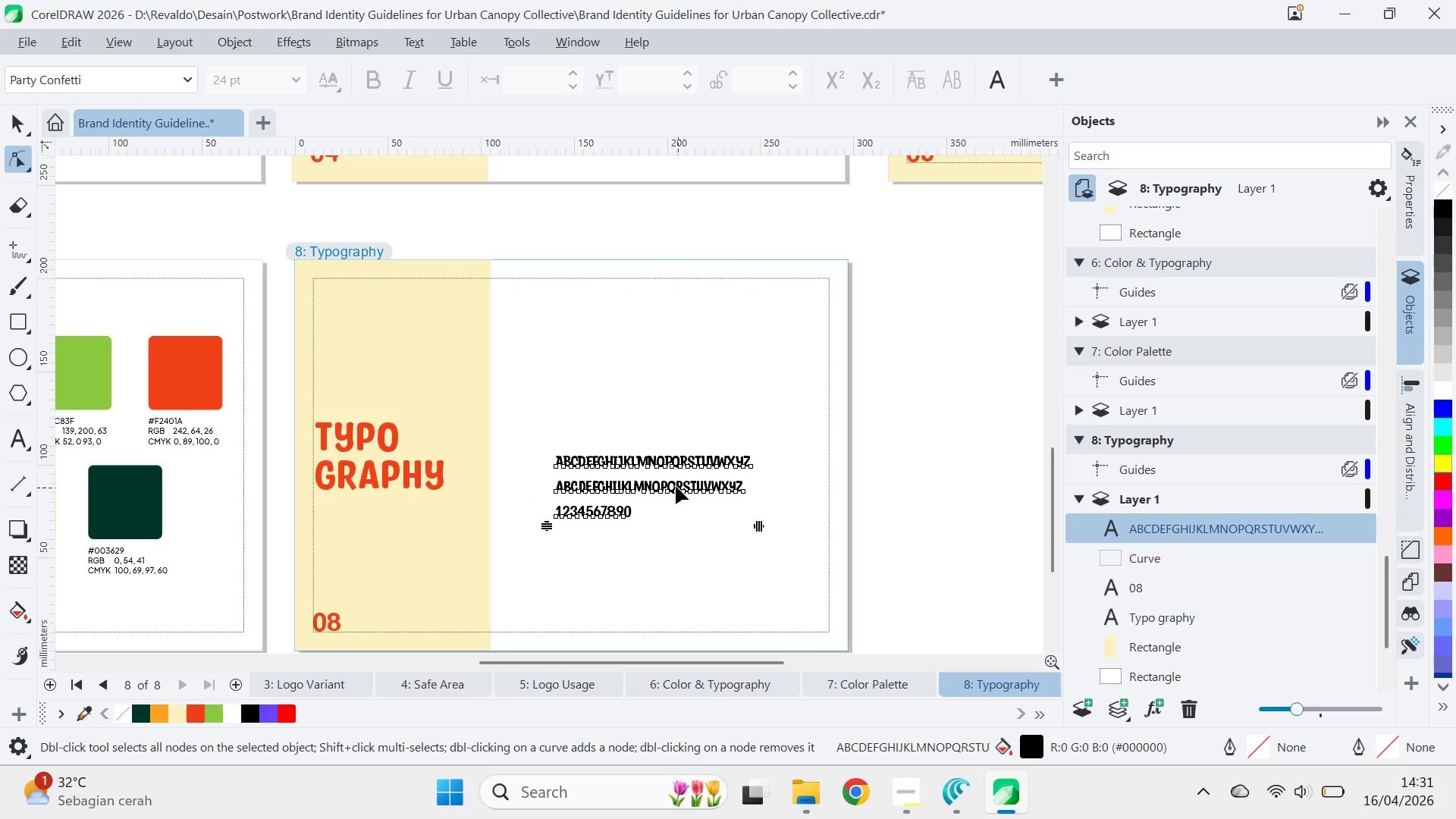 
key(V)
 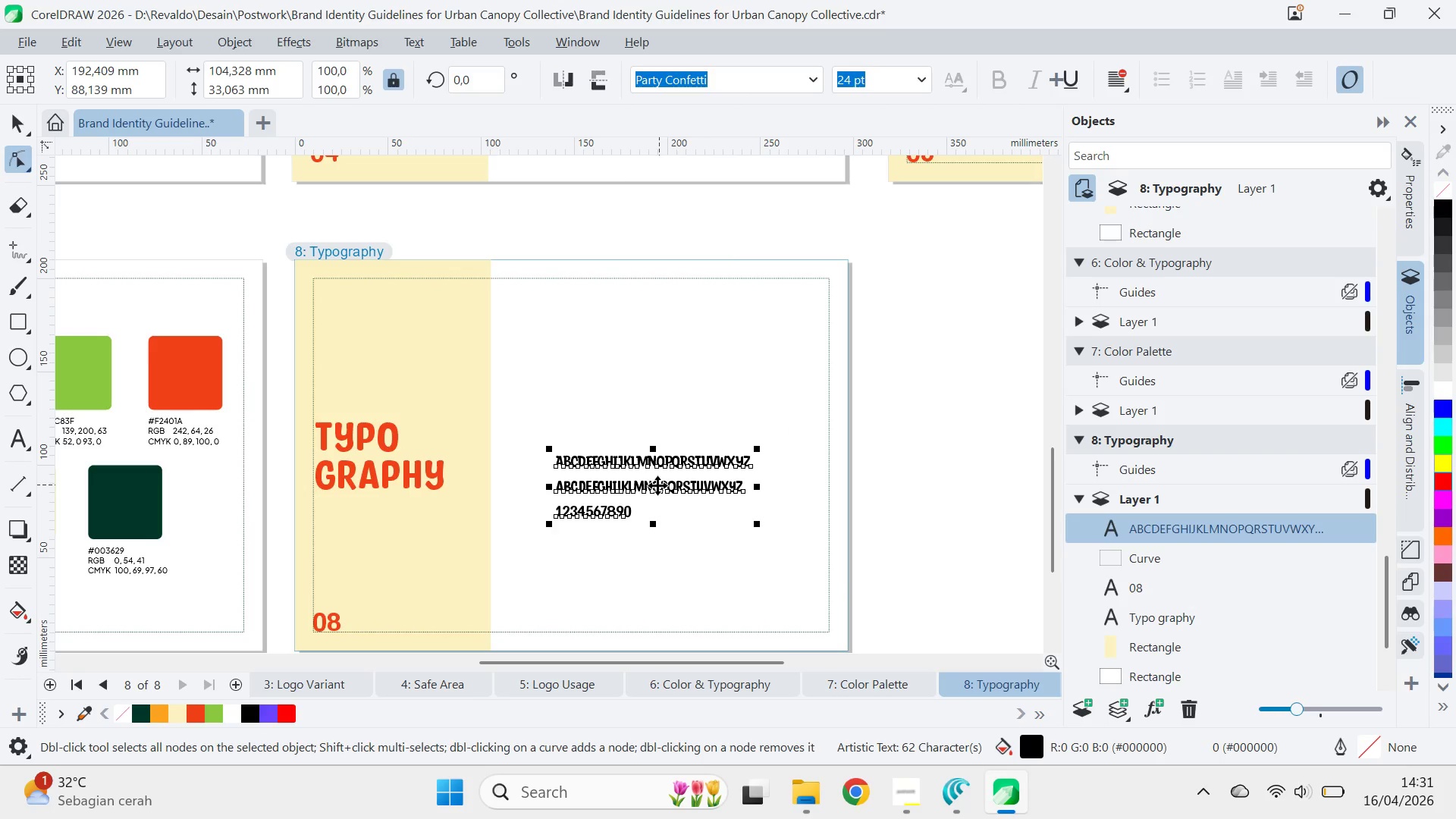 
left_click_drag(start_coordinate=[656, 485], to_coordinate=[661, 582])
 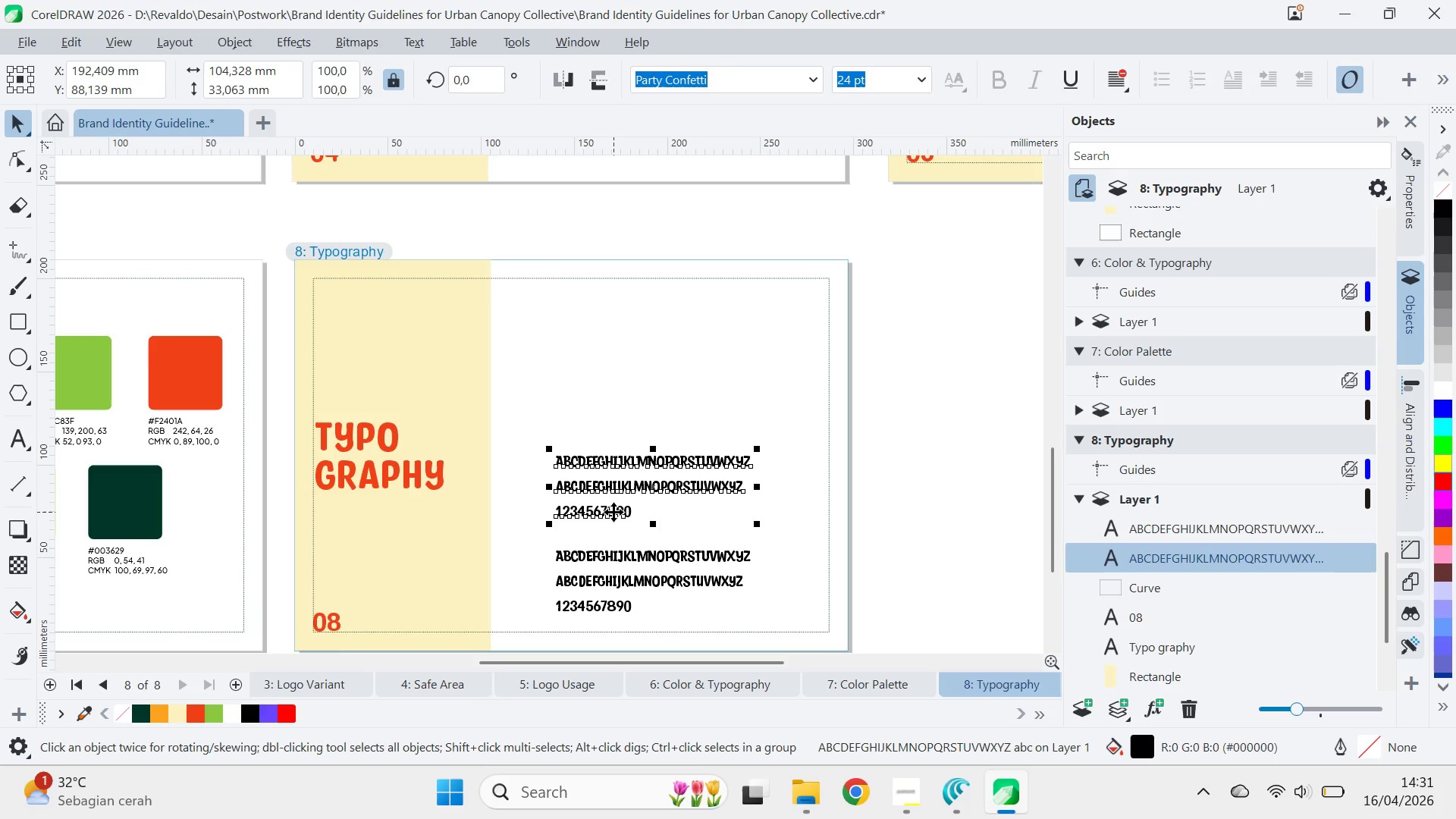 
hold_key(key=ShiftLeft, duration=0.62)
right_click([662, 583])
 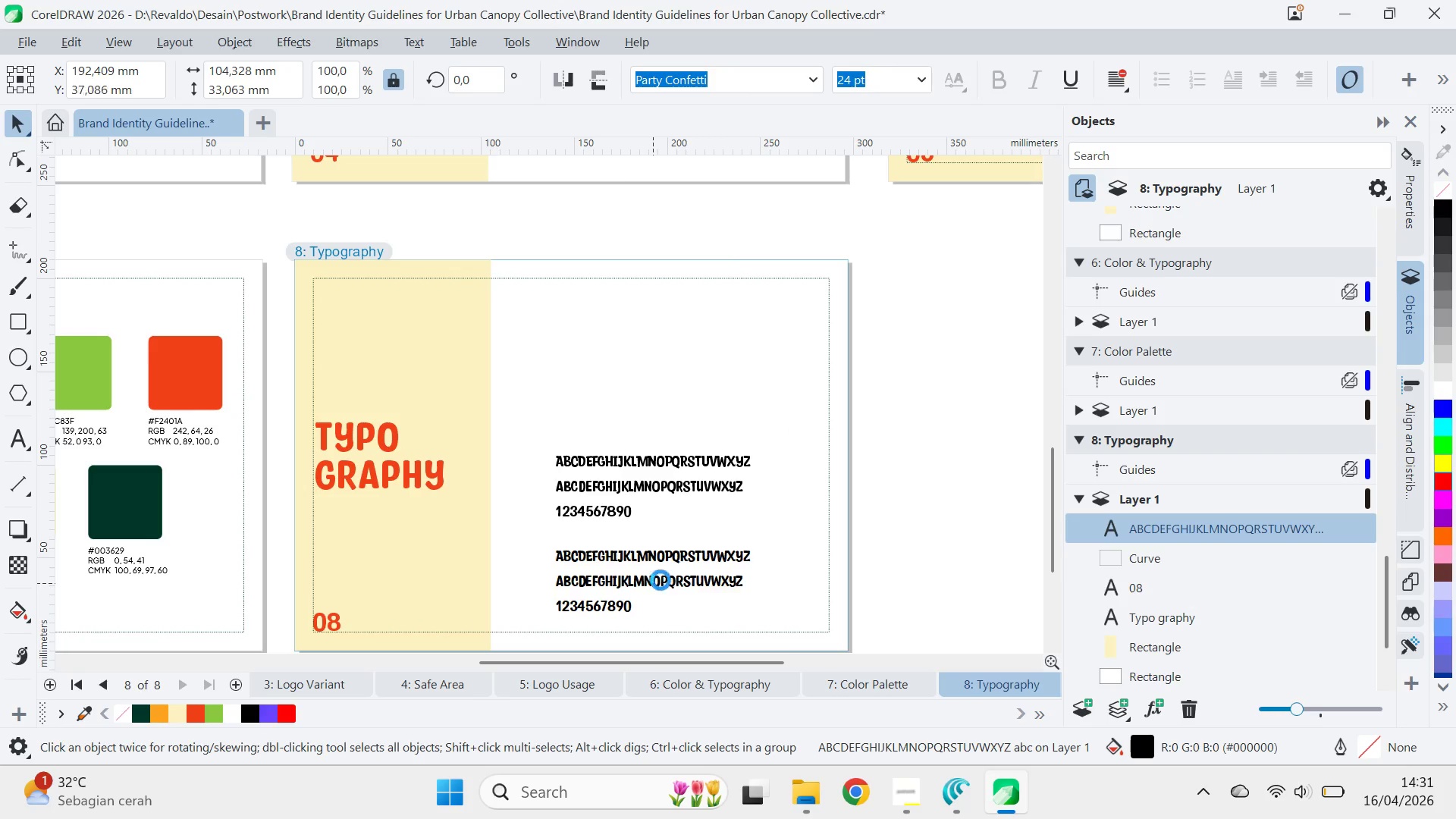 
hold_key(key=ShiftLeft, duration=3.92)
 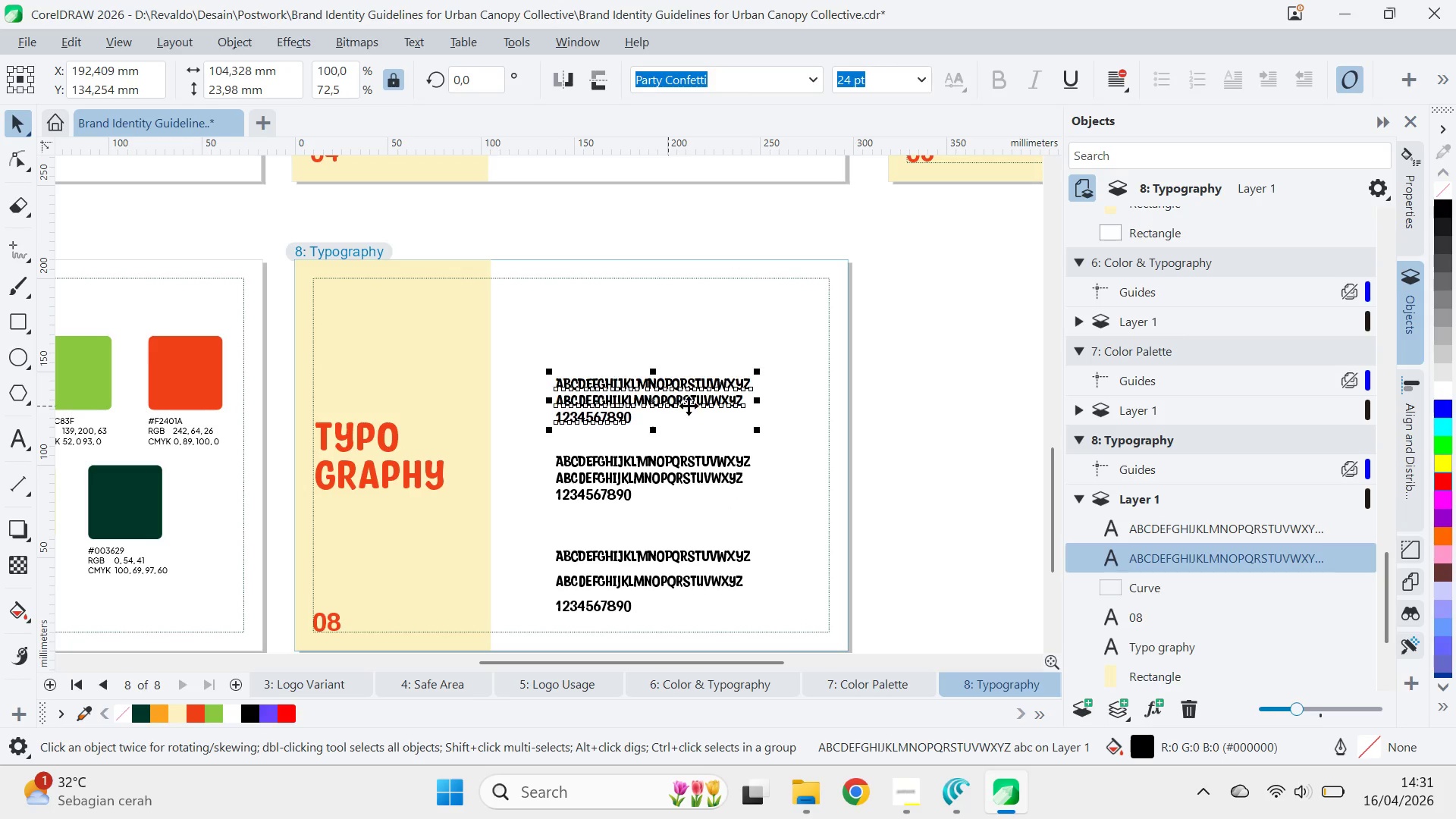 
key(A)
 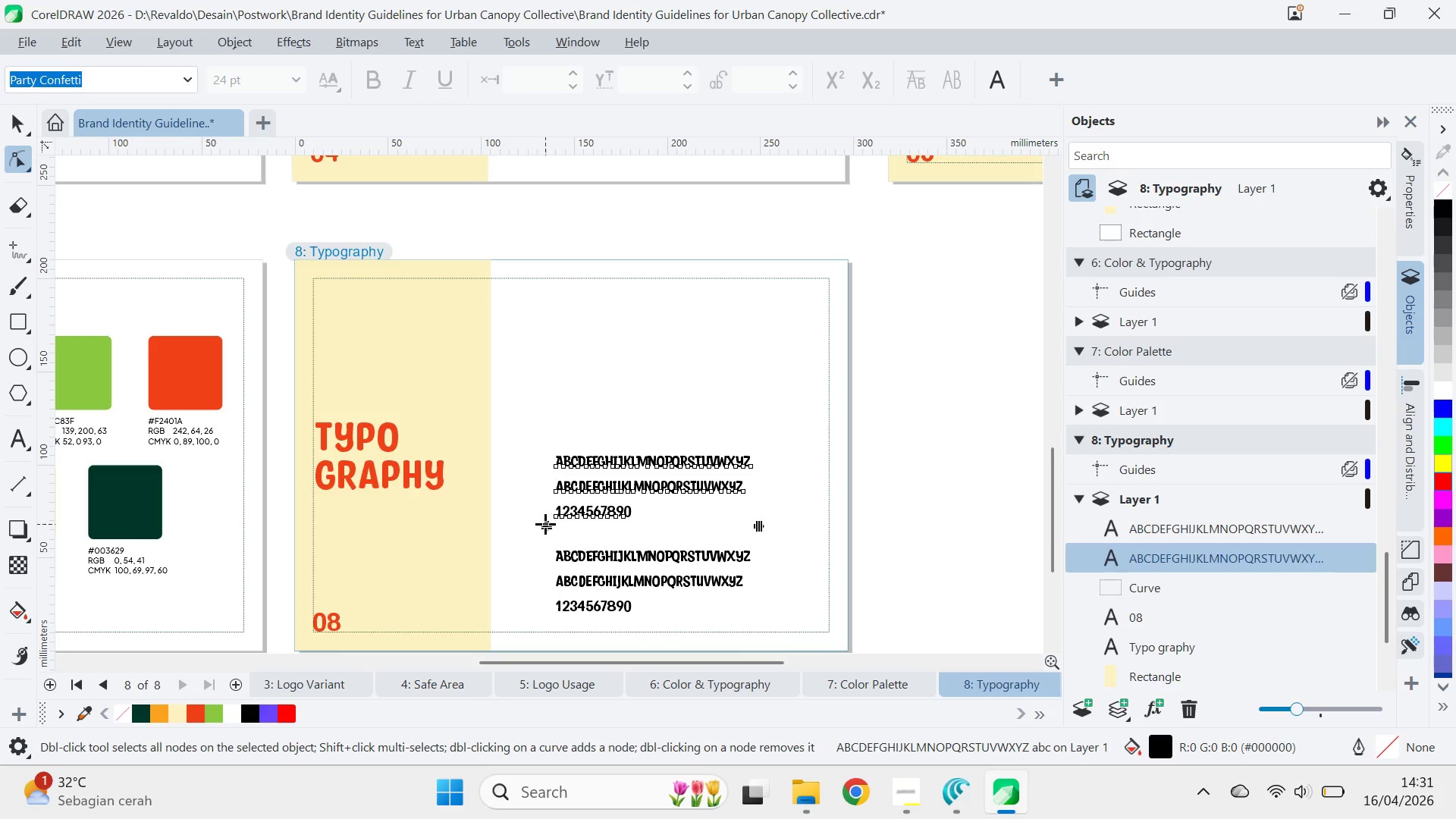 
left_click_drag(start_coordinate=[544, 524], to_coordinate=[540, 497])
 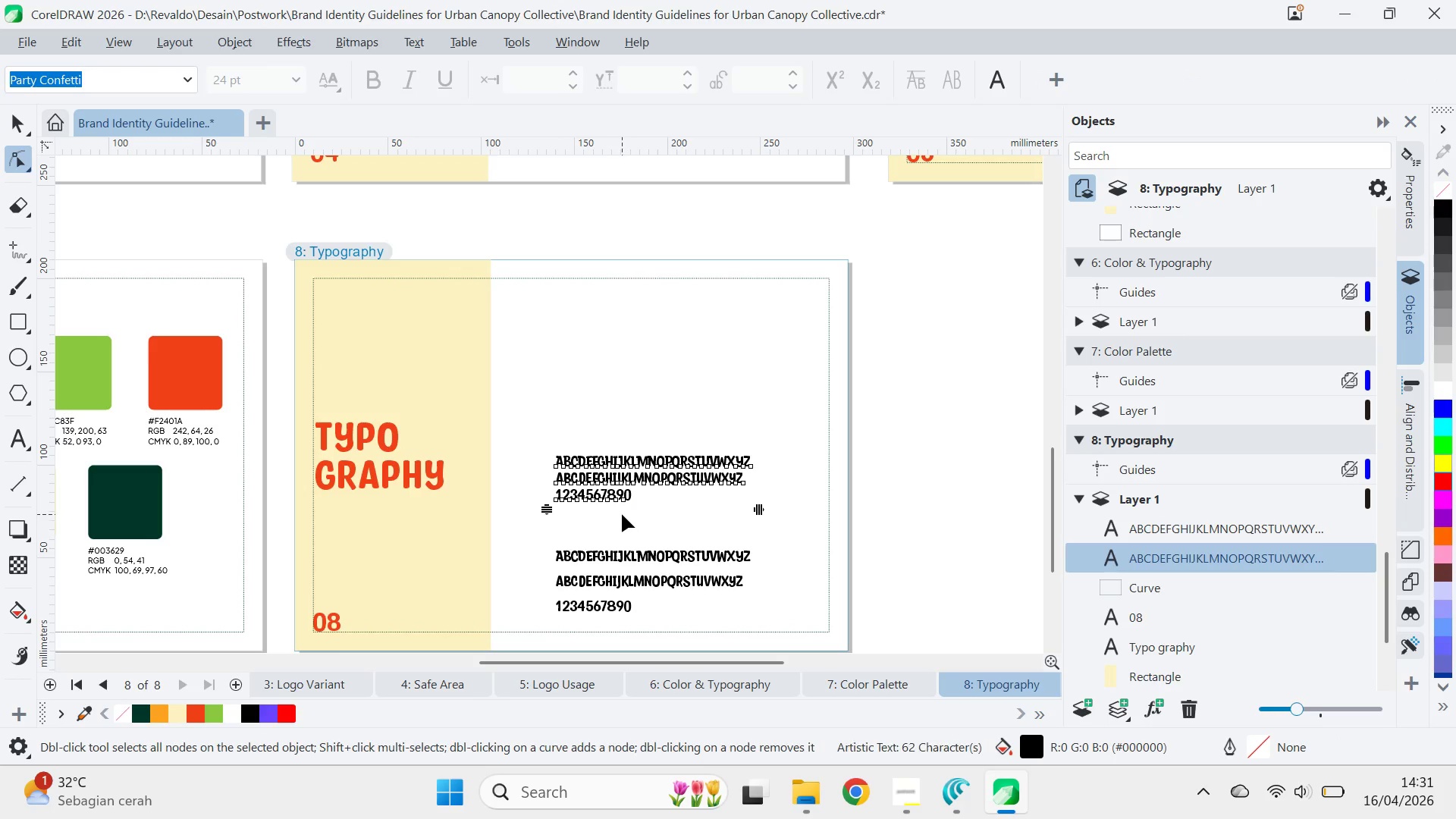 
key(V)
 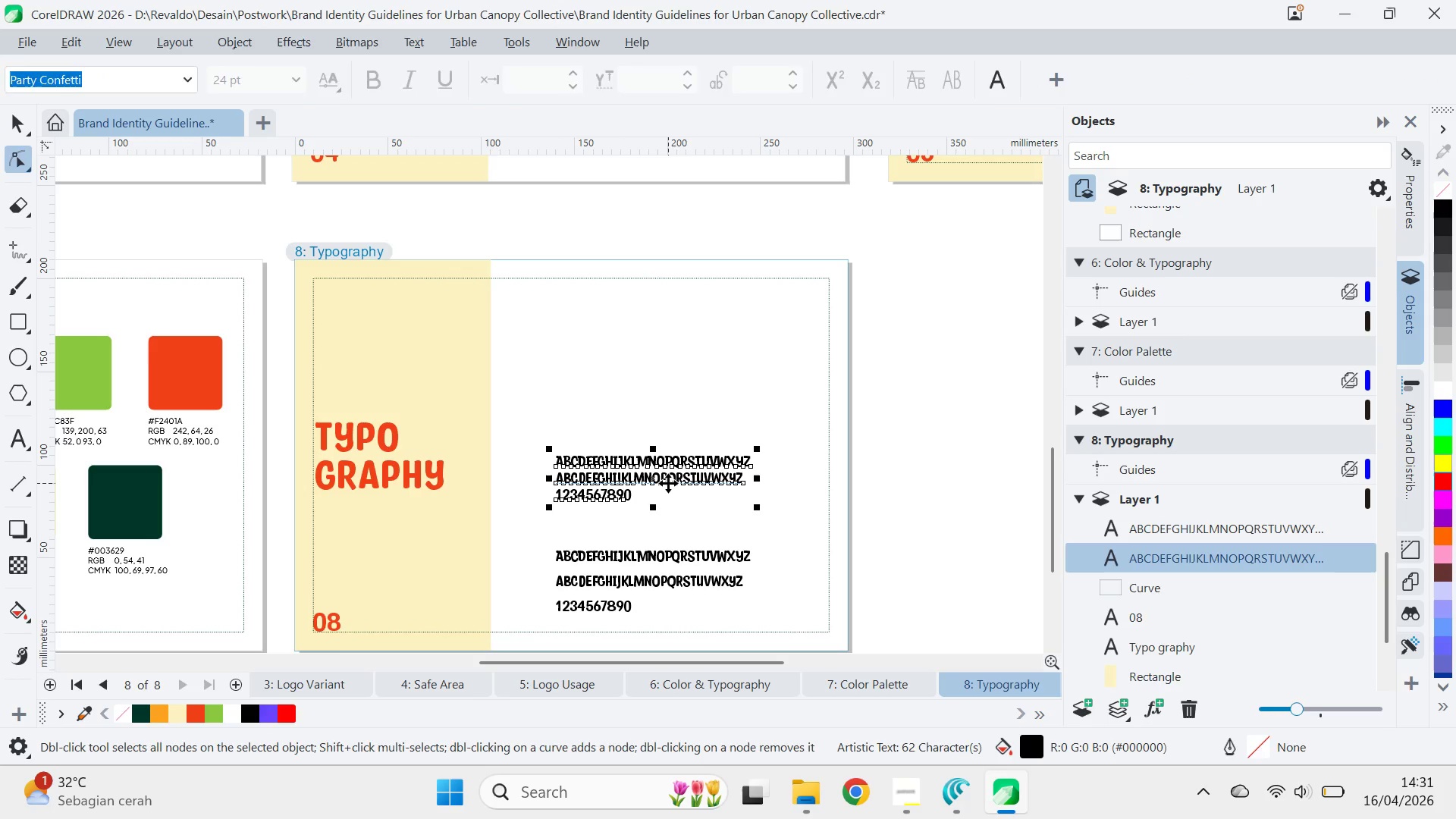 
left_click_drag(start_coordinate=[668, 482], to_coordinate=[689, 406])
 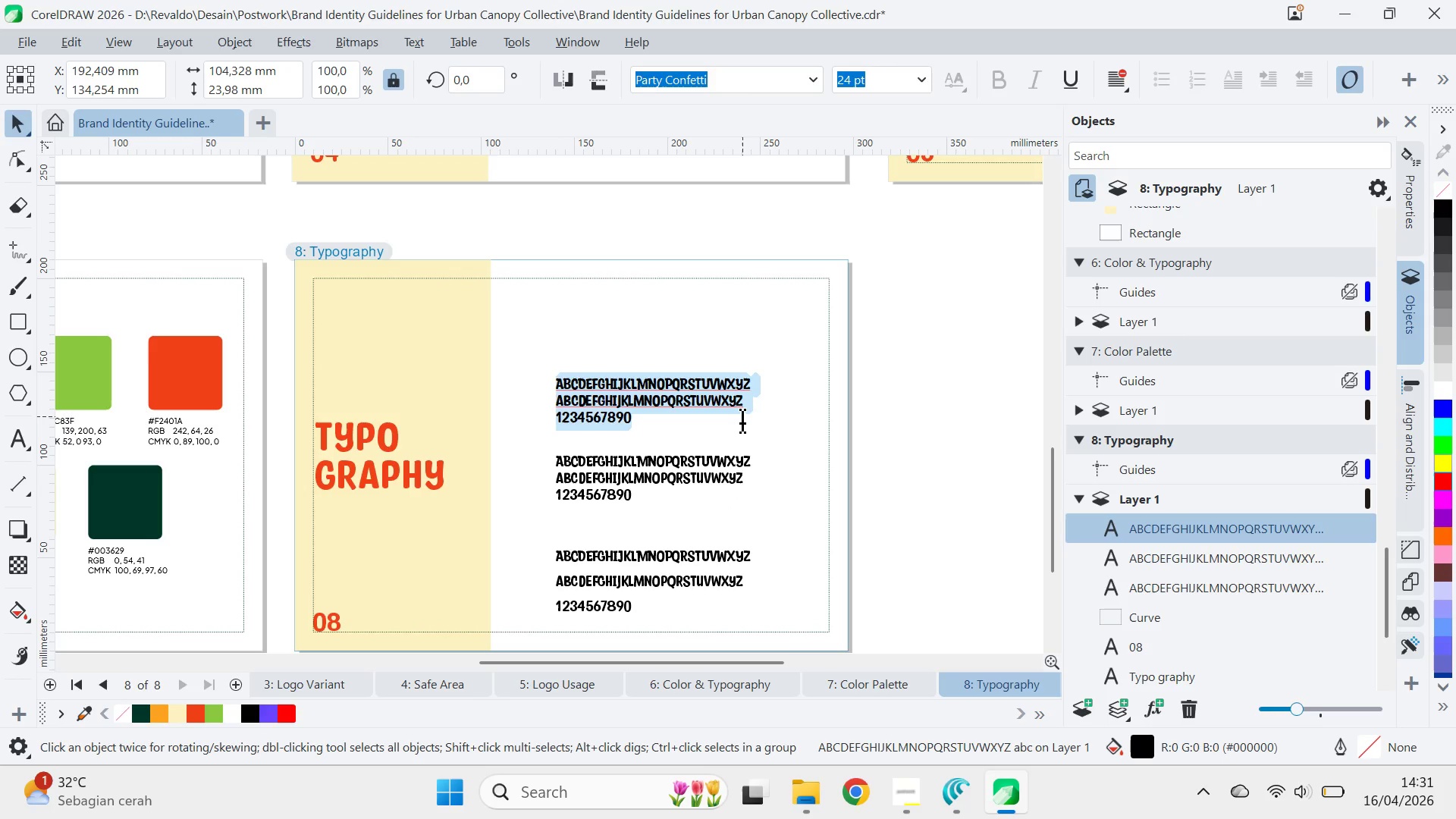 
hold_key(key=ShiftLeft, duration=0.52)
 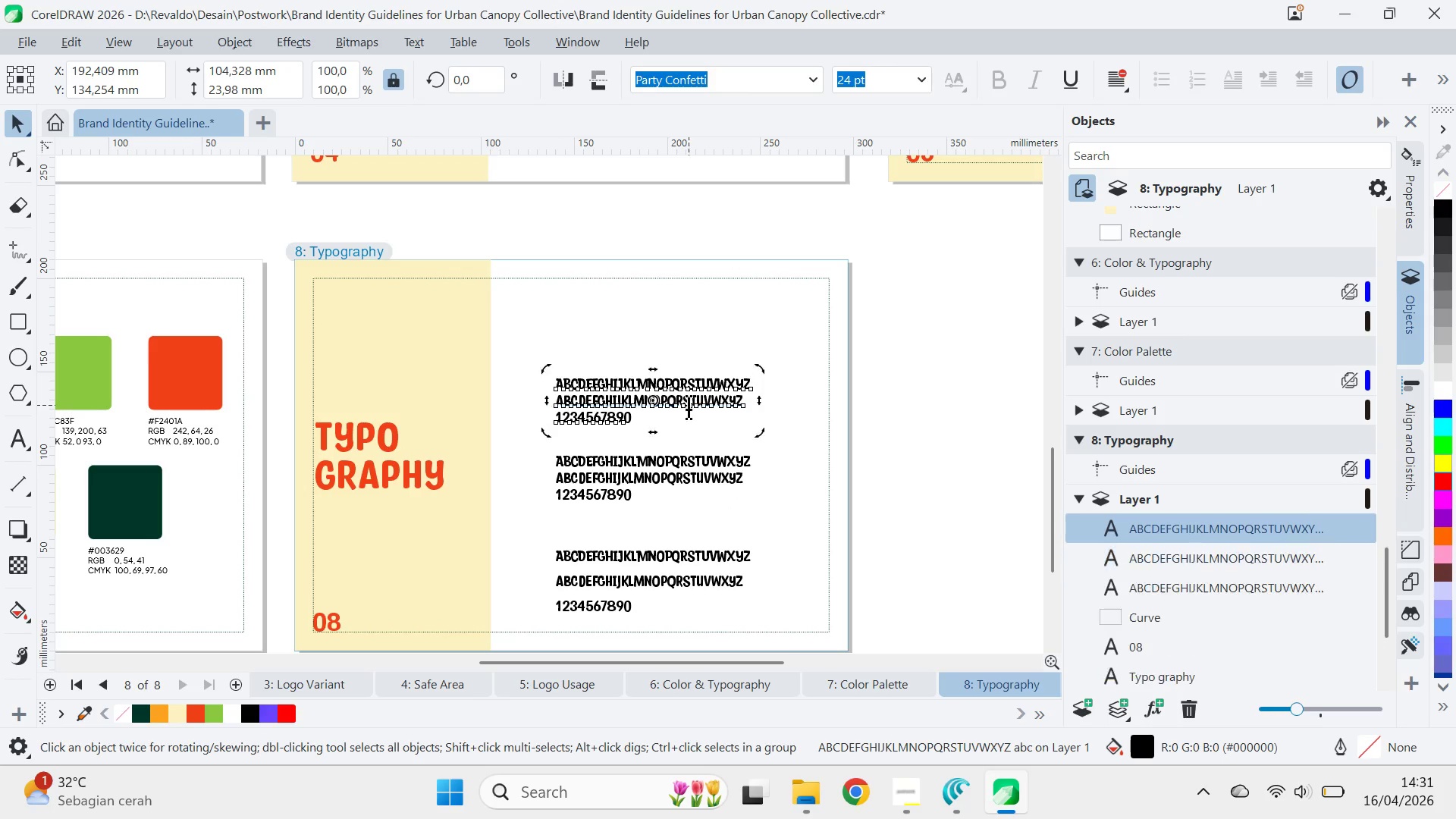 
double_click([689, 405])
 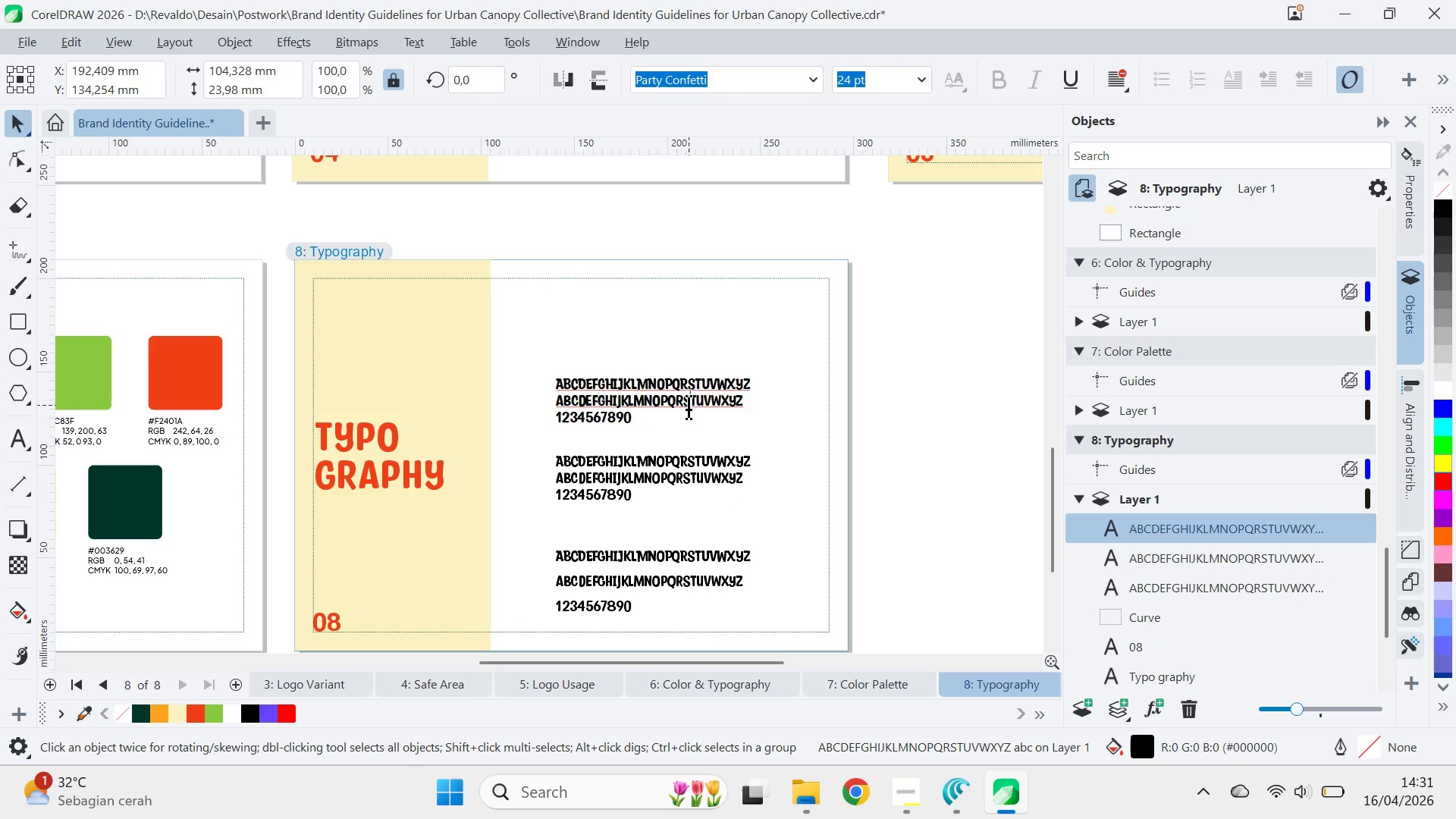 
key(Control+ControlLeft)
 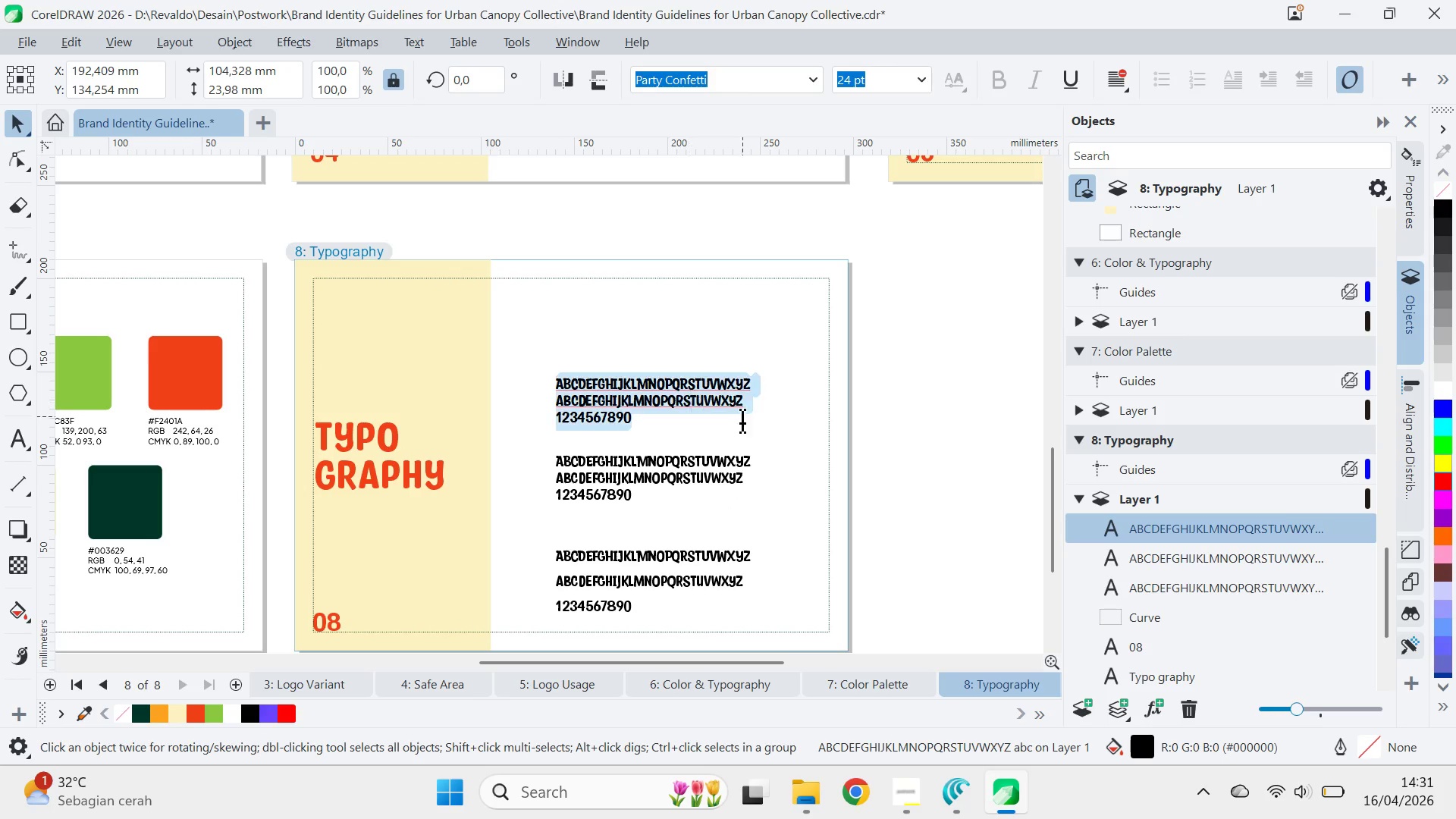 
key(Control+A)
 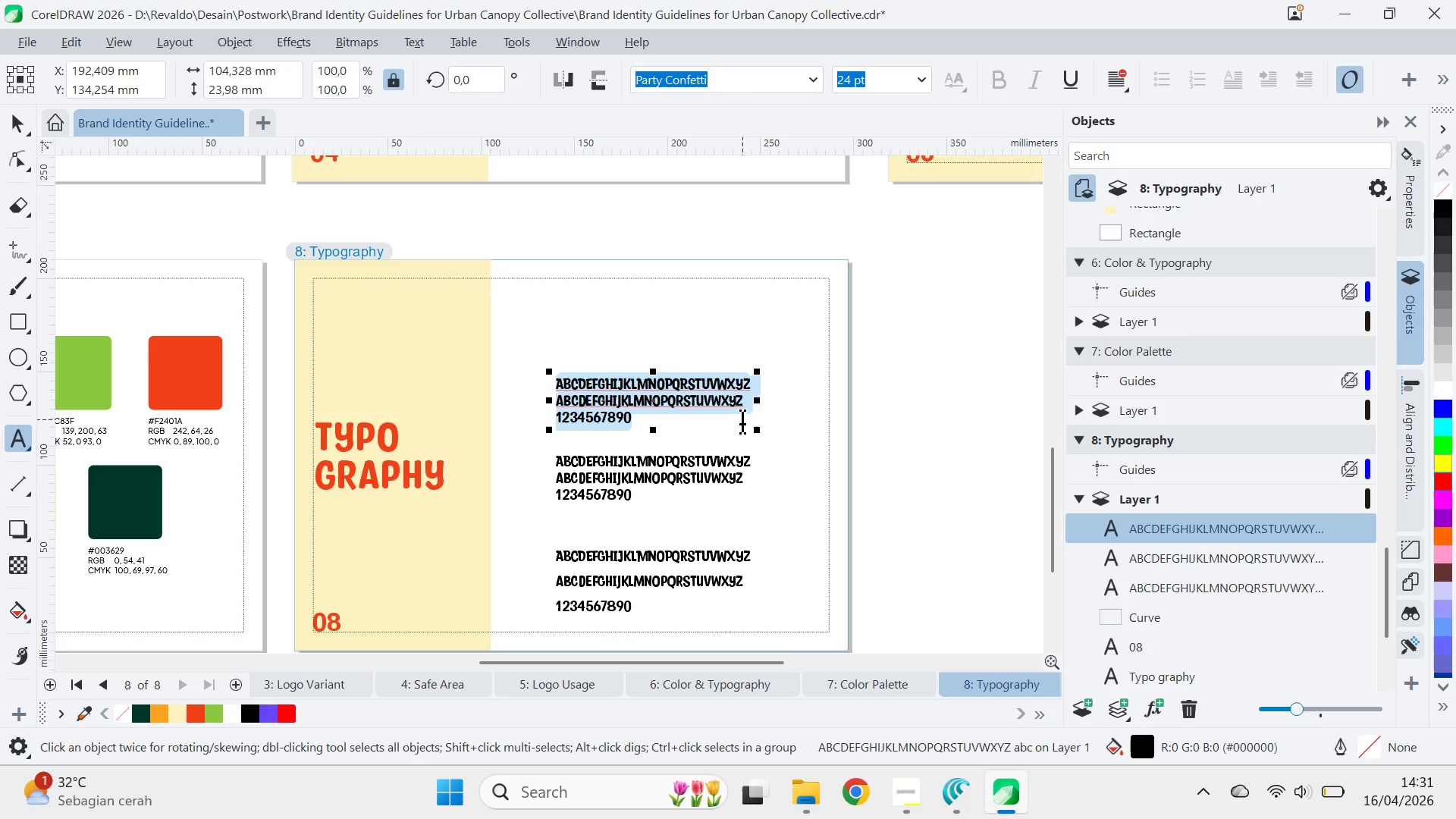 
type(Aa)
 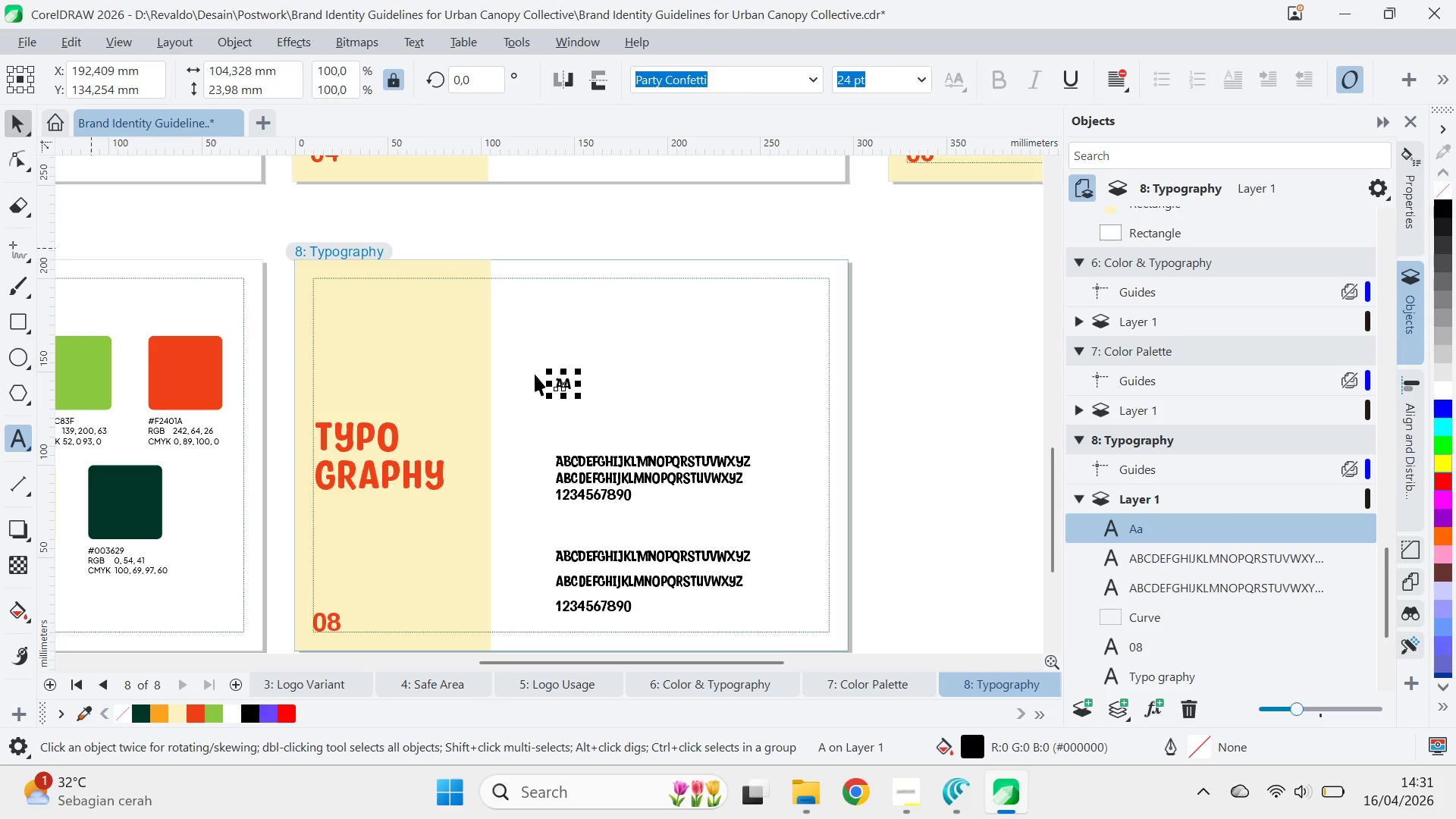 
left_click_drag(start_coordinate=[542, 397], to_coordinate=[486, 519])
 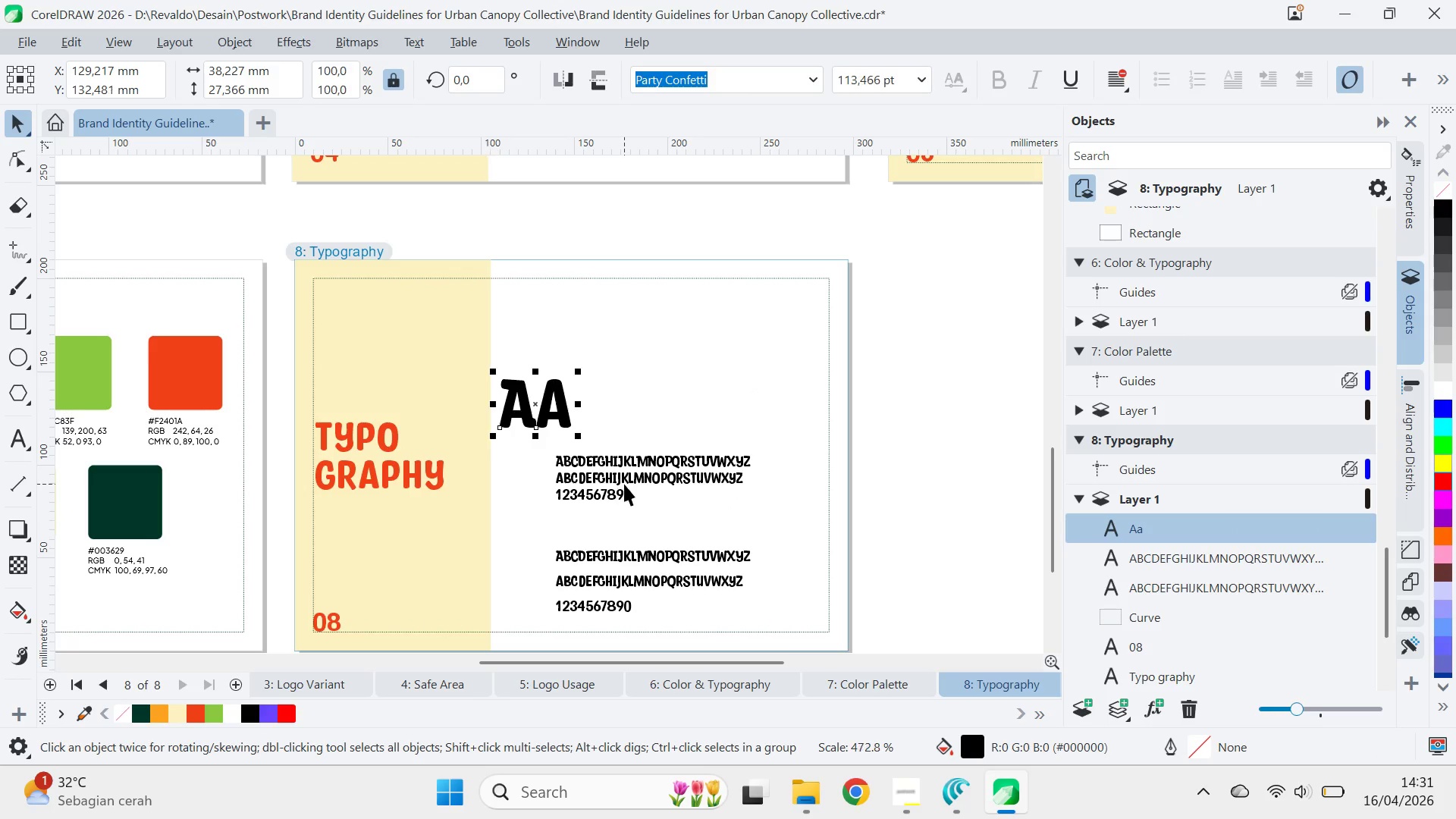 
left_click_drag(start_coordinate=[624, 483], to_coordinate=[648, 413])
 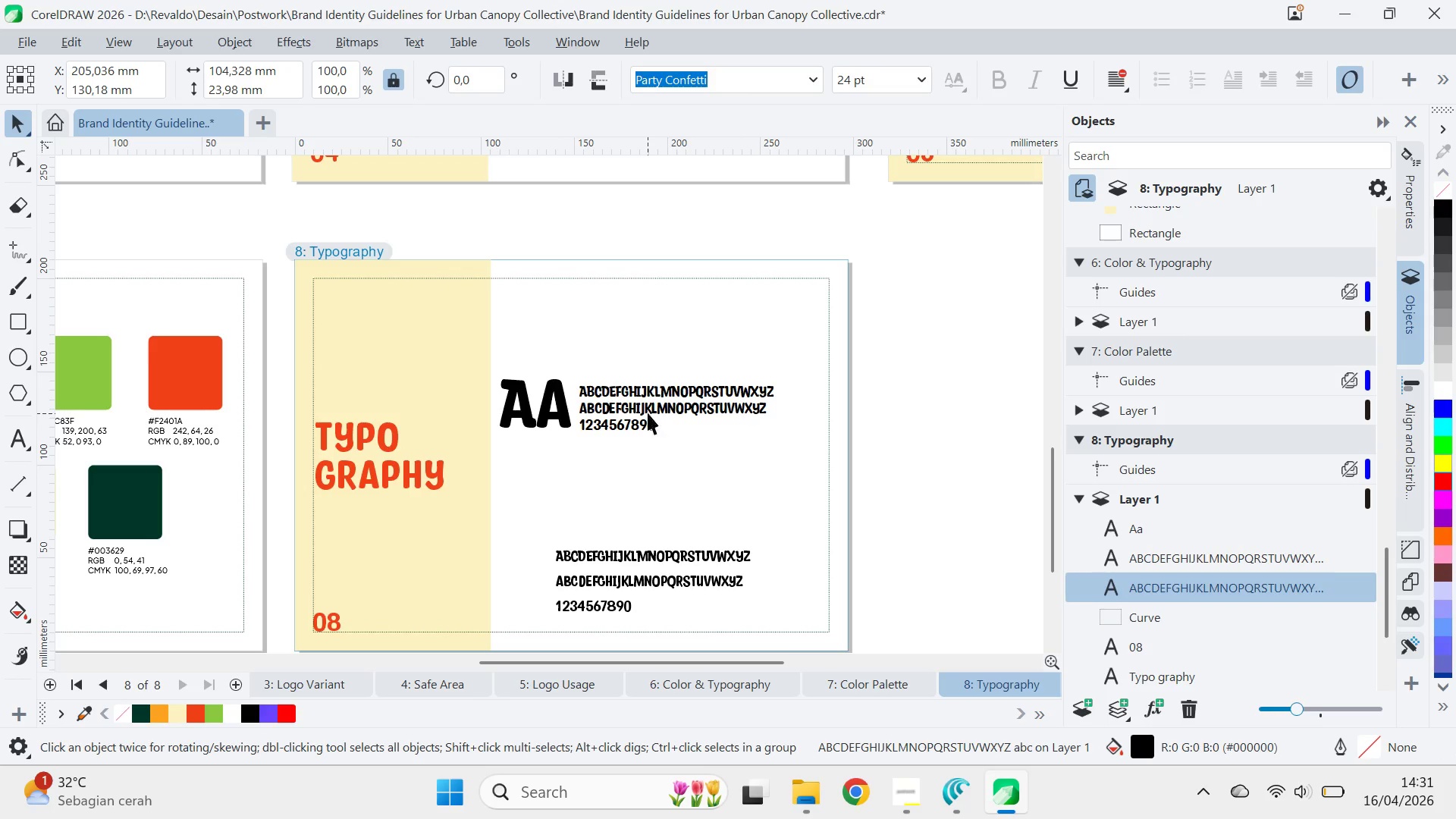 
hold_key(key=ShiftLeft, duration=0.47)
left_click([564, 422])
 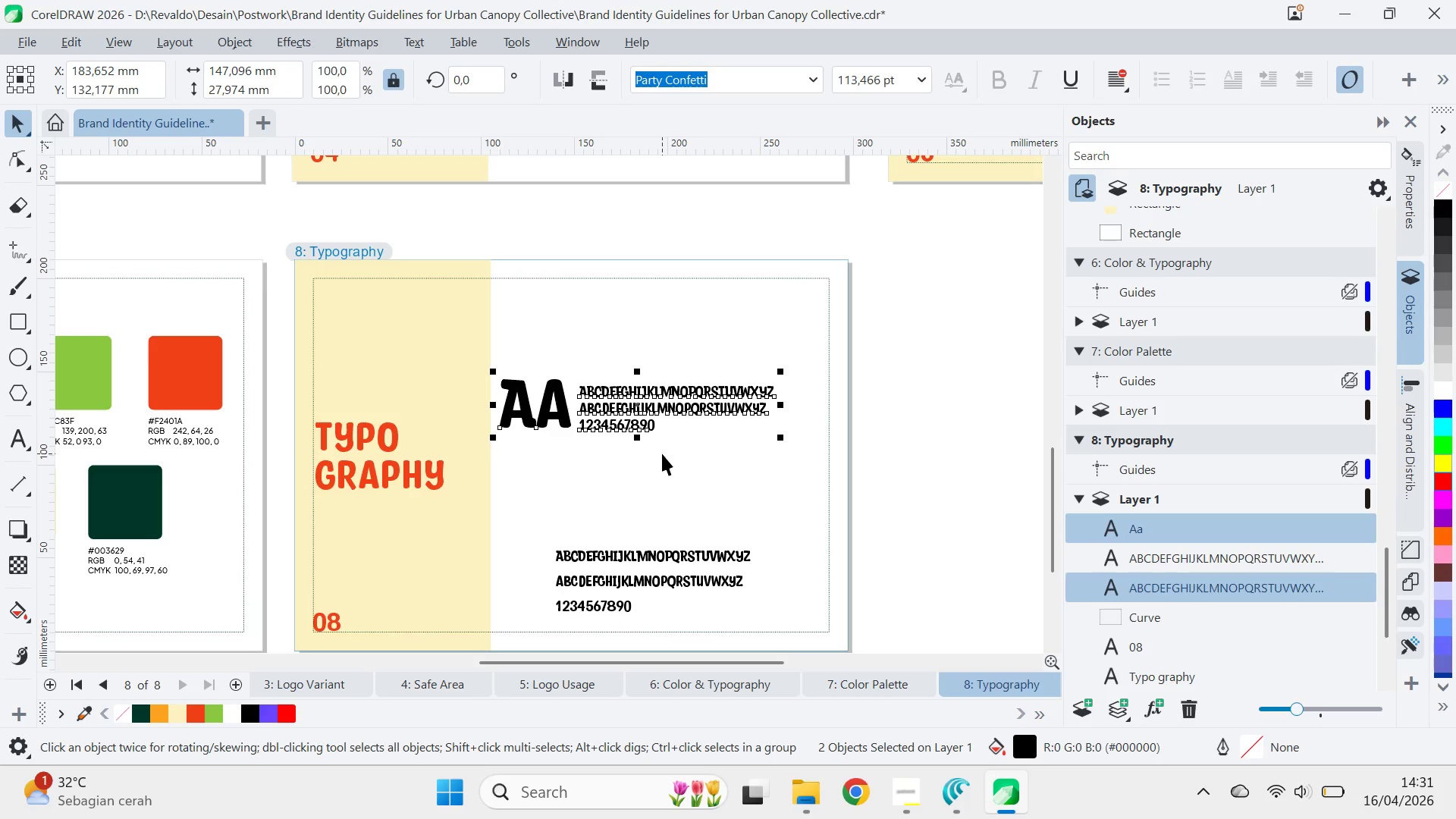 
key(B)
 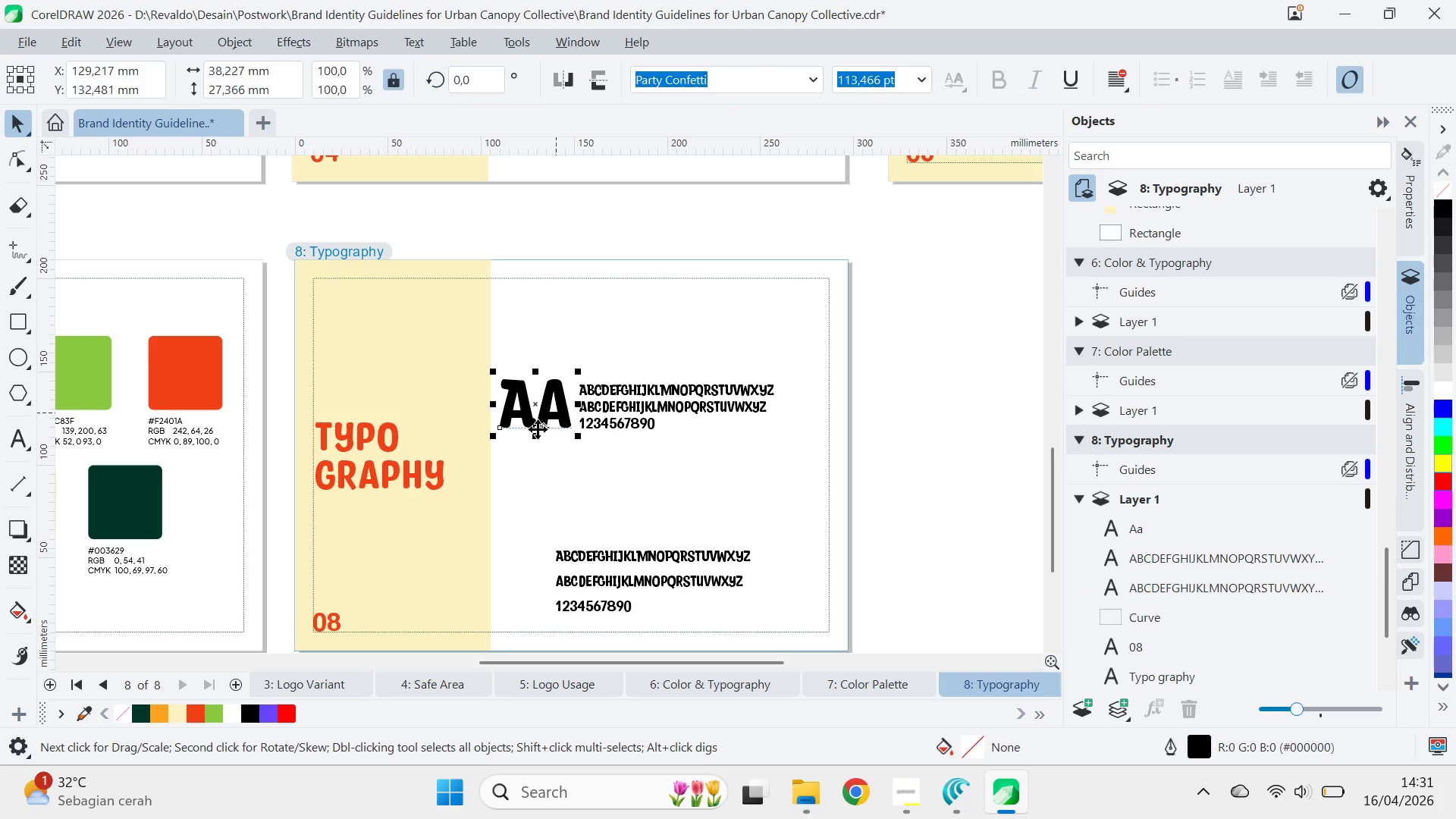 
left_click_drag(start_coordinate=[535, 428], to_coordinate=[588, 425])
 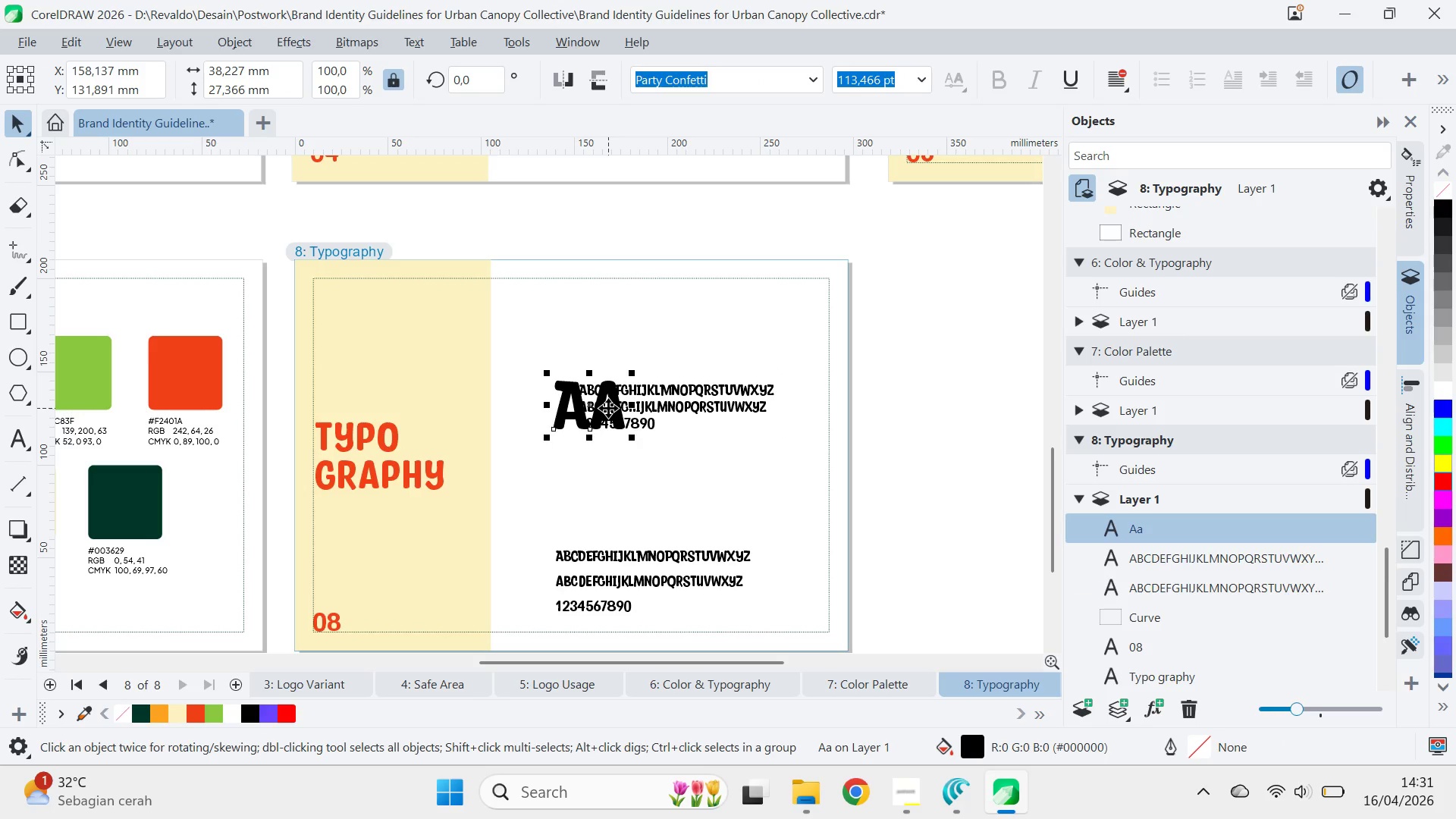 
left_click_drag(start_coordinate=[608, 408], to_coordinate=[556, 409])
 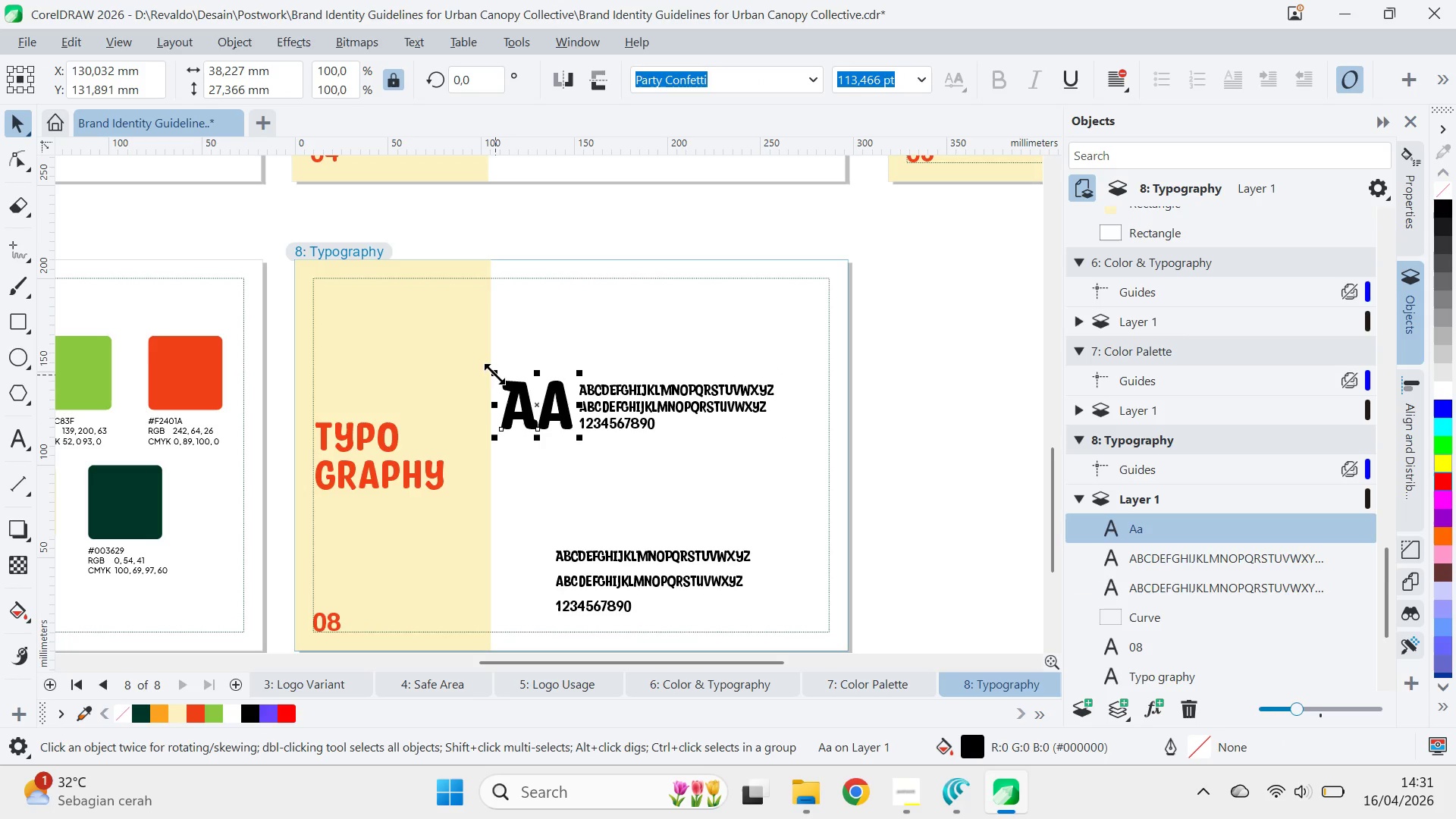 
hold_key(key=ShiftLeft, duration=1.12)
 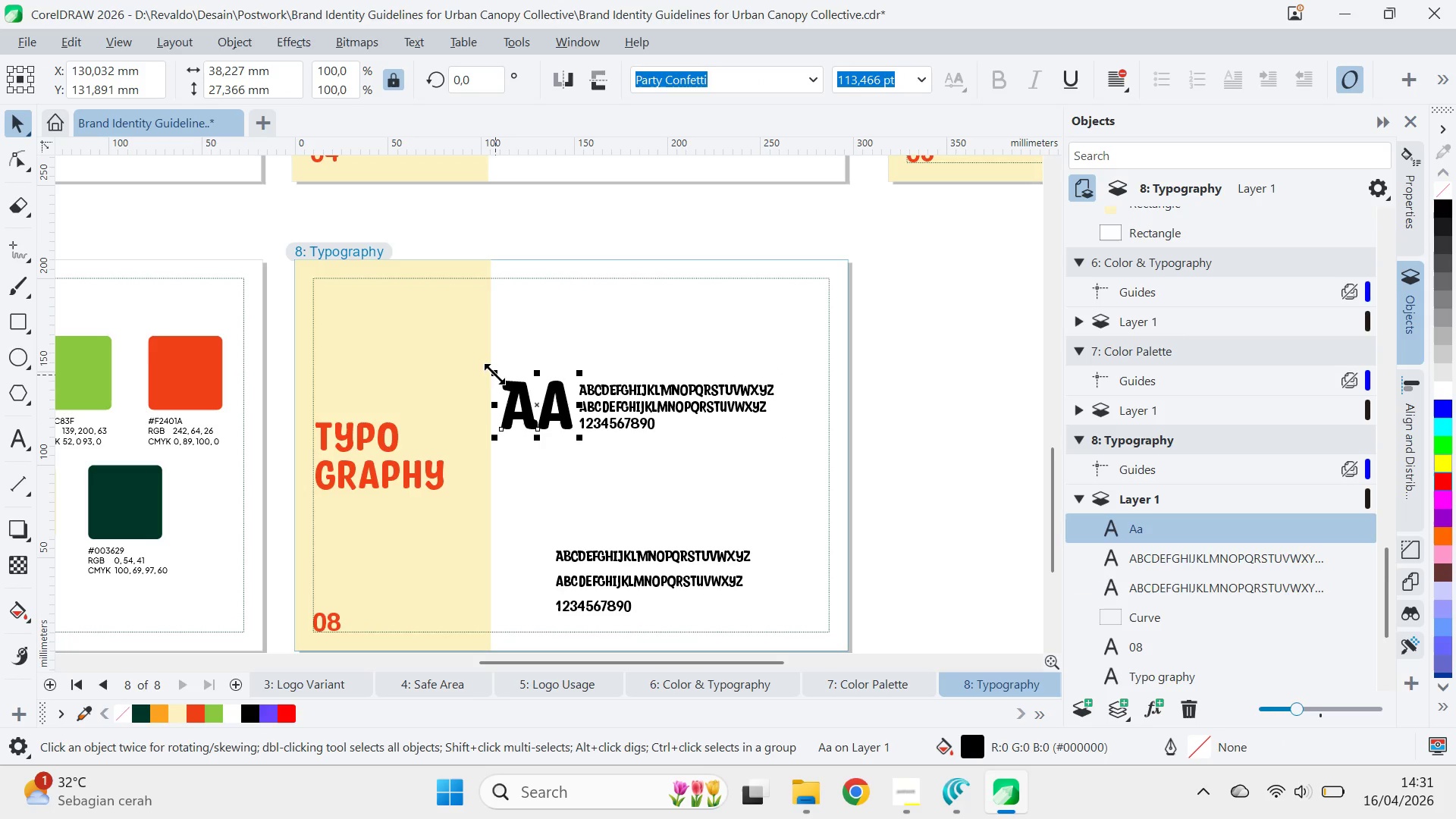 
left_click_drag(start_coordinate=[494, 373], to_coordinate=[457, 334])
 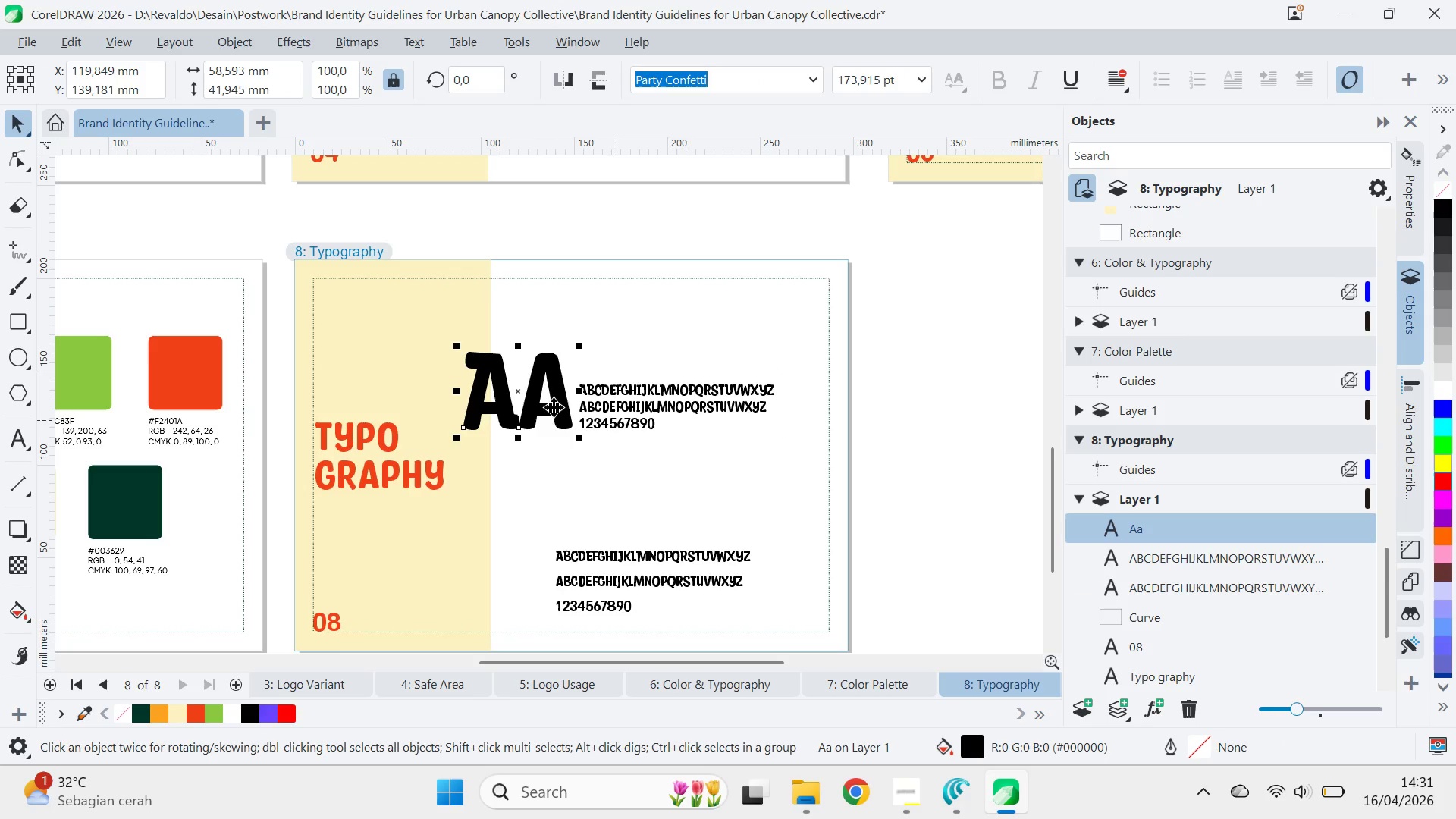 
left_click_drag(start_coordinate=[541, 401], to_coordinate=[660, 337])
 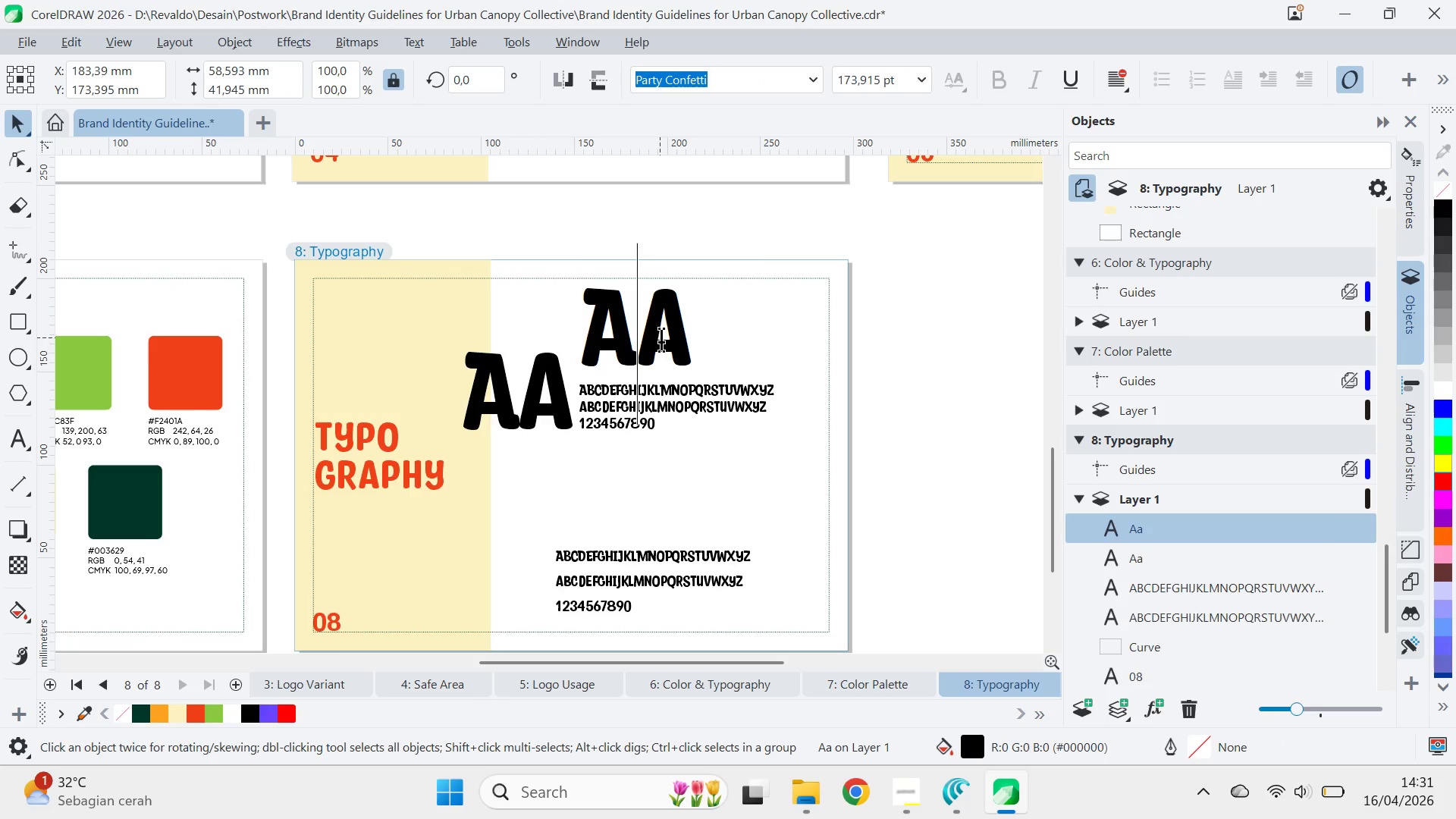 
right_click([660, 330])
 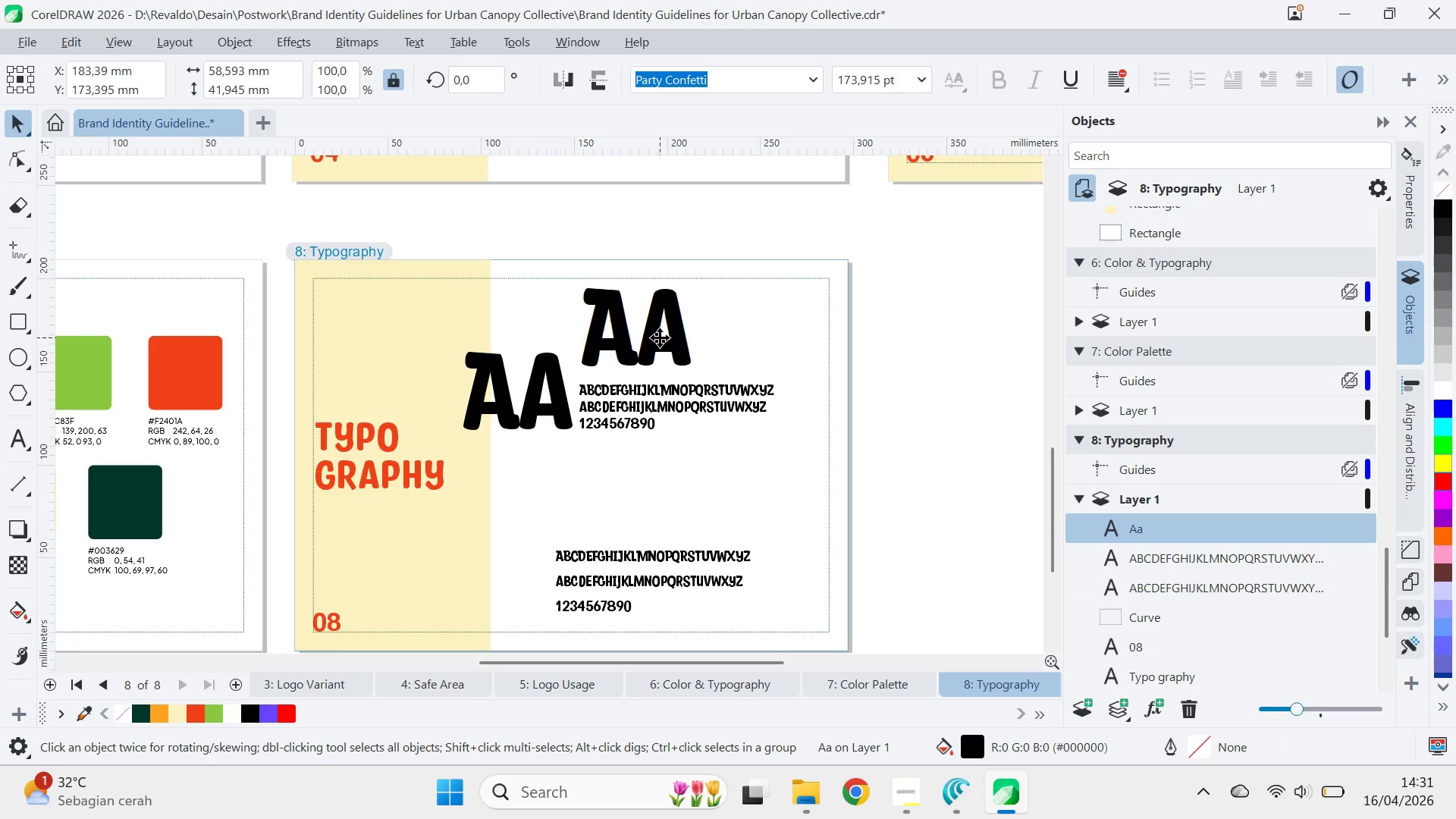 
double_click([660, 337])
 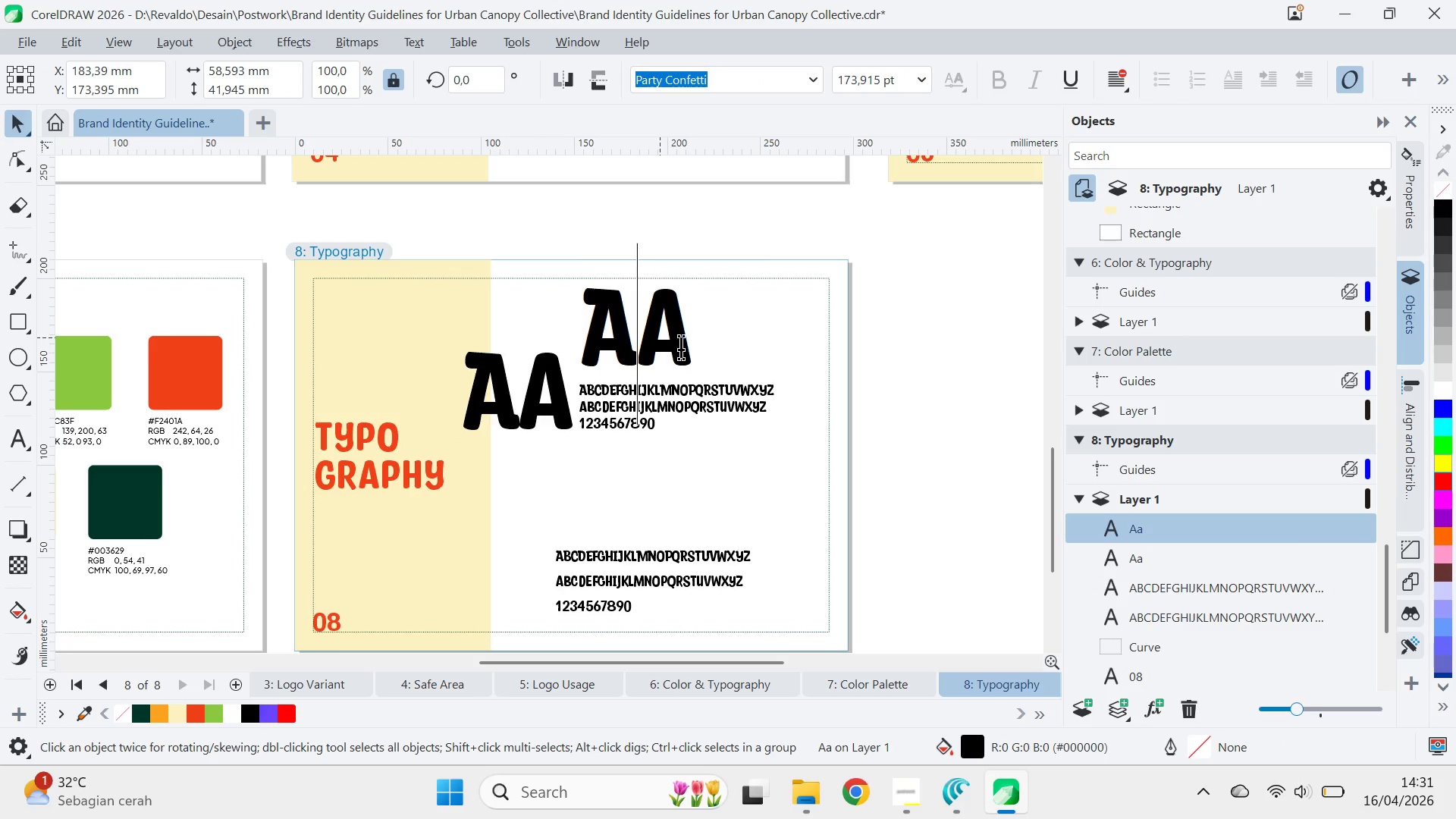 
key(Control+ControlLeft)
 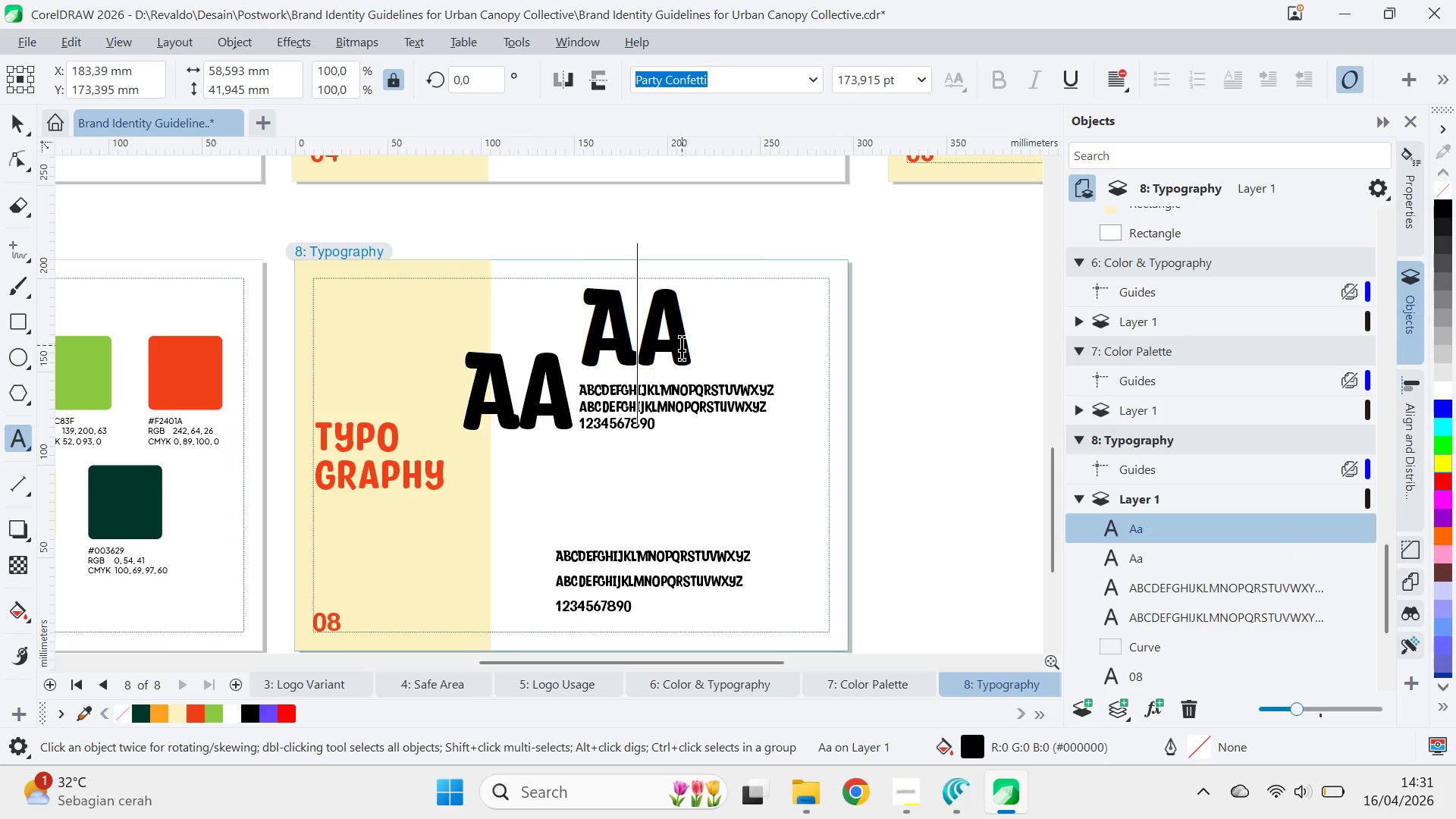 
key(Control+A)
 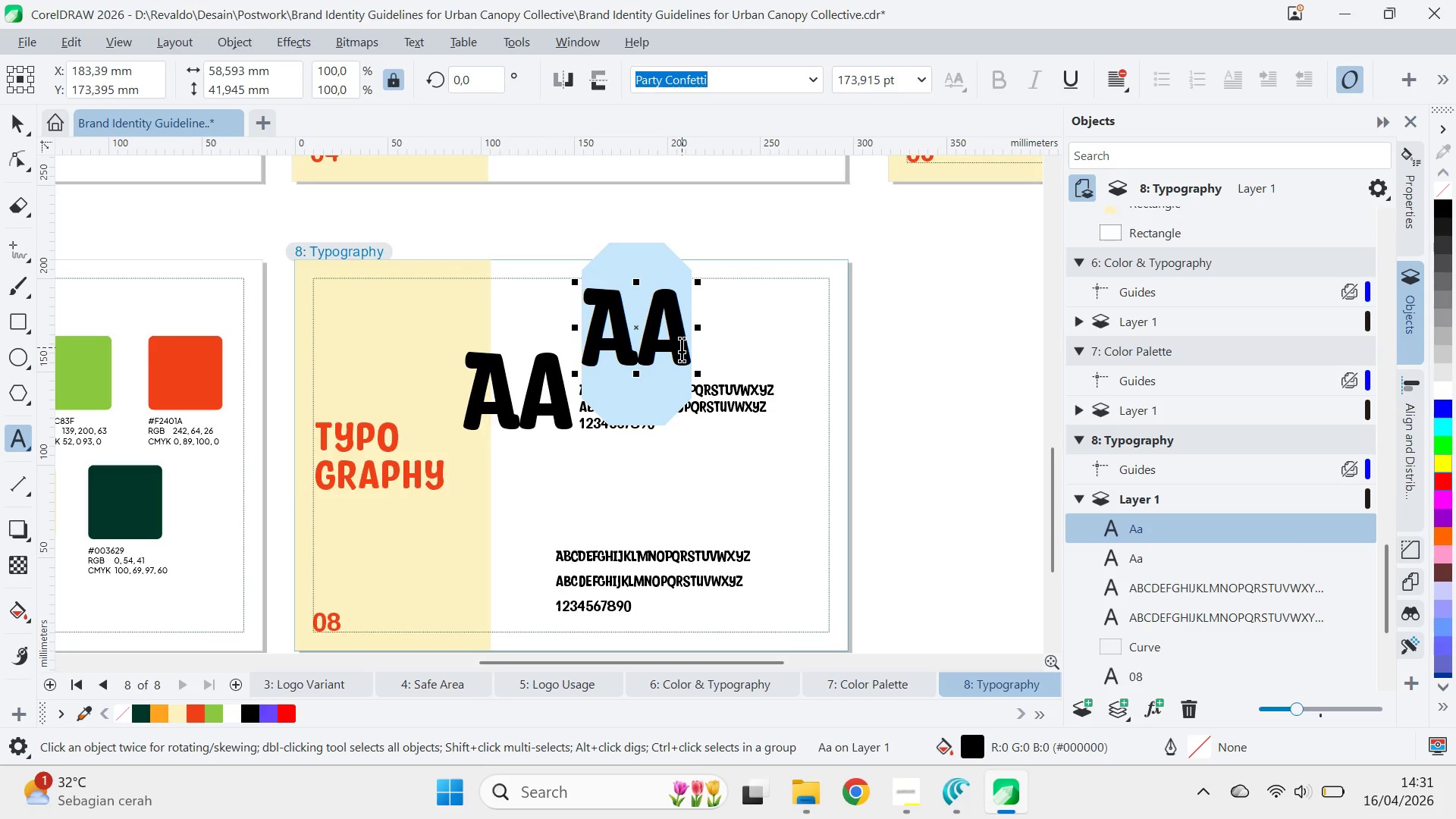 
type(Party Confetti)
 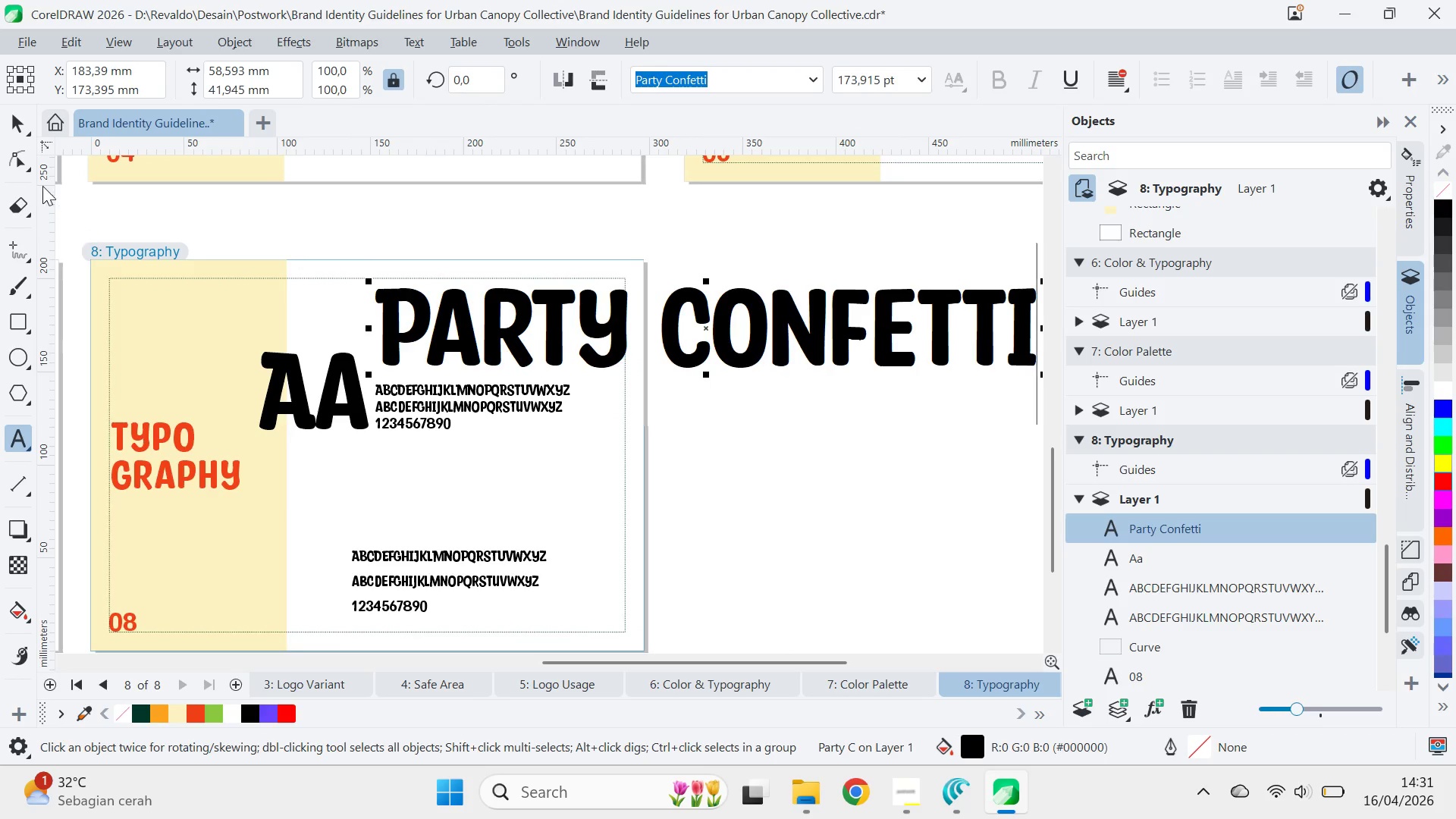 
left_click([26, 124])
 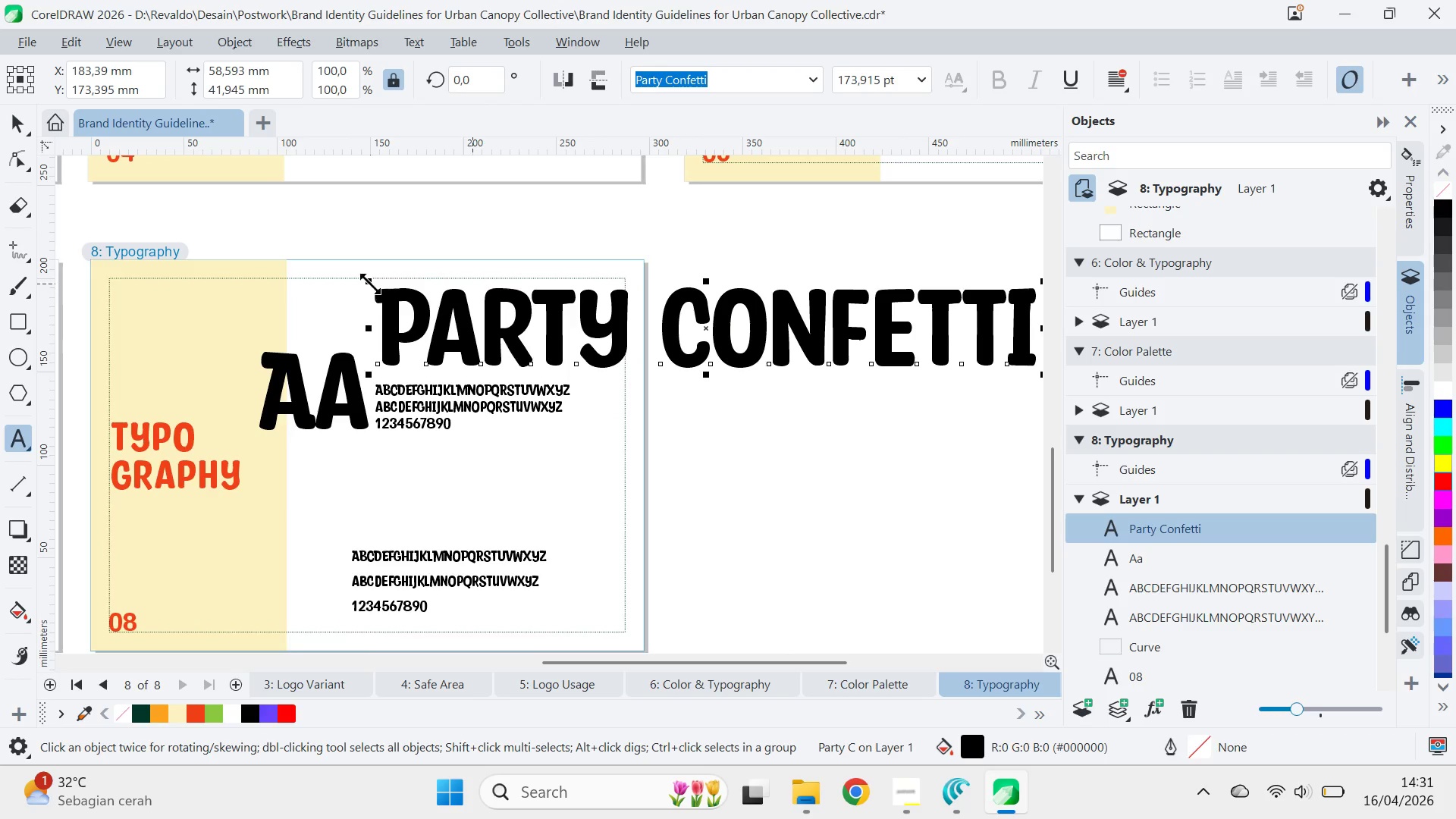 
left_click_drag(start_coordinate=[370, 281], to_coordinate=[591, 327])
 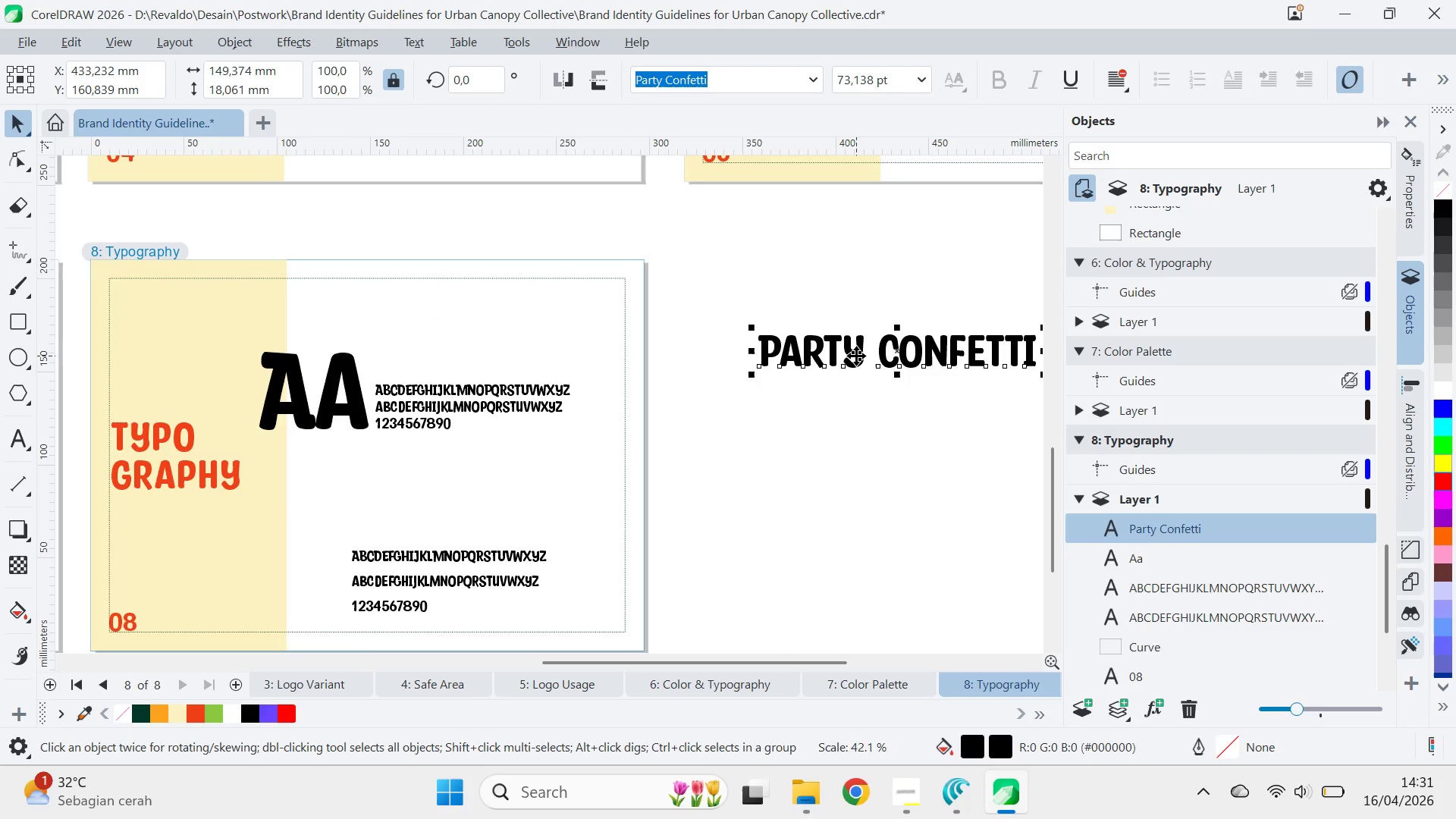 
left_click_drag(start_coordinate=[856, 356], to_coordinate=[479, 369])
 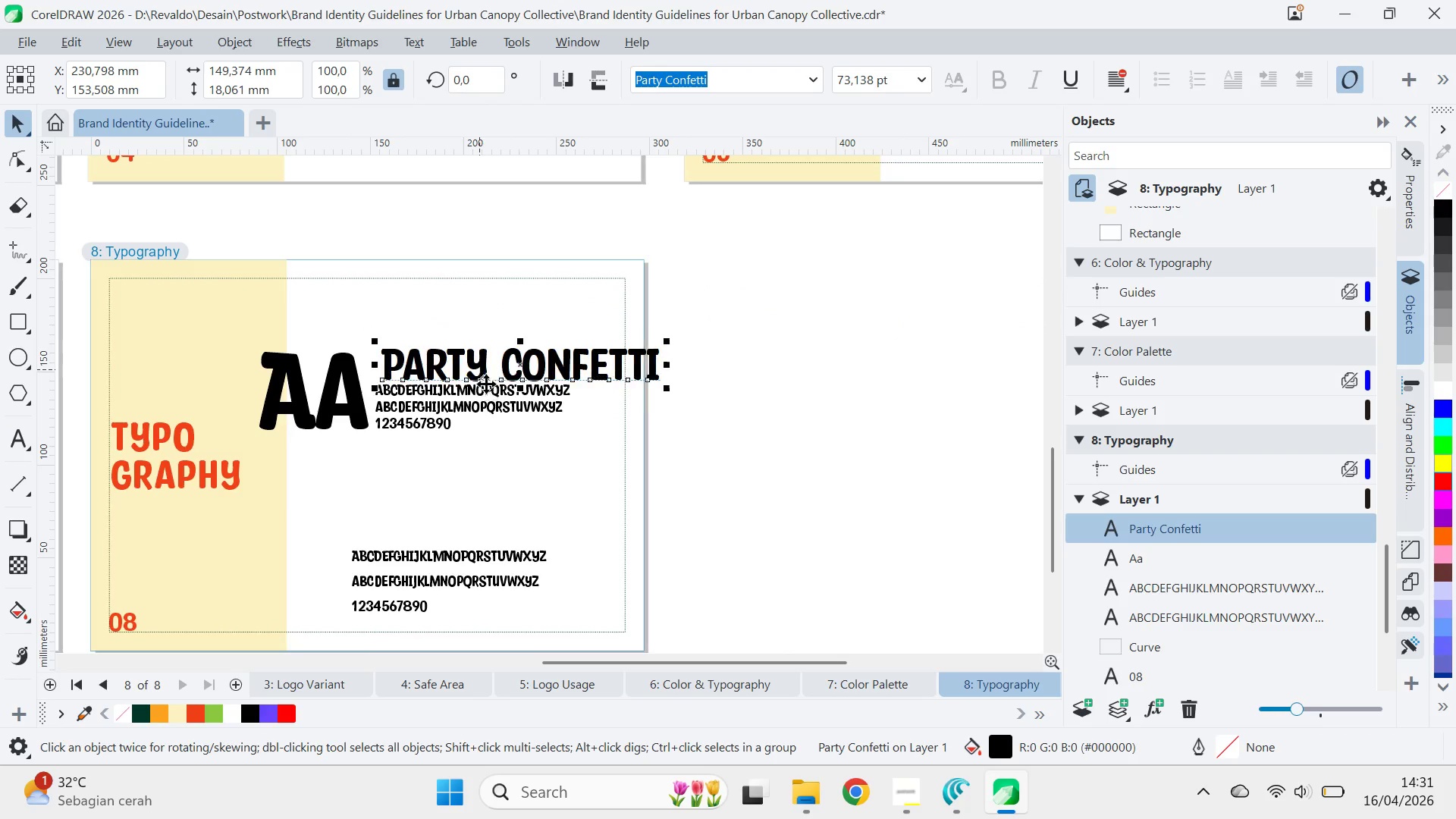 
hold_key(key=ShiftLeft, duration=0.33)
 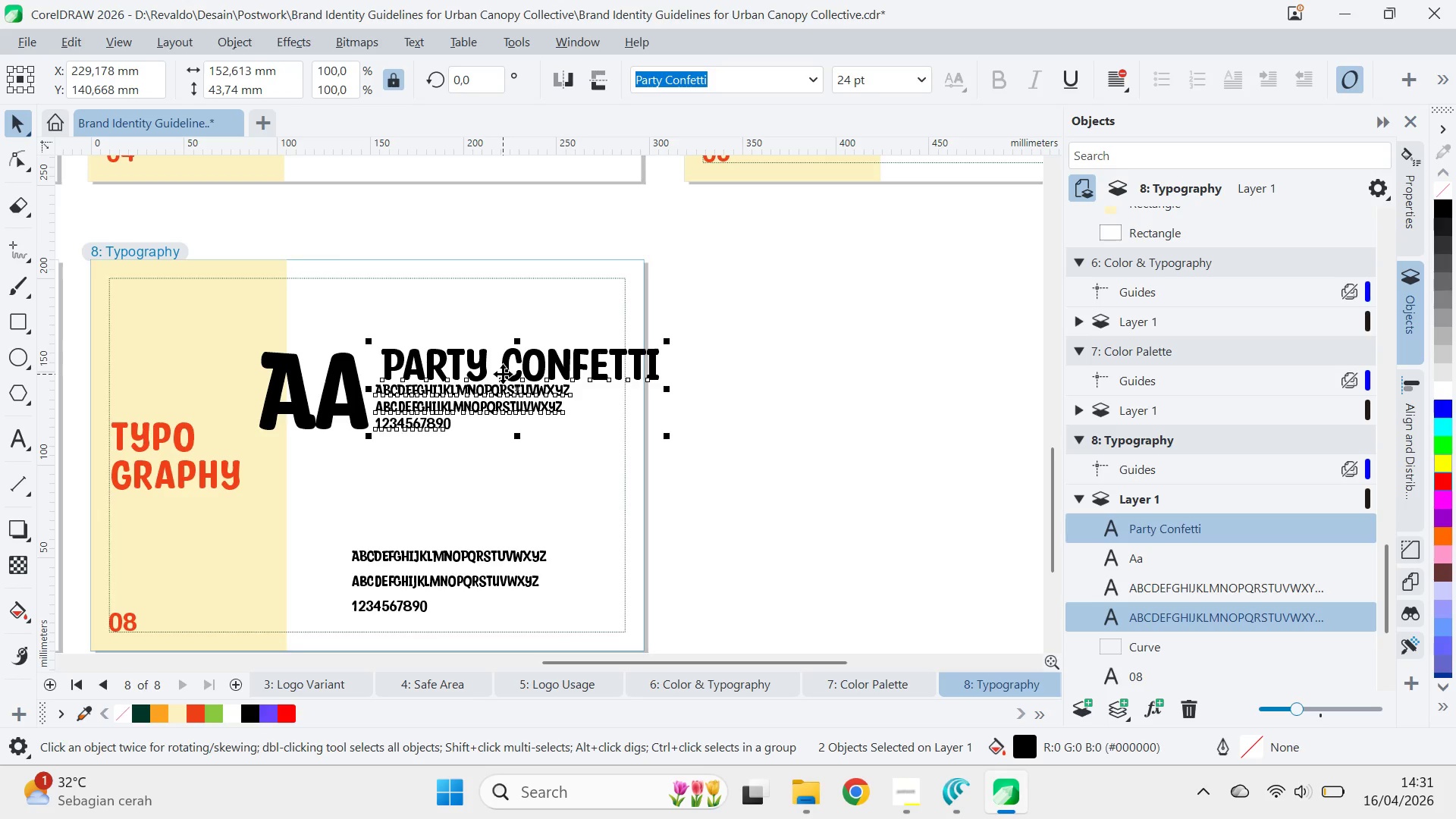 
key(L)
 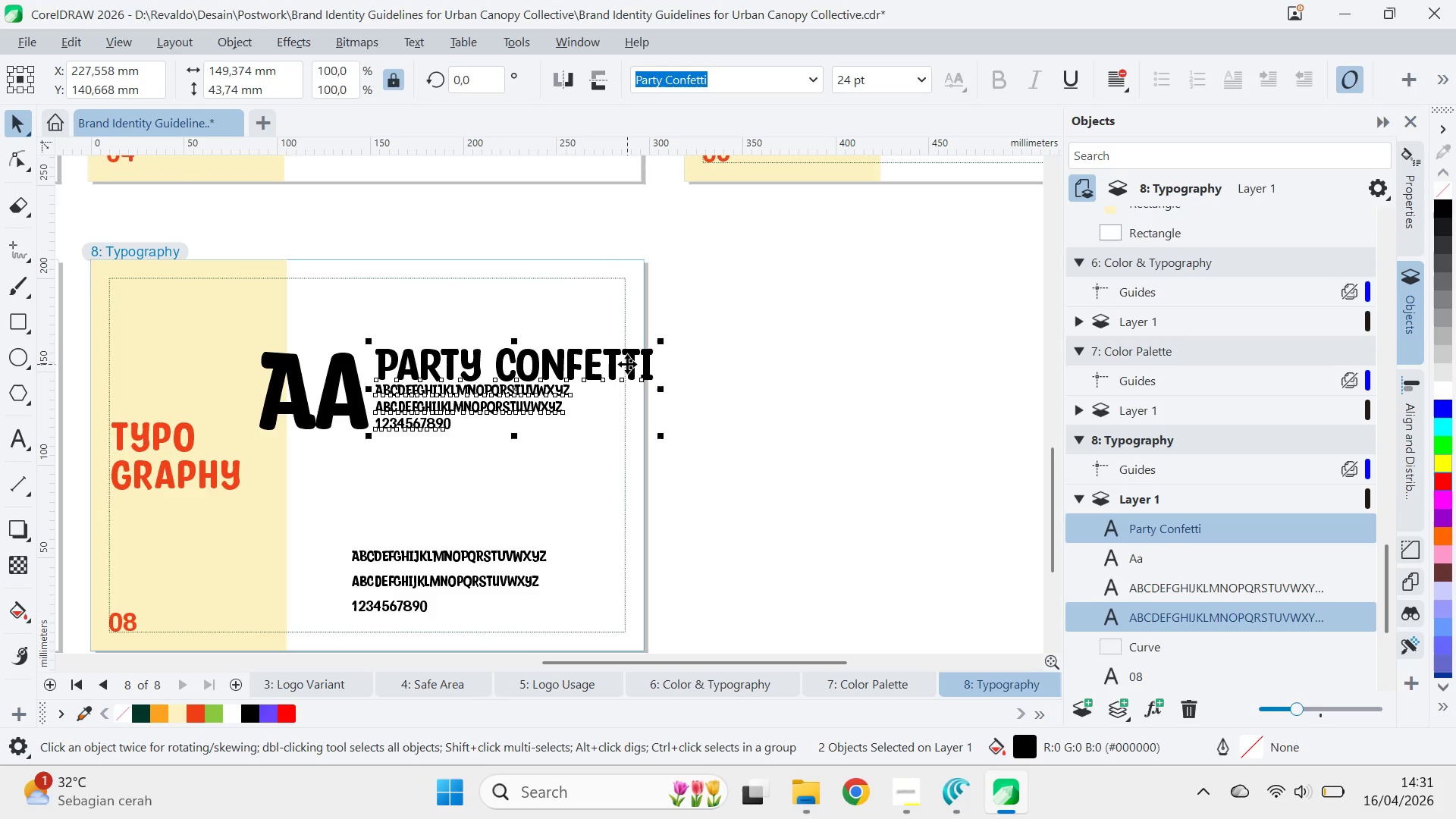 
left_click_drag(start_coordinate=[736, 373], to_coordinate=[732, 373])
 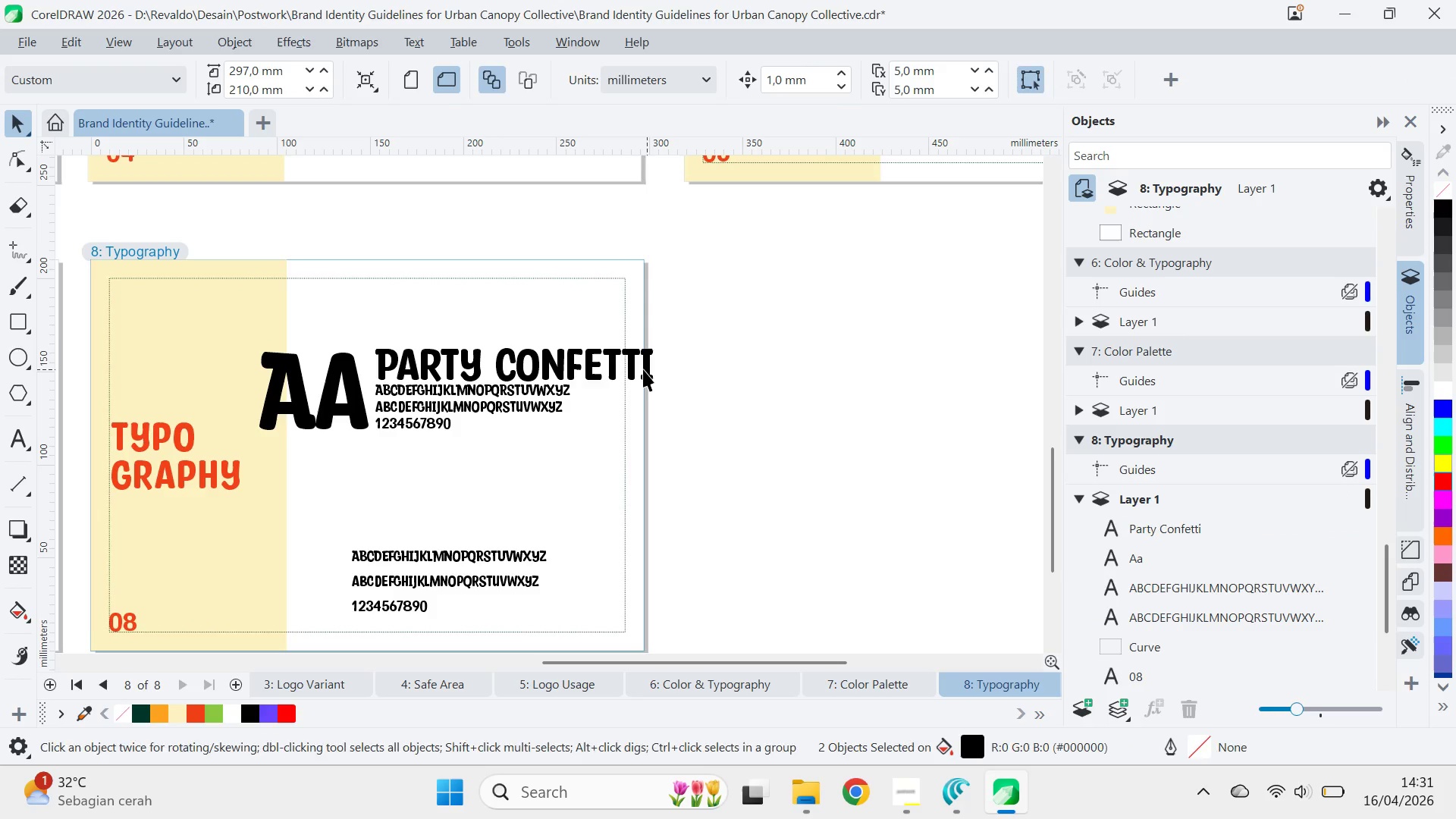 
left_click_drag(start_coordinate=[643, 369], to_coordinate=[644, 364])
 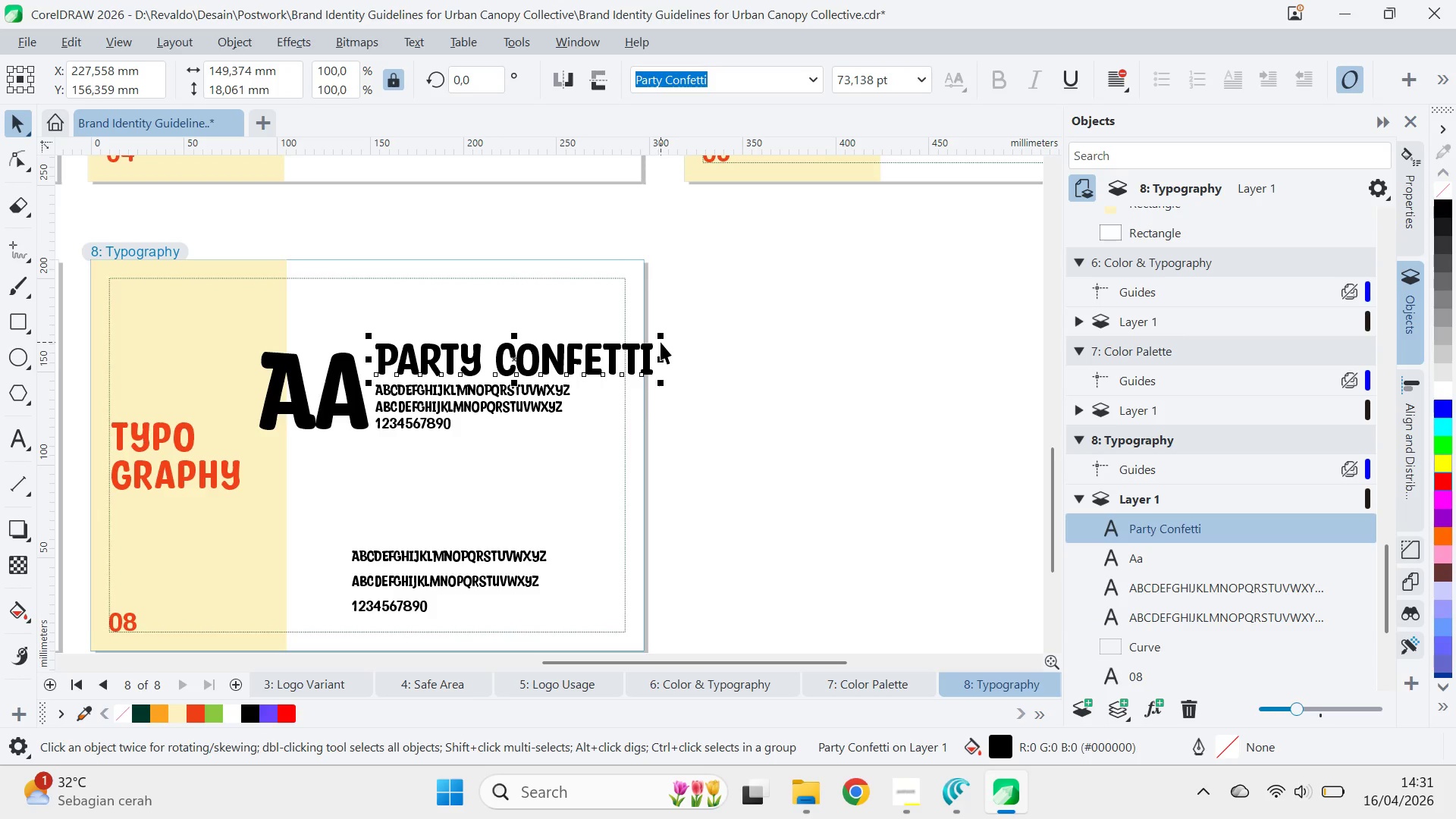 
hold_key(key=ShiftLeft, duration=1.5)
 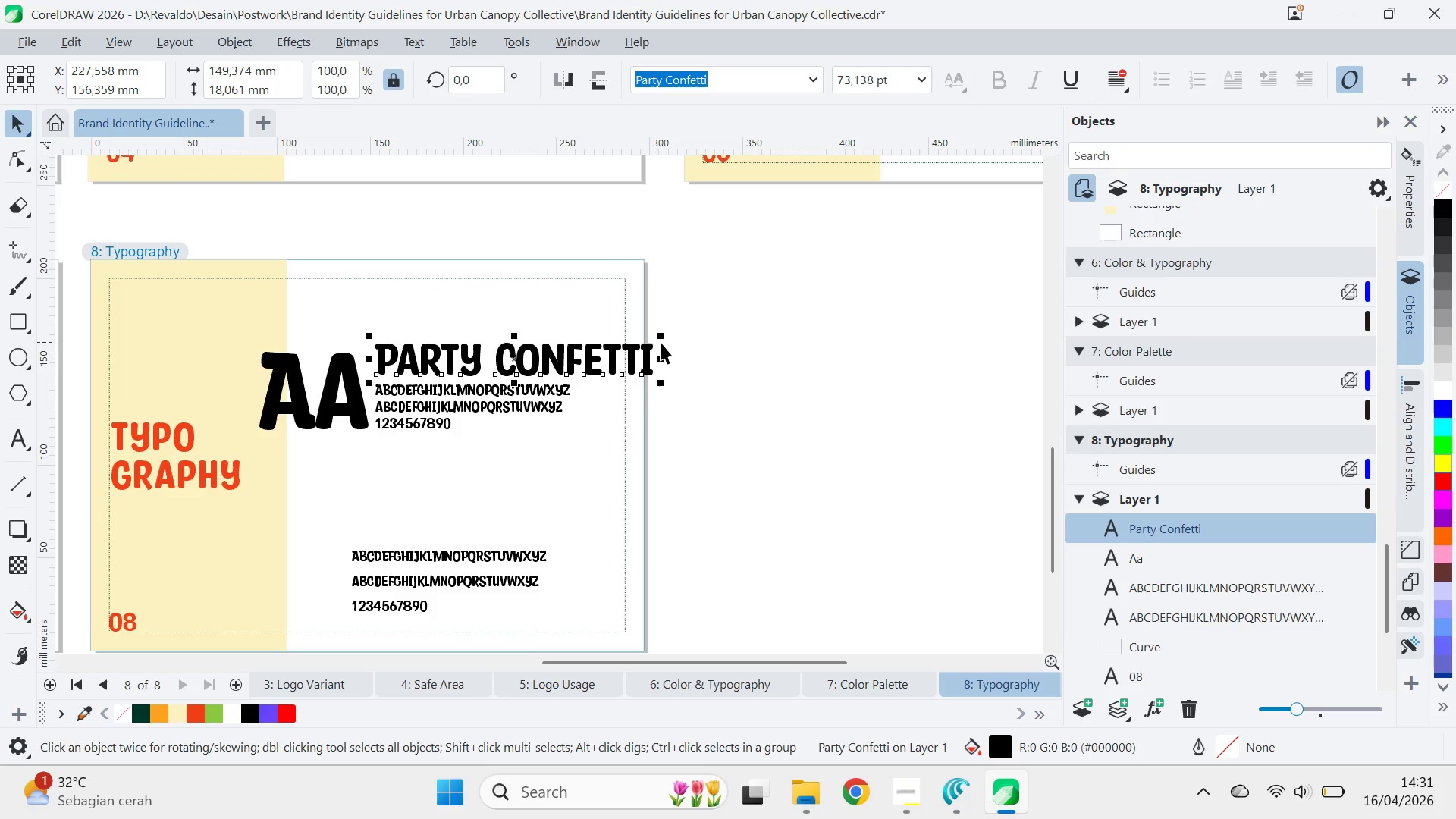 
left_click_drag(start_coordinate=[661, 342], to_coordinate=[673, 343])
 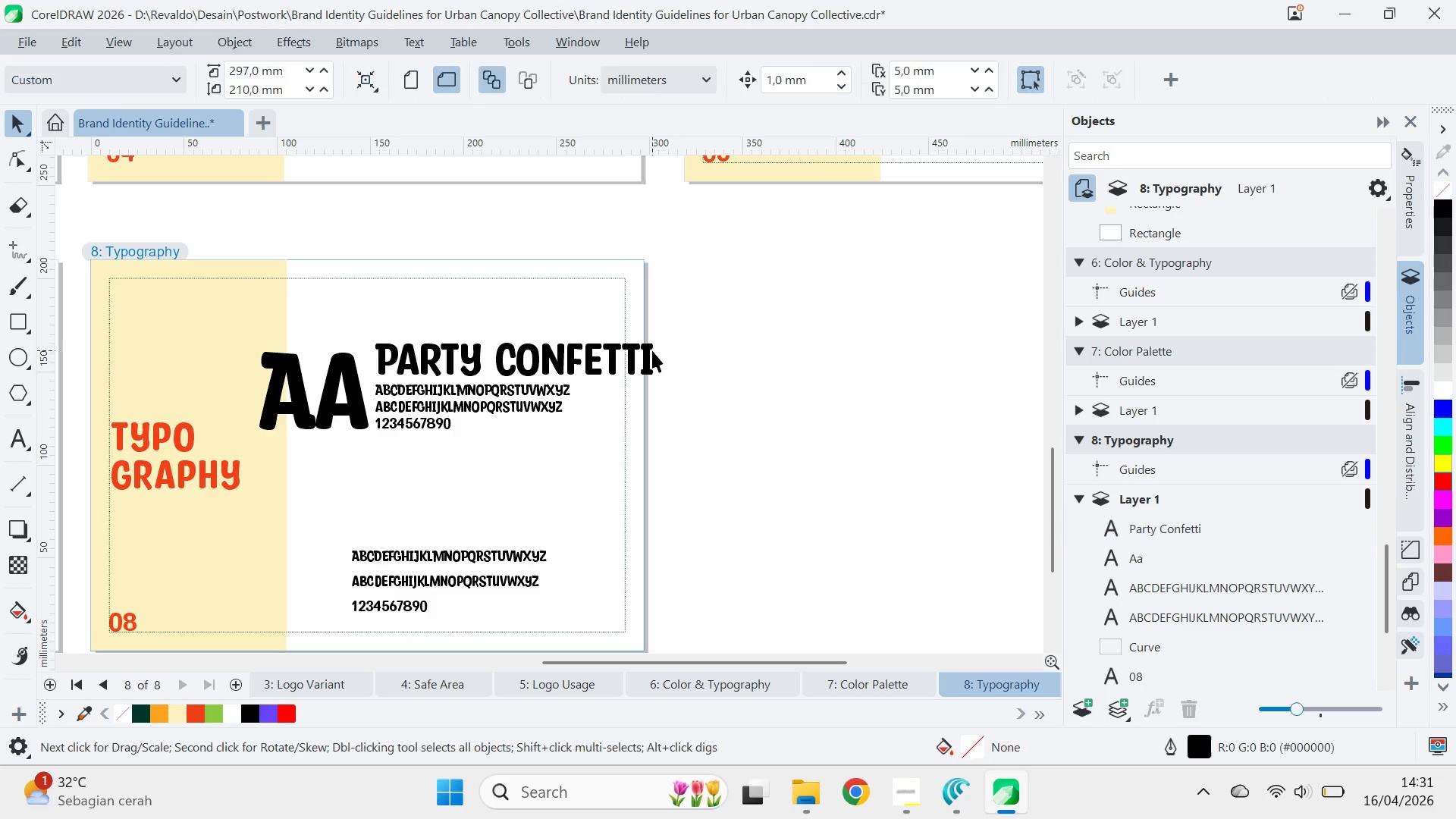 
left_click([652, 350])
 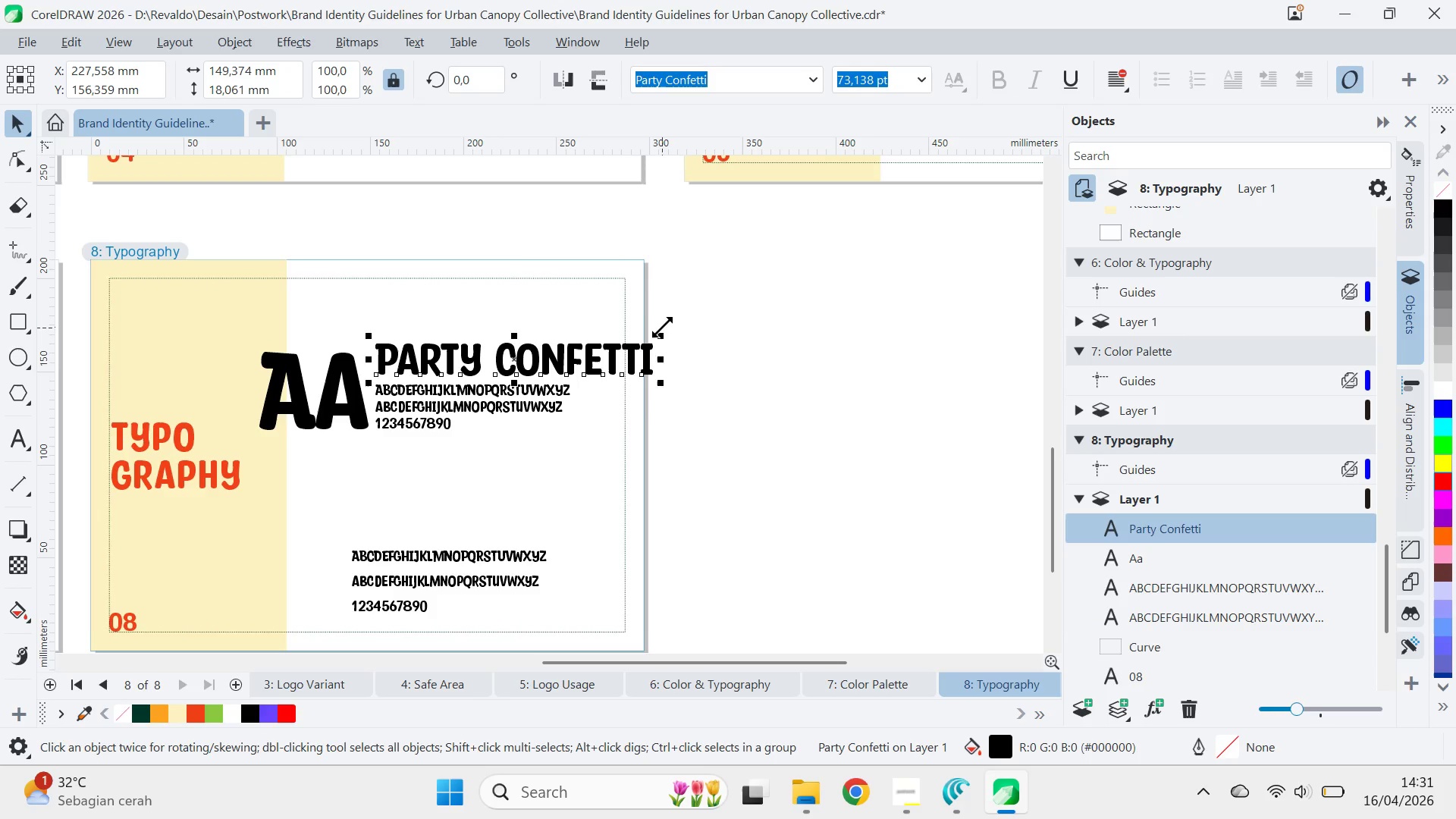 
left_click_drag(start_coordinate=[662, 327], to_coordinate=[714, 337])
 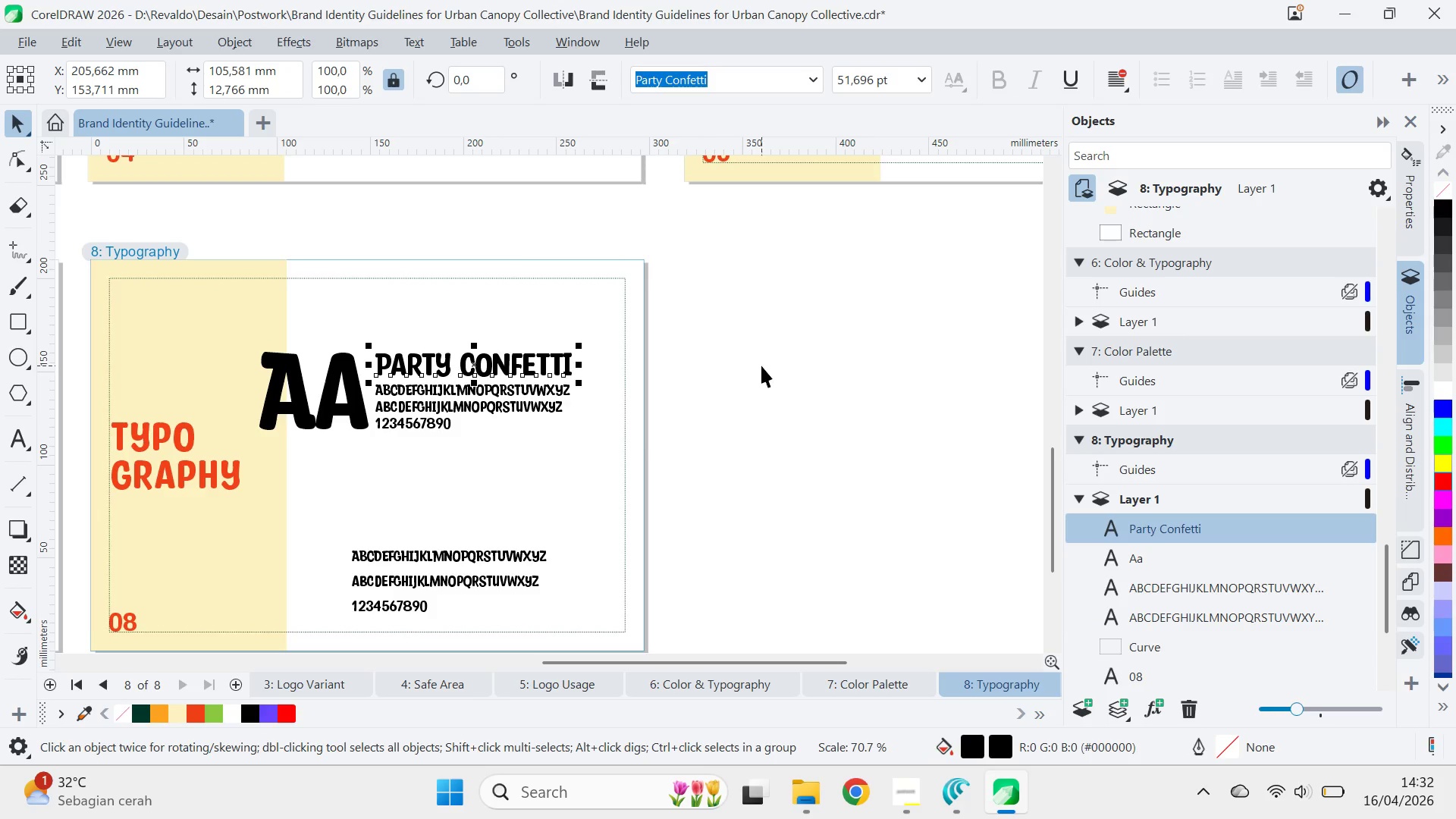 
left_click_drag(start_coordinate=[761, 365], to_coordinate=[747, 348])
 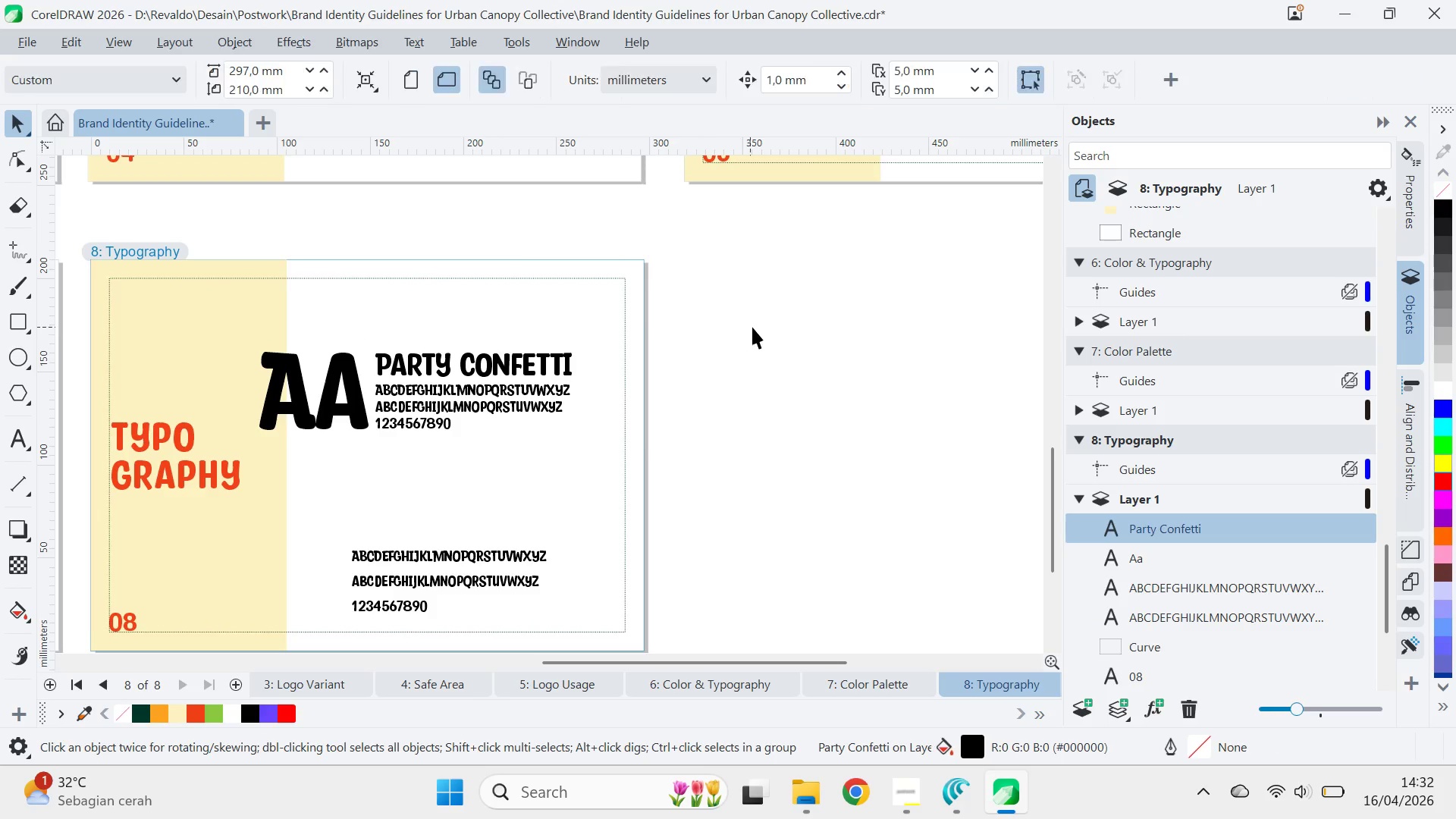 
left_click_drag(start_coordinate=[756, 327], to_coordinate=[372, 480])
 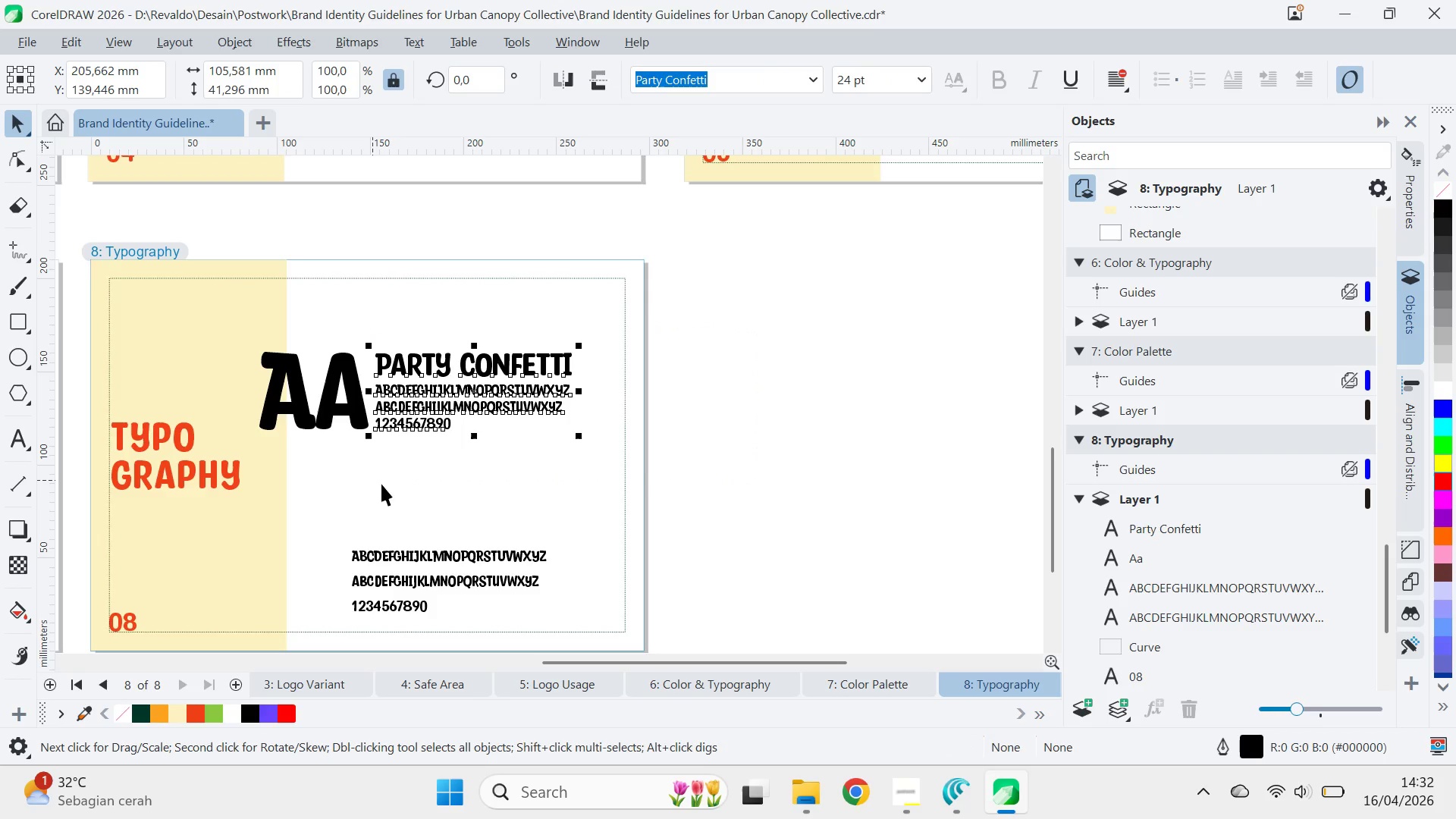 
hold_key(key=ControlLeft, duration=1.5)
 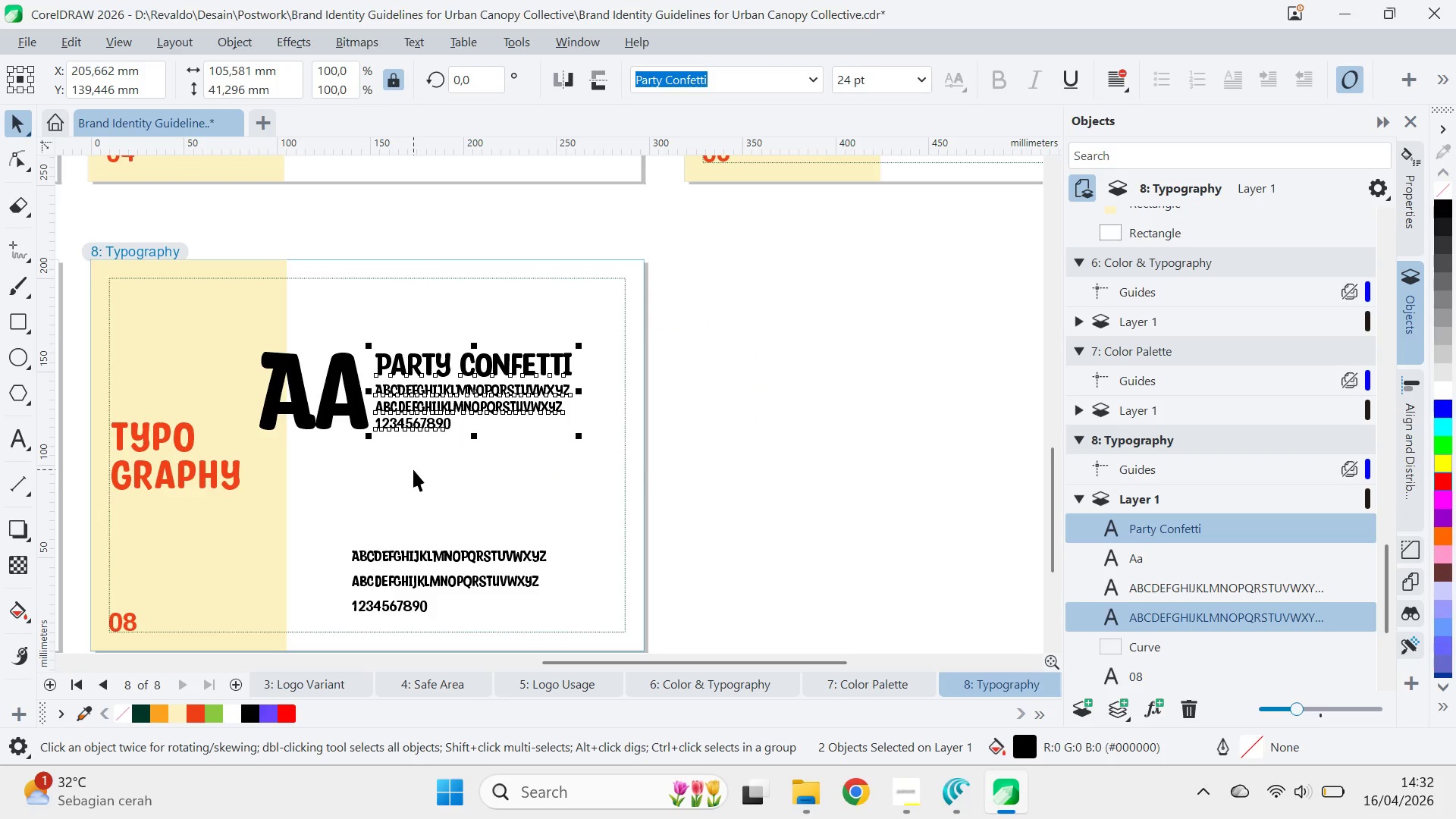 
key(Control+G)
 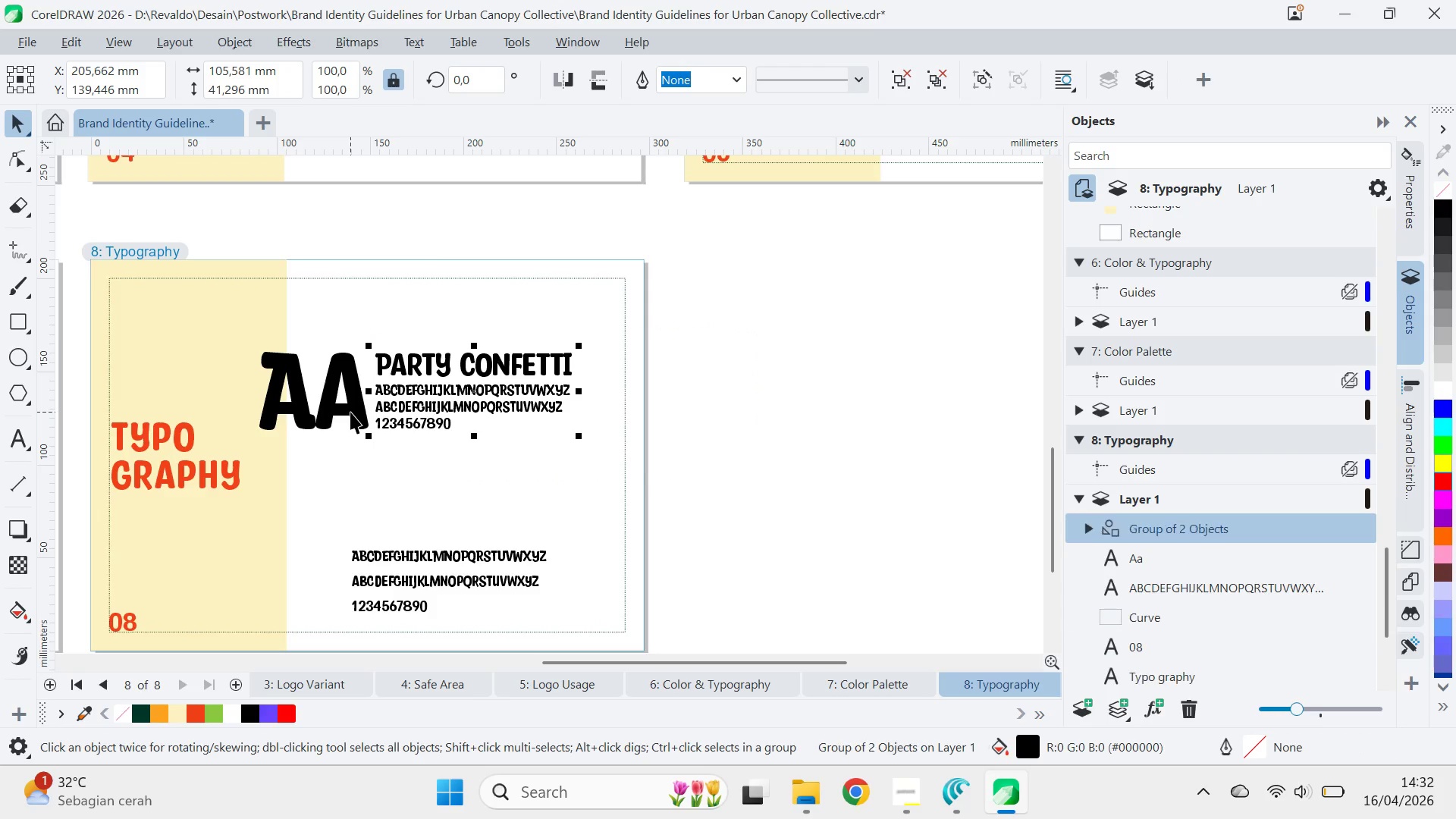 
hold_key(key=ShiftLeft, duration=1.11)
 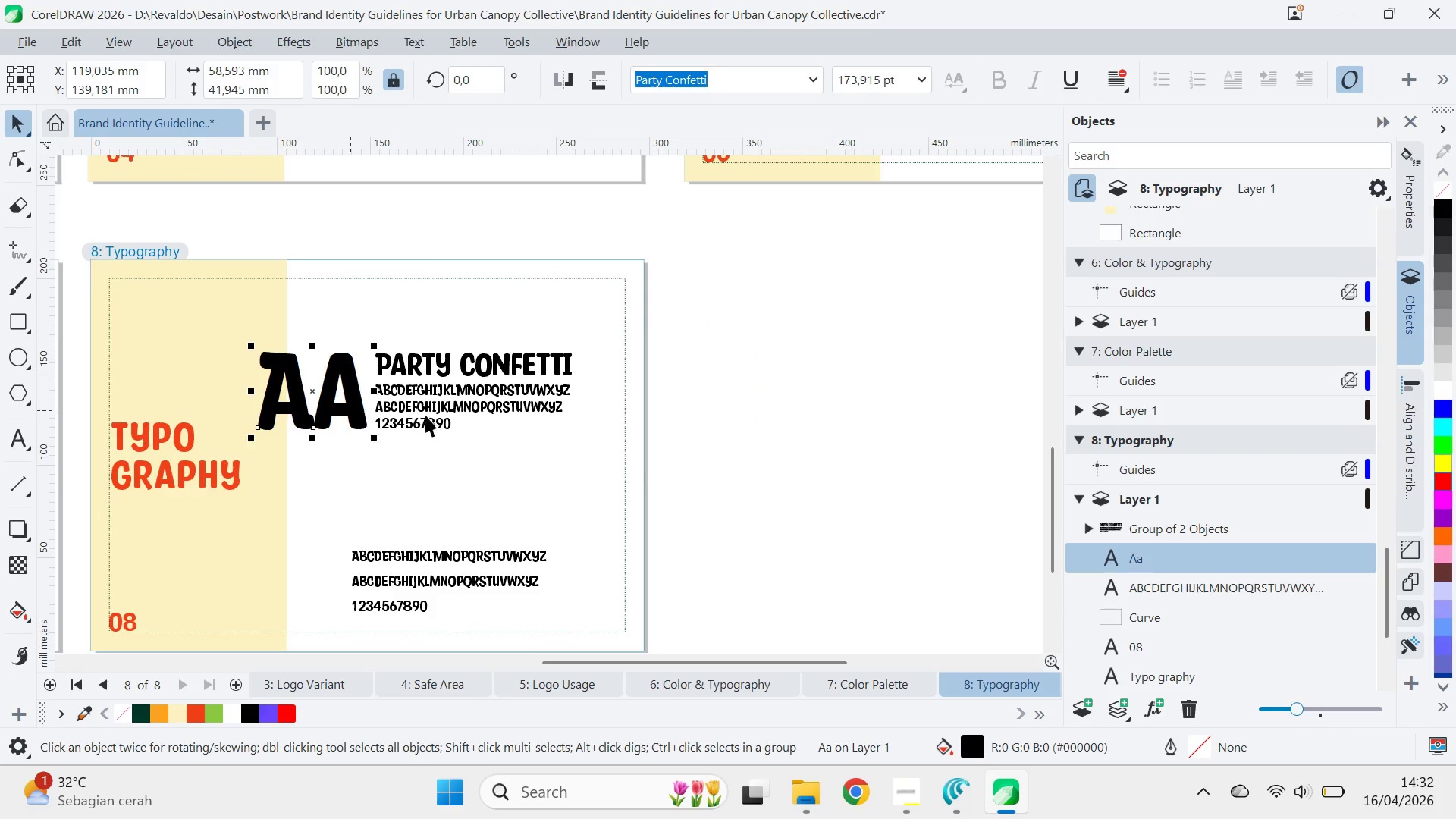 
hold_key(key=ShiftLeft, duration=0.42)
 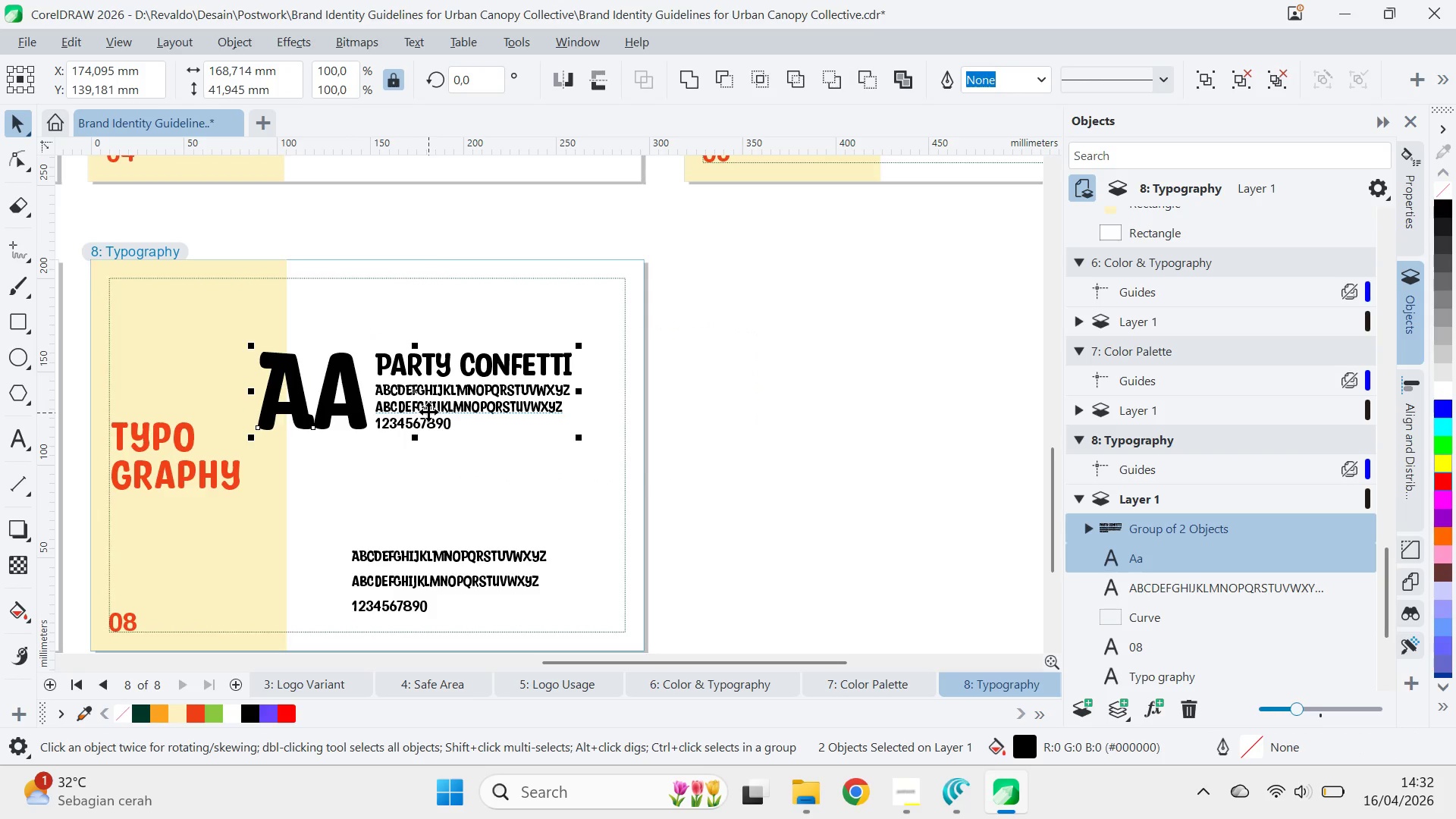 
key(Control+G)
 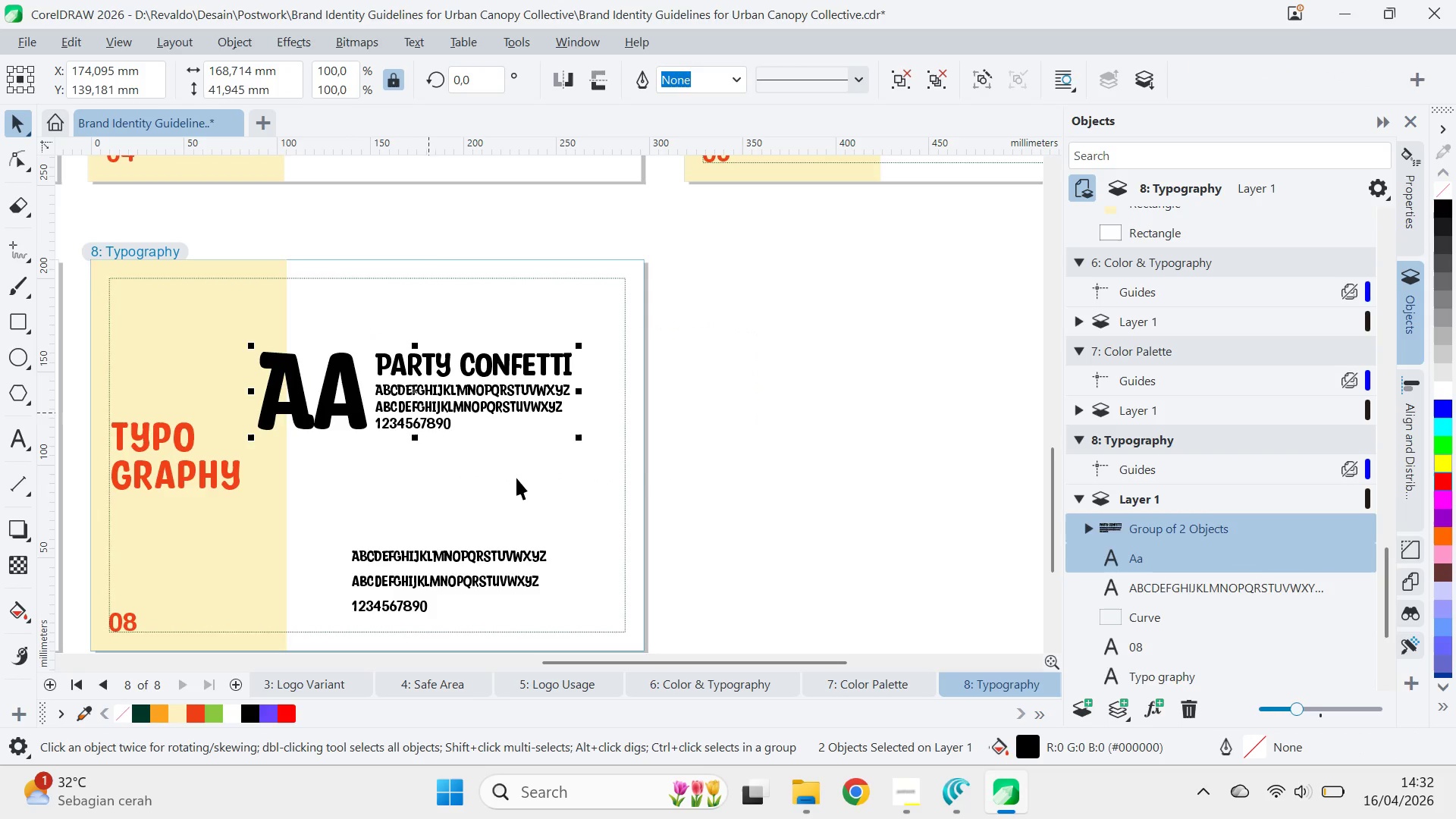 
key(Shift+ShiftLeft)
 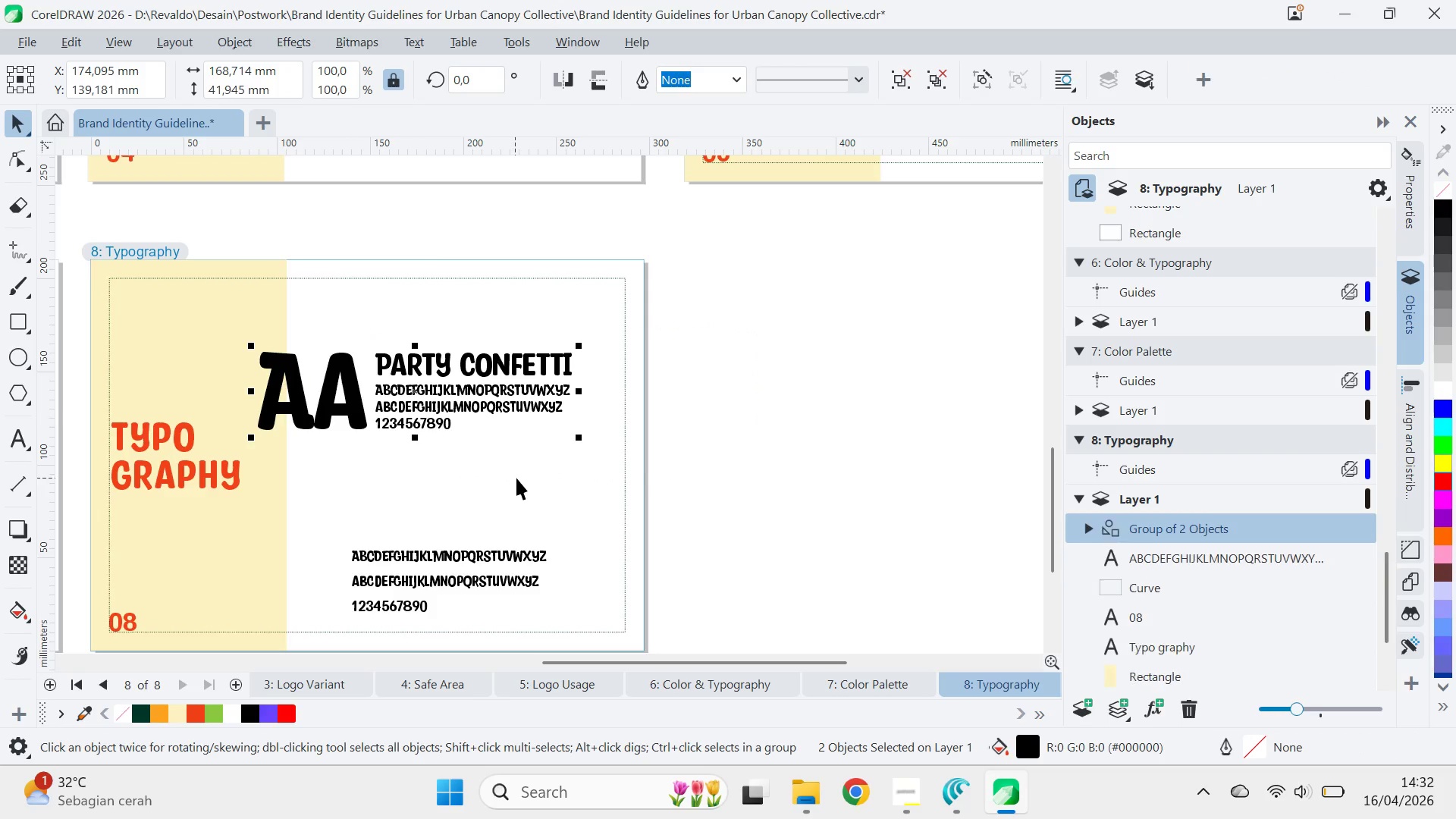 
left_click([516, 478])
 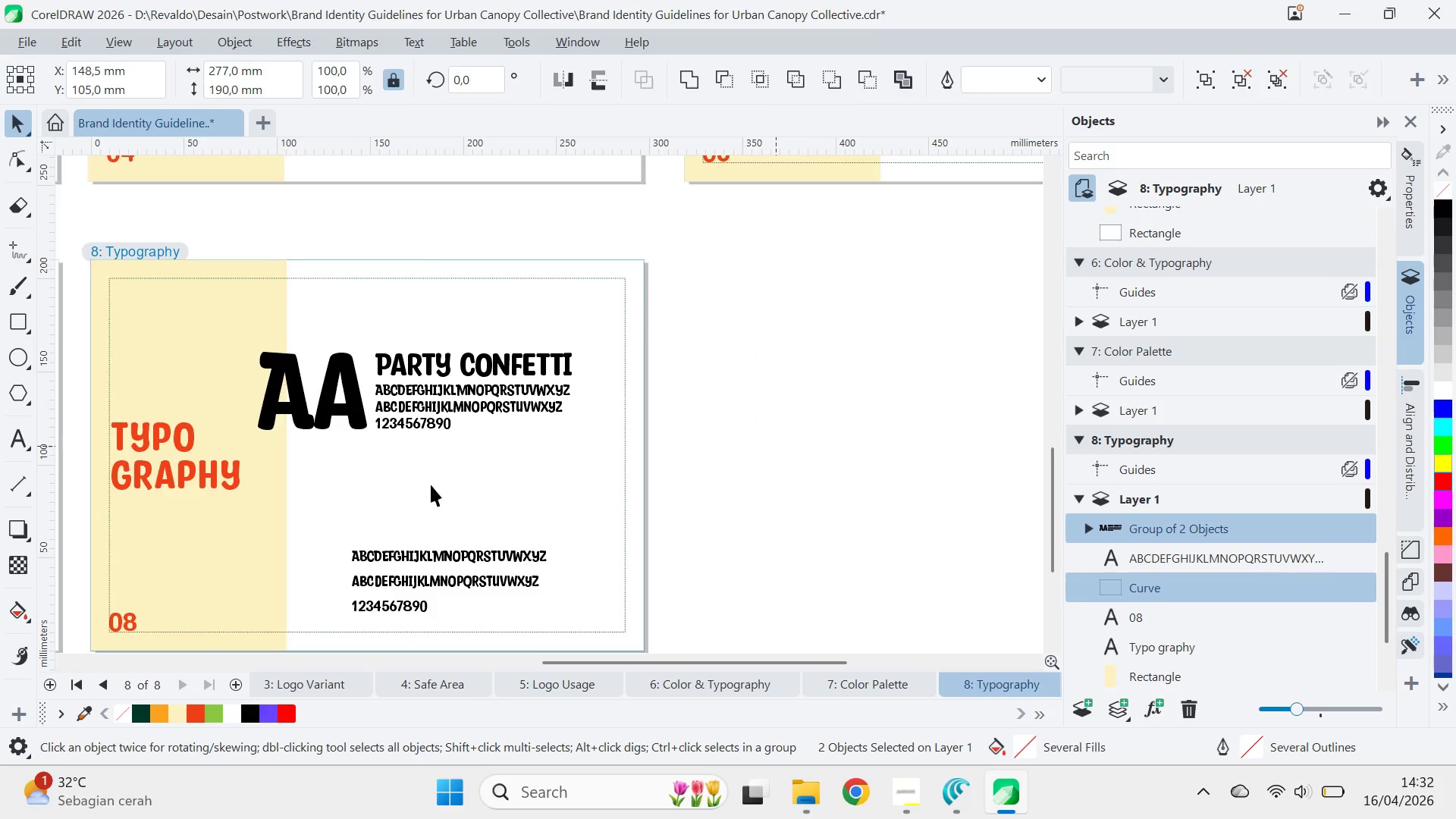 
double_click([328, 497])
 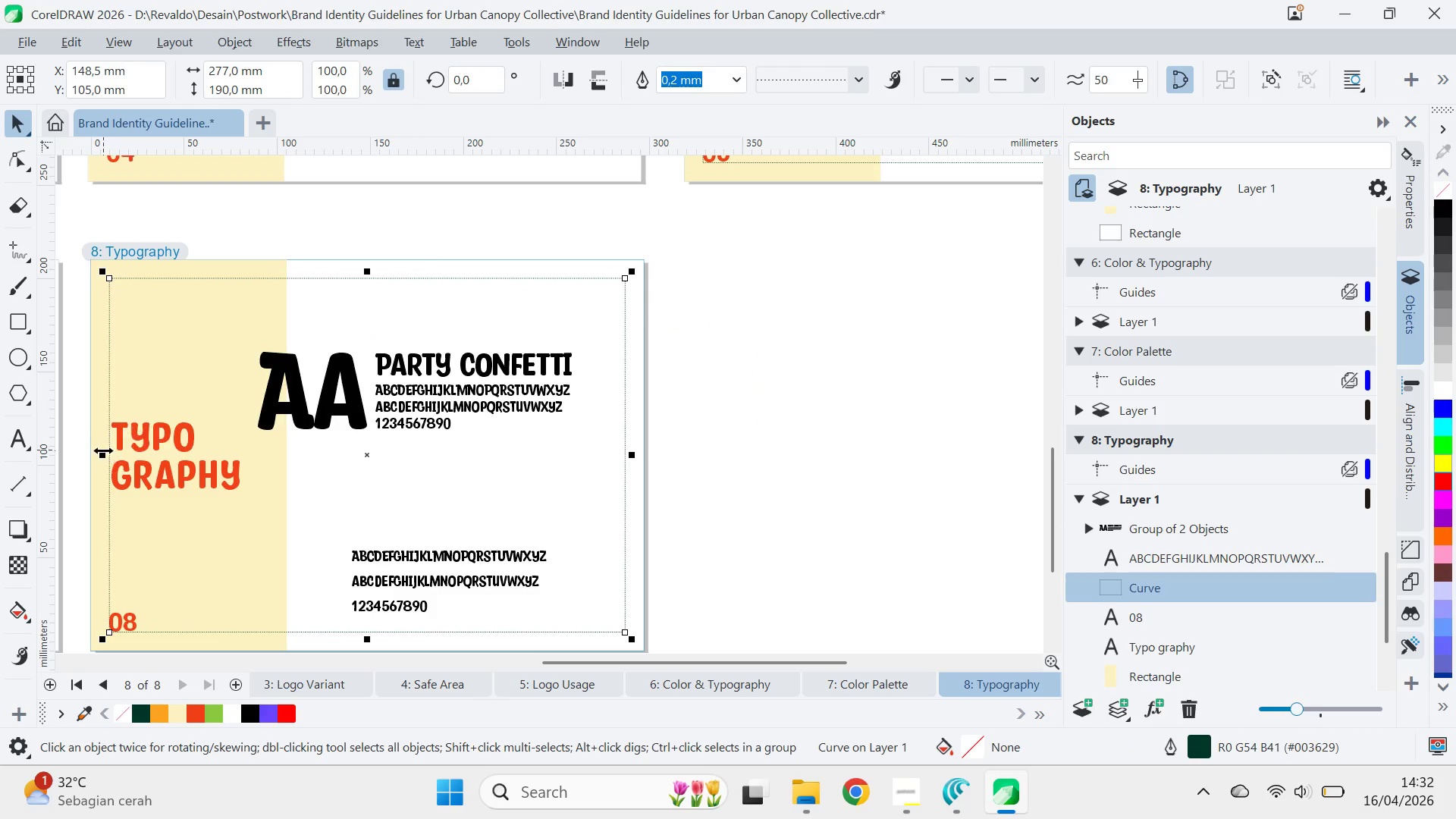 
left_click_drag(start_coordinate=[103, 450], to_coordinate=[281, 472])
 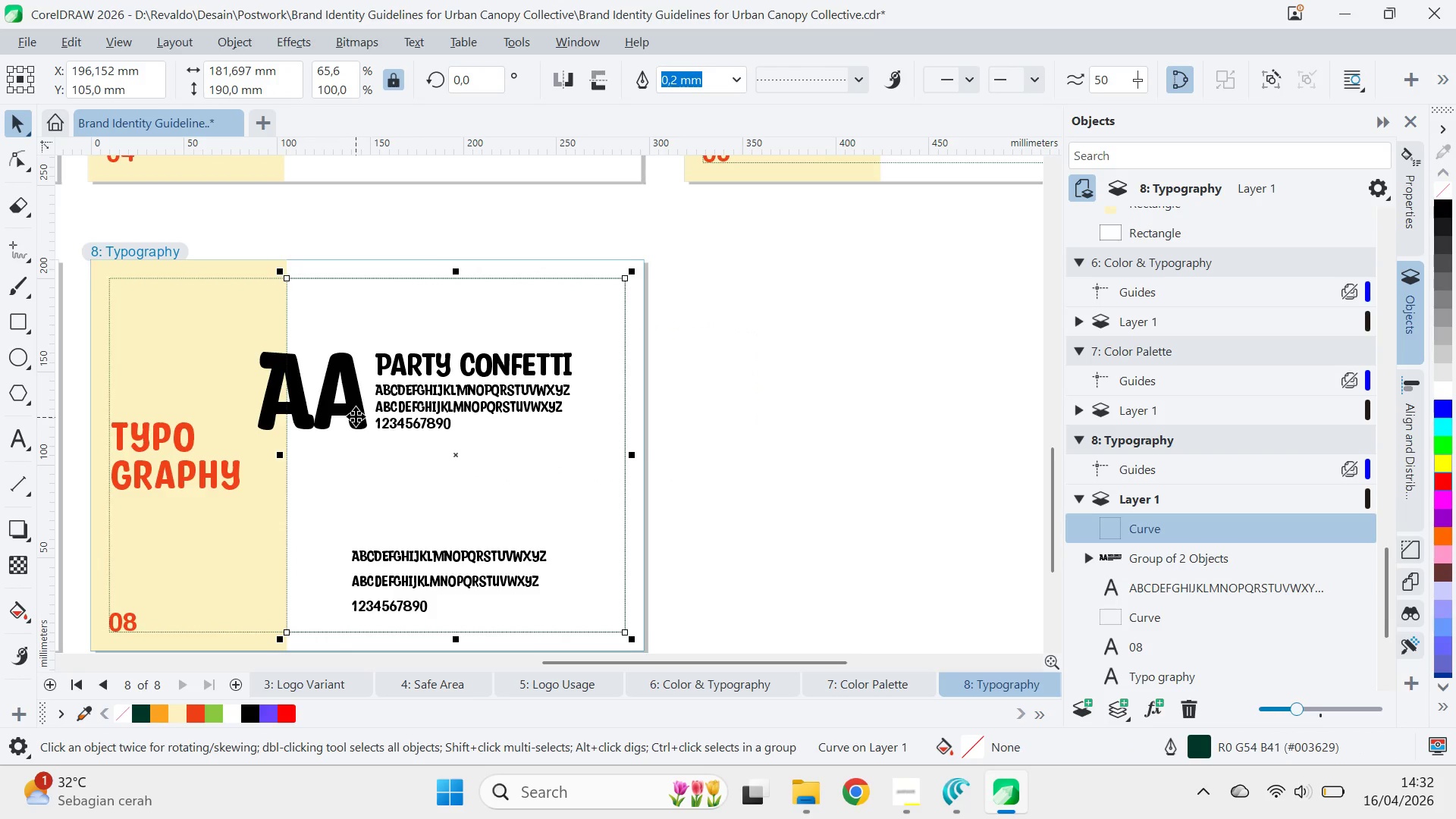 
right_click([297, 472])
 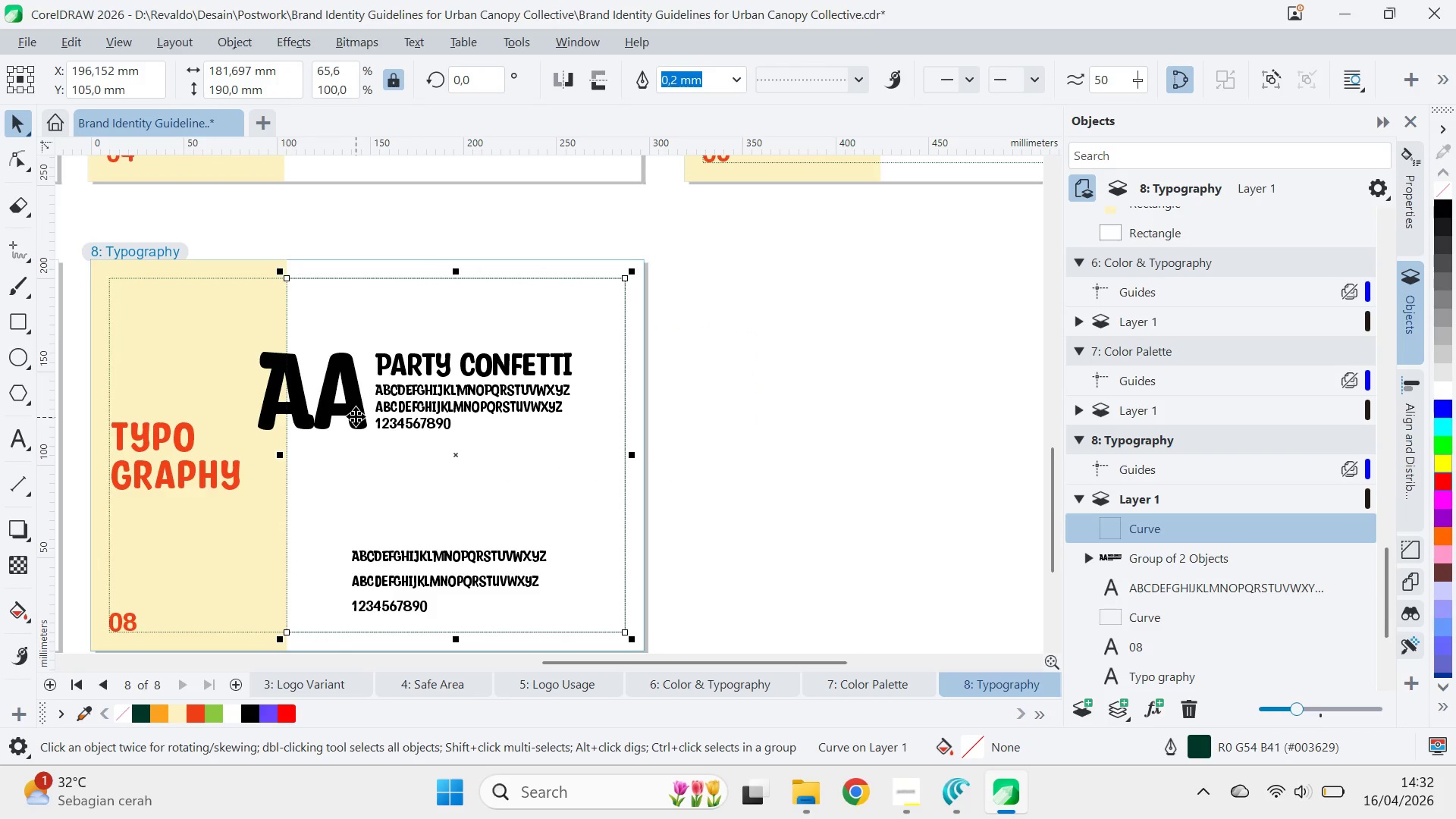 
double_click([369, 429])
 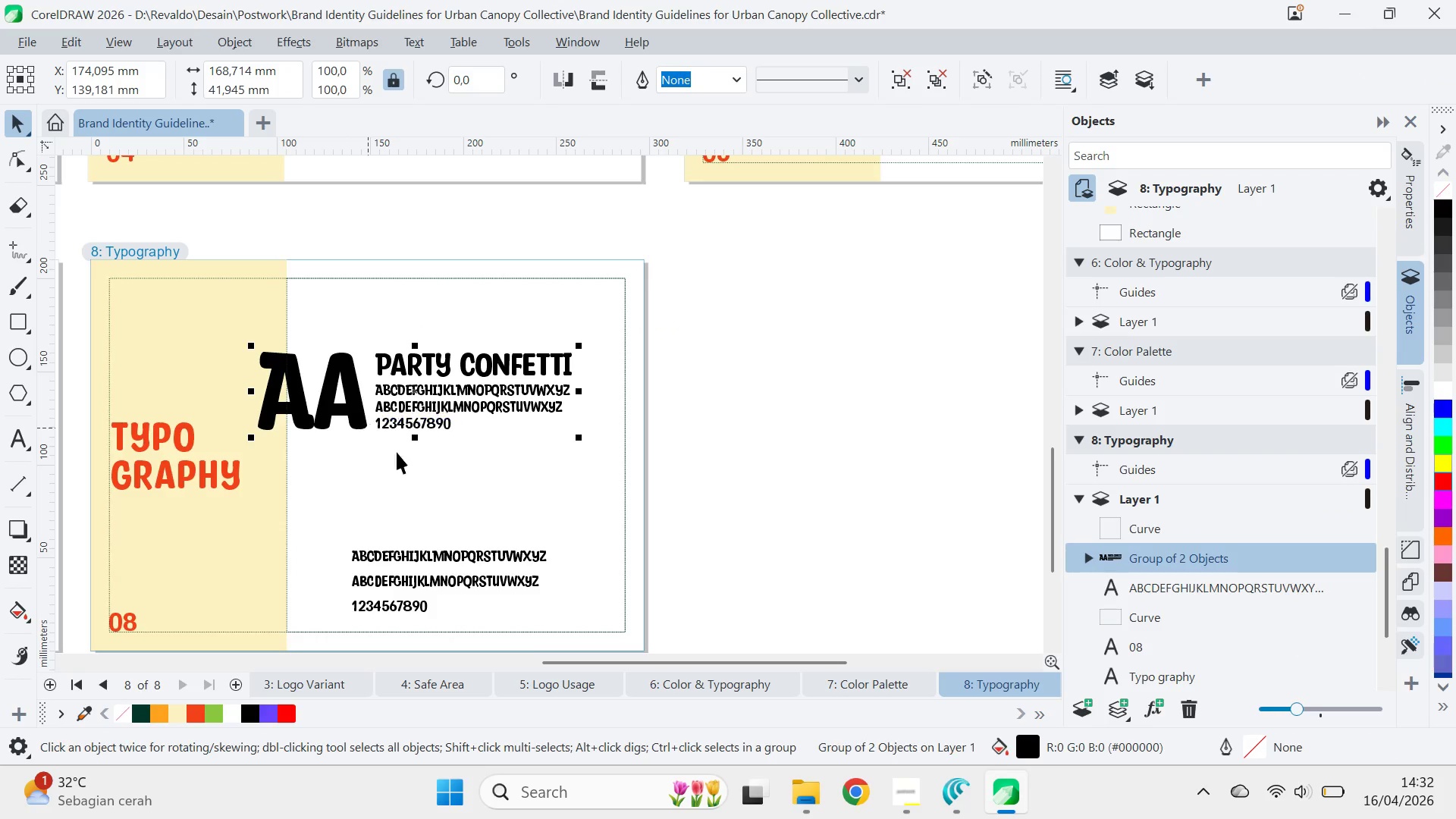 
key(Shift+ShiftLeft)
 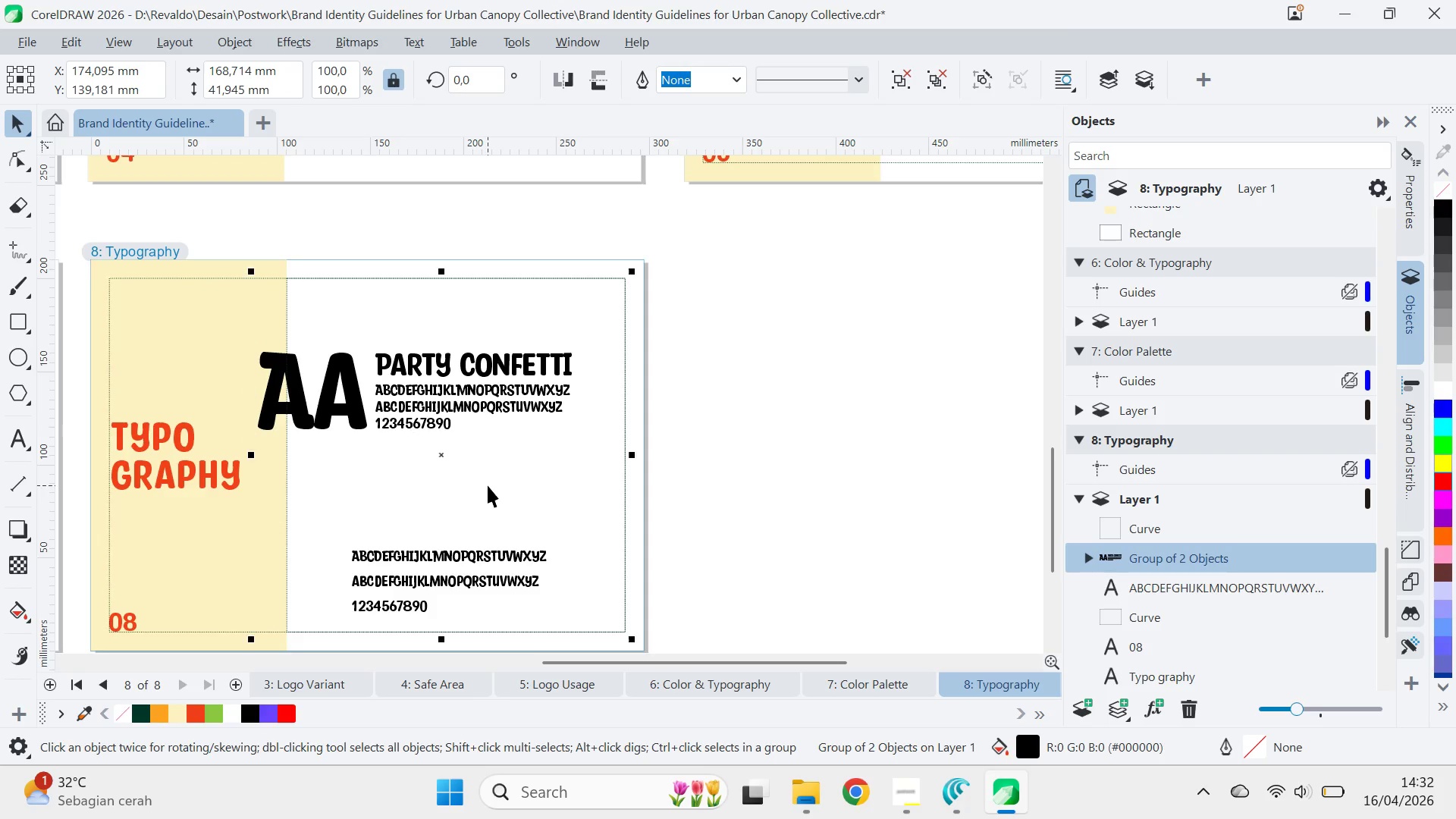 
left_click([488, 485])
 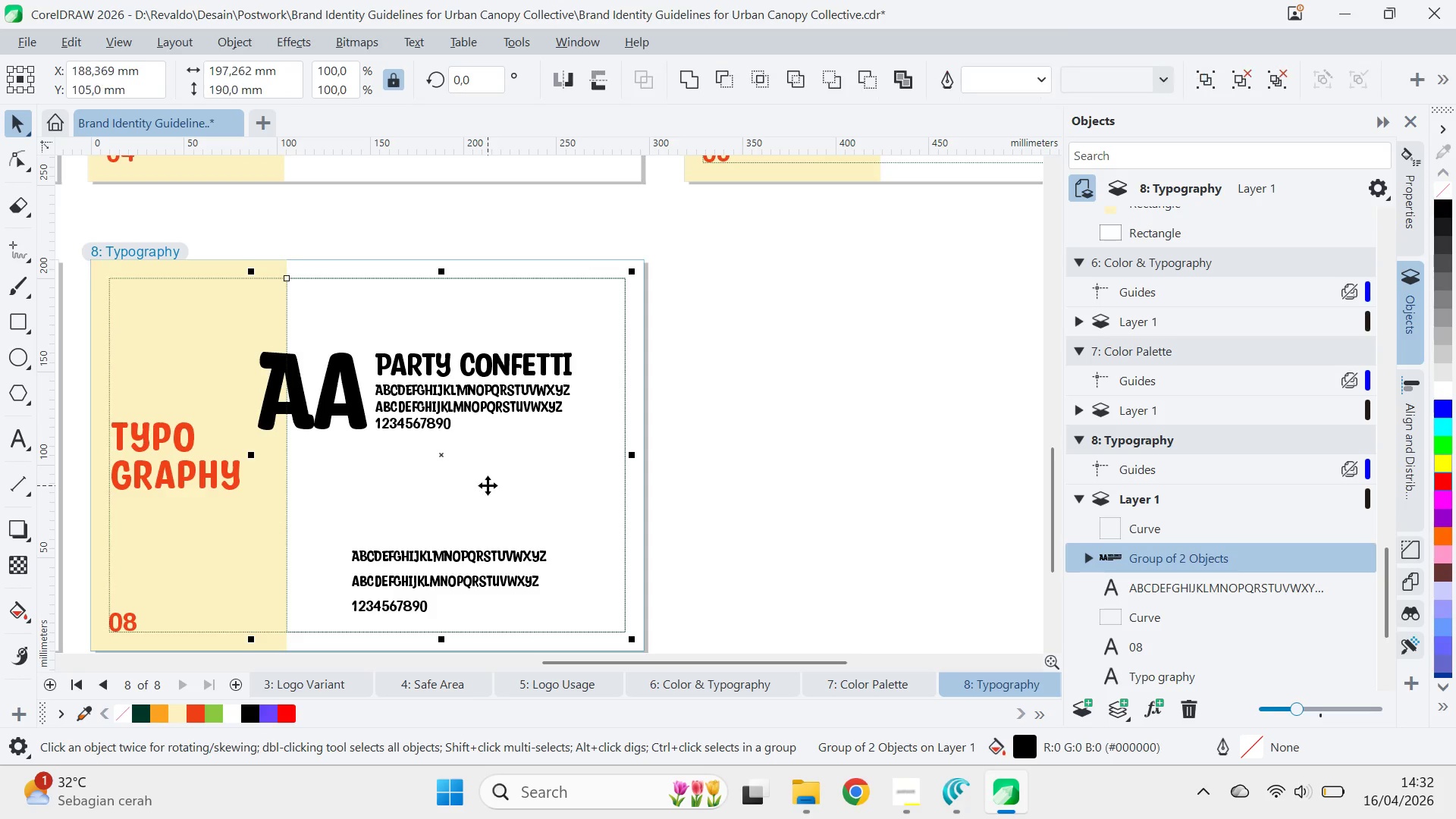 
key(C)
 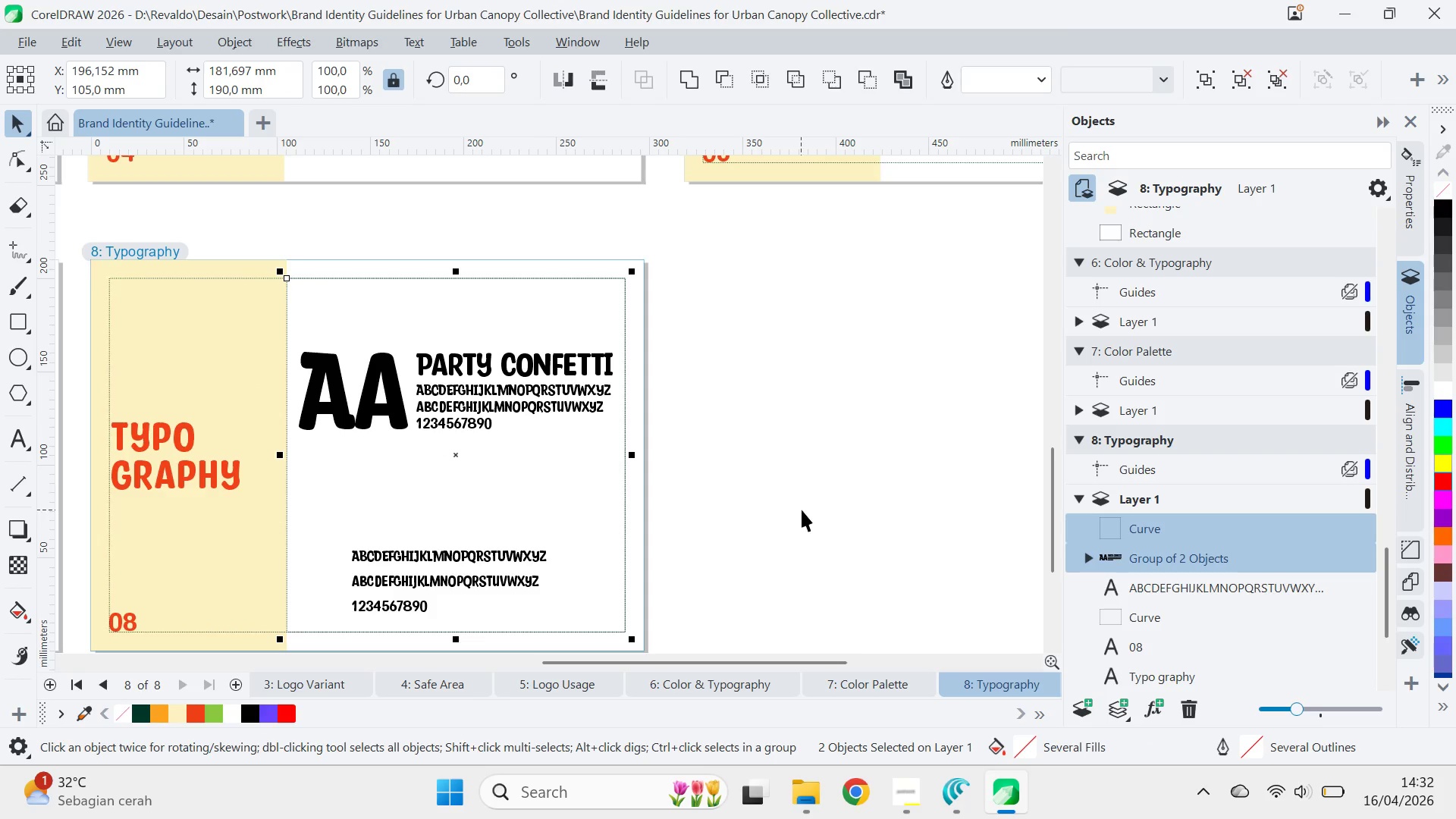 
left_click([802, 510])
 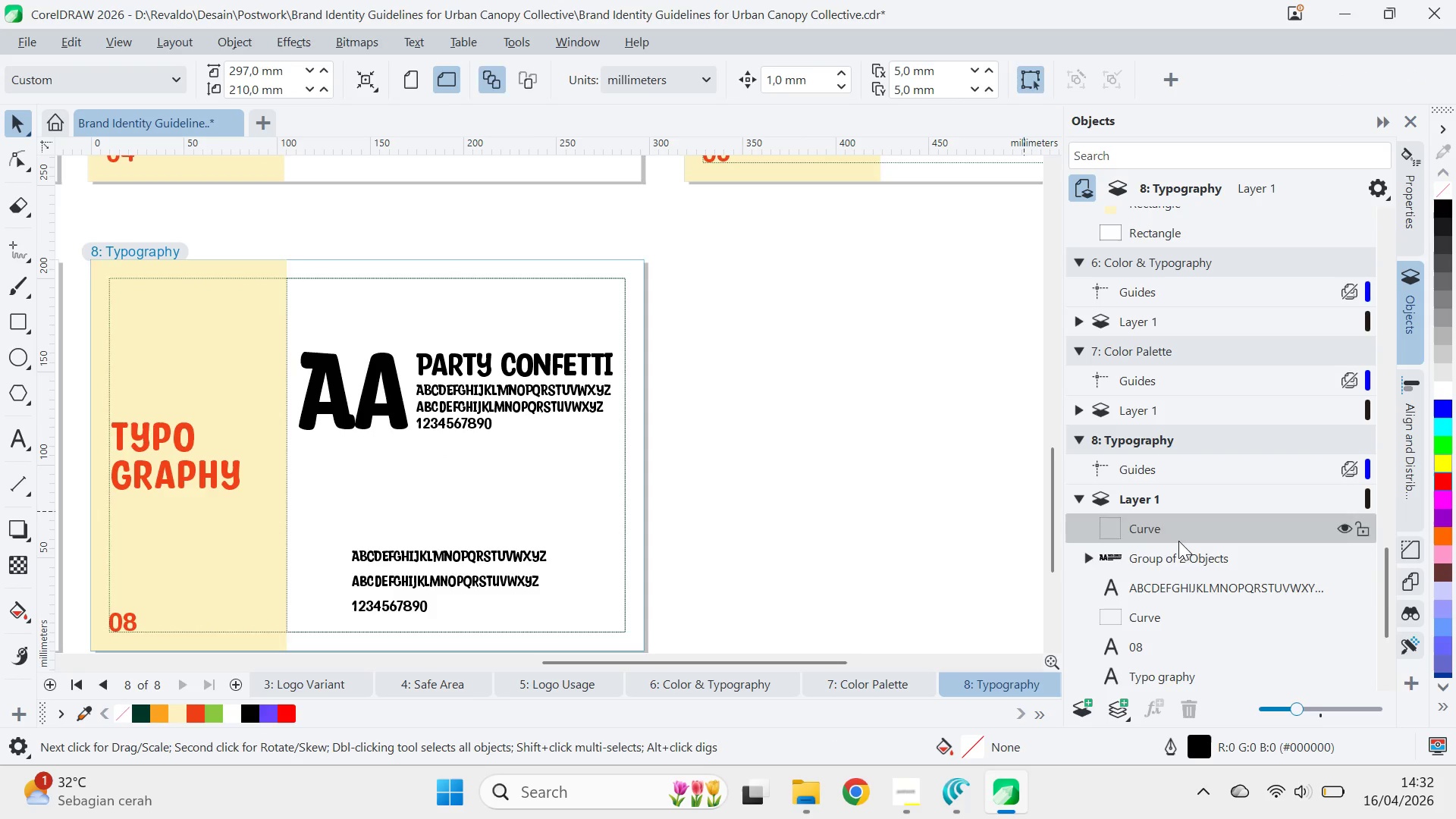 
key(Control+PageDown)
 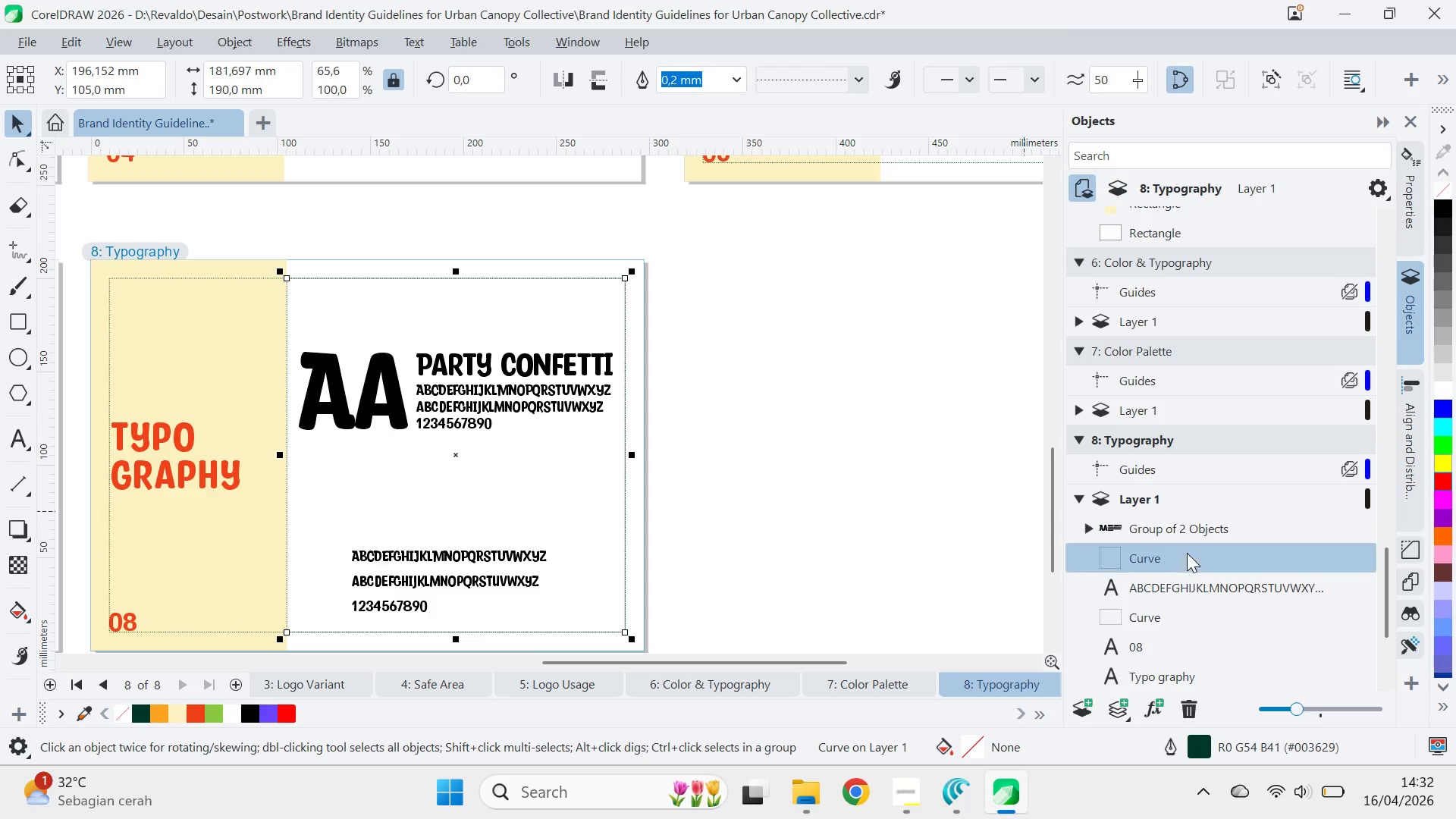 
key(Control+PageDown)
 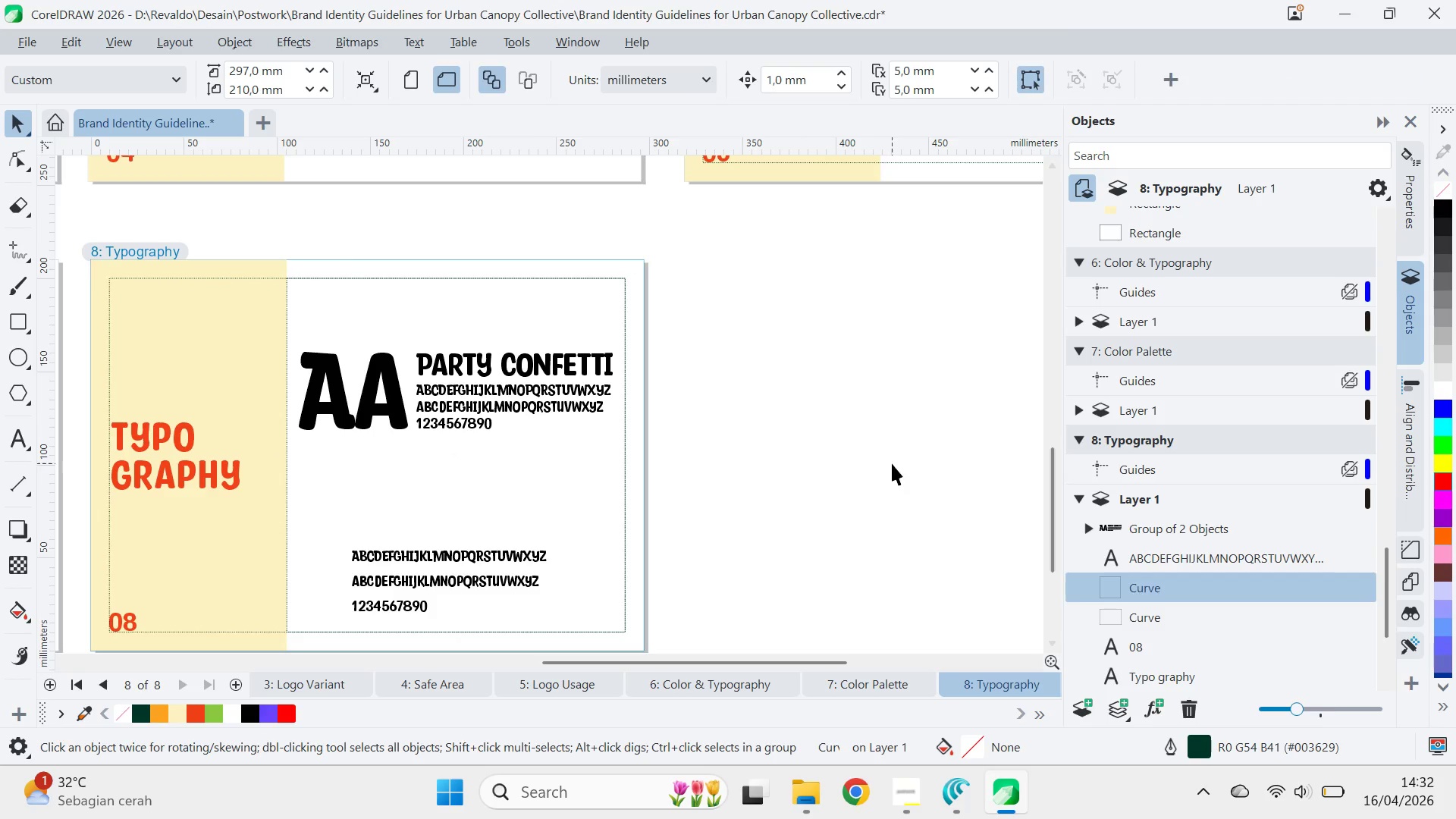 
left_click([515, 396])
 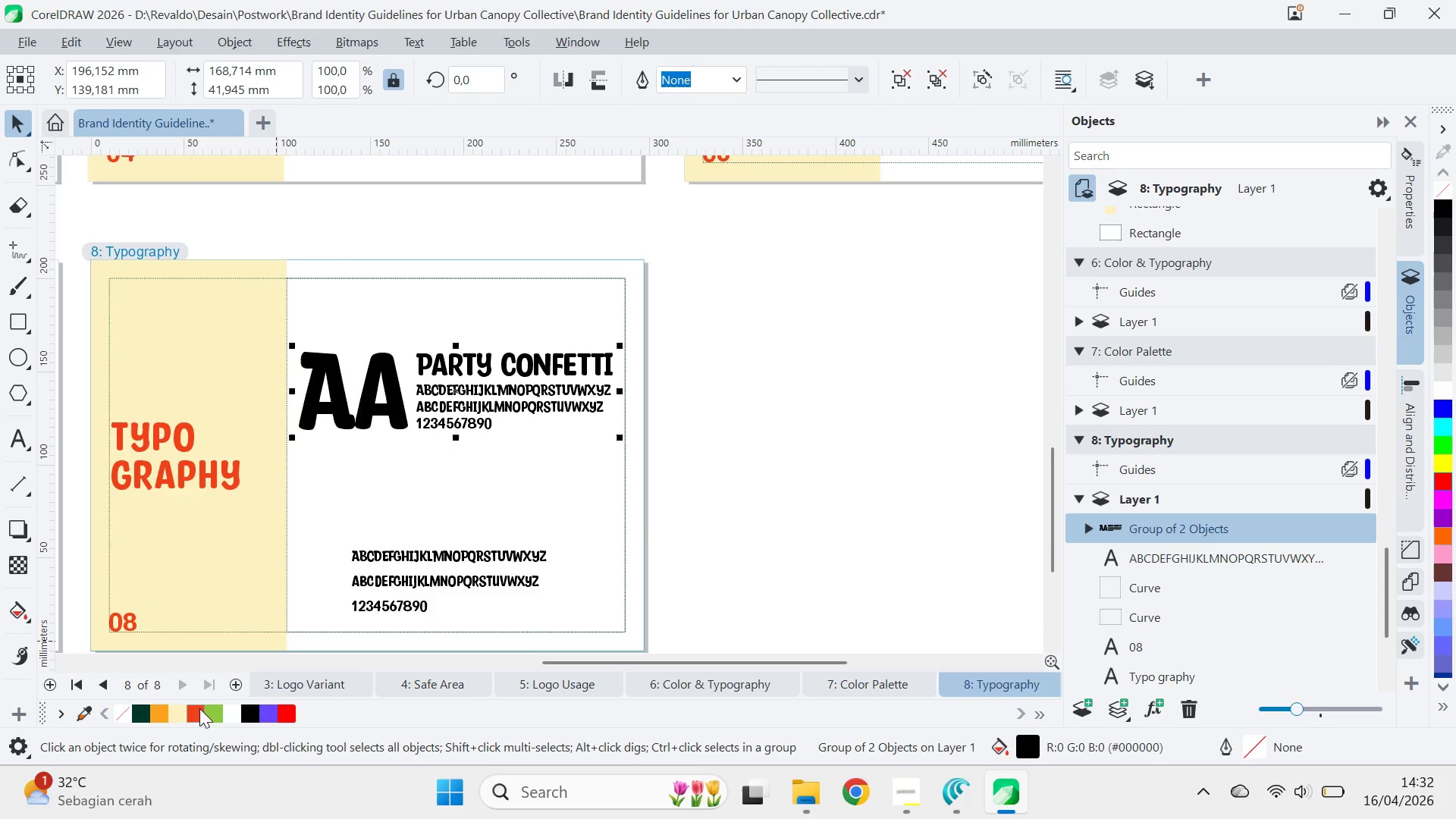 
double_click([810, 422])
 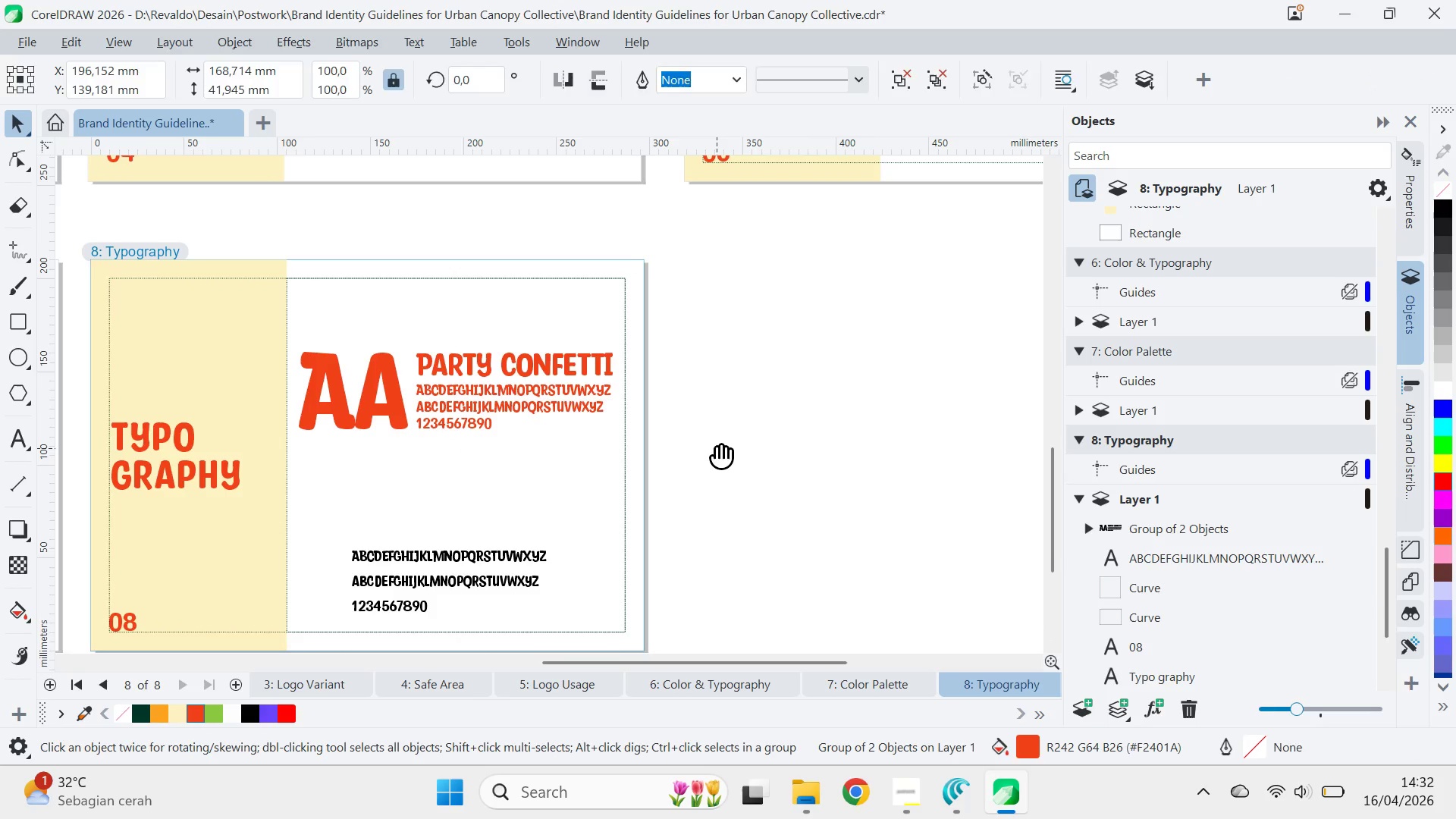 
type(qv)
 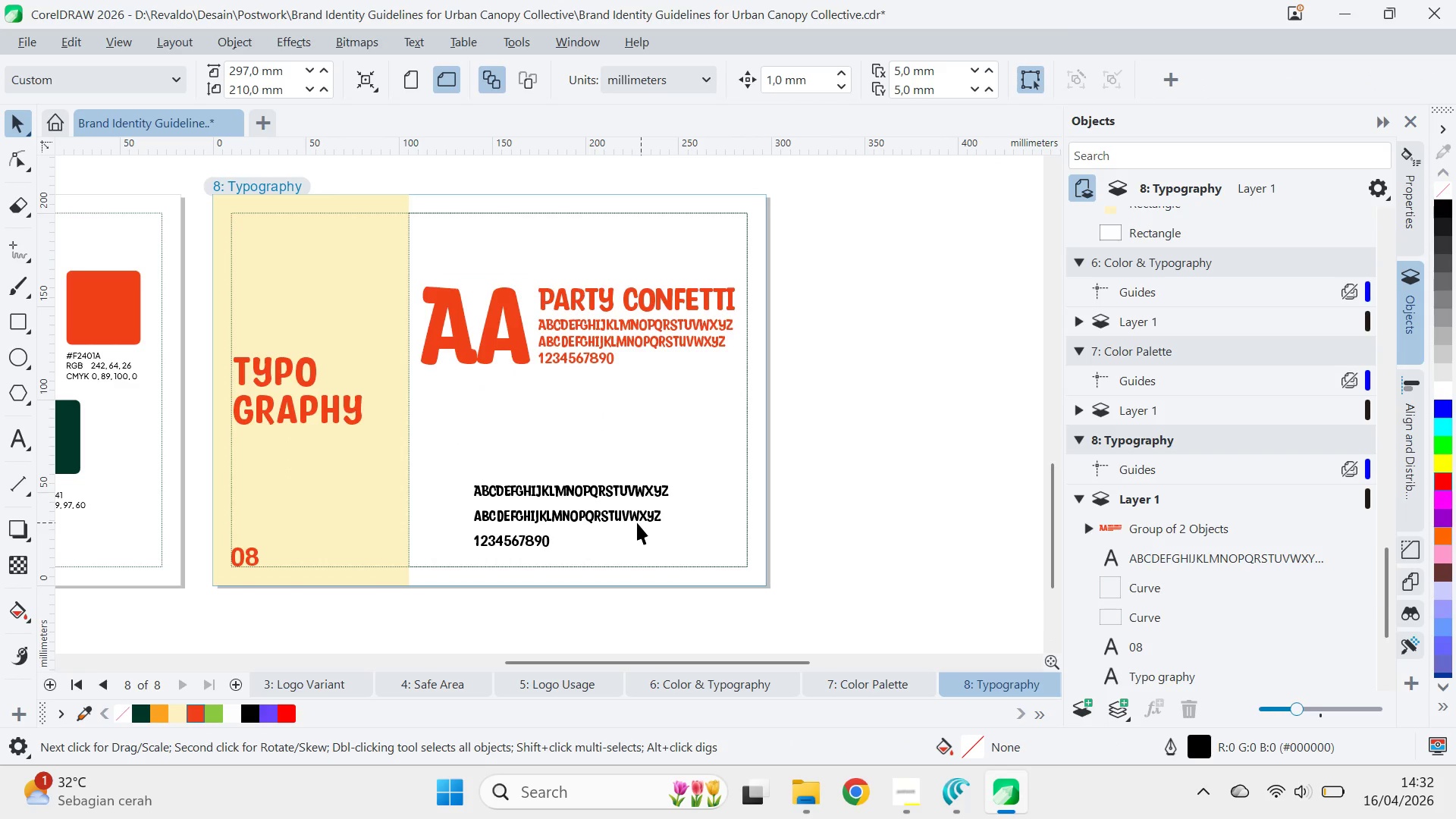 
left_click_drag(start_coordinate=[717, 447], to_coordinate=[839, 382])
 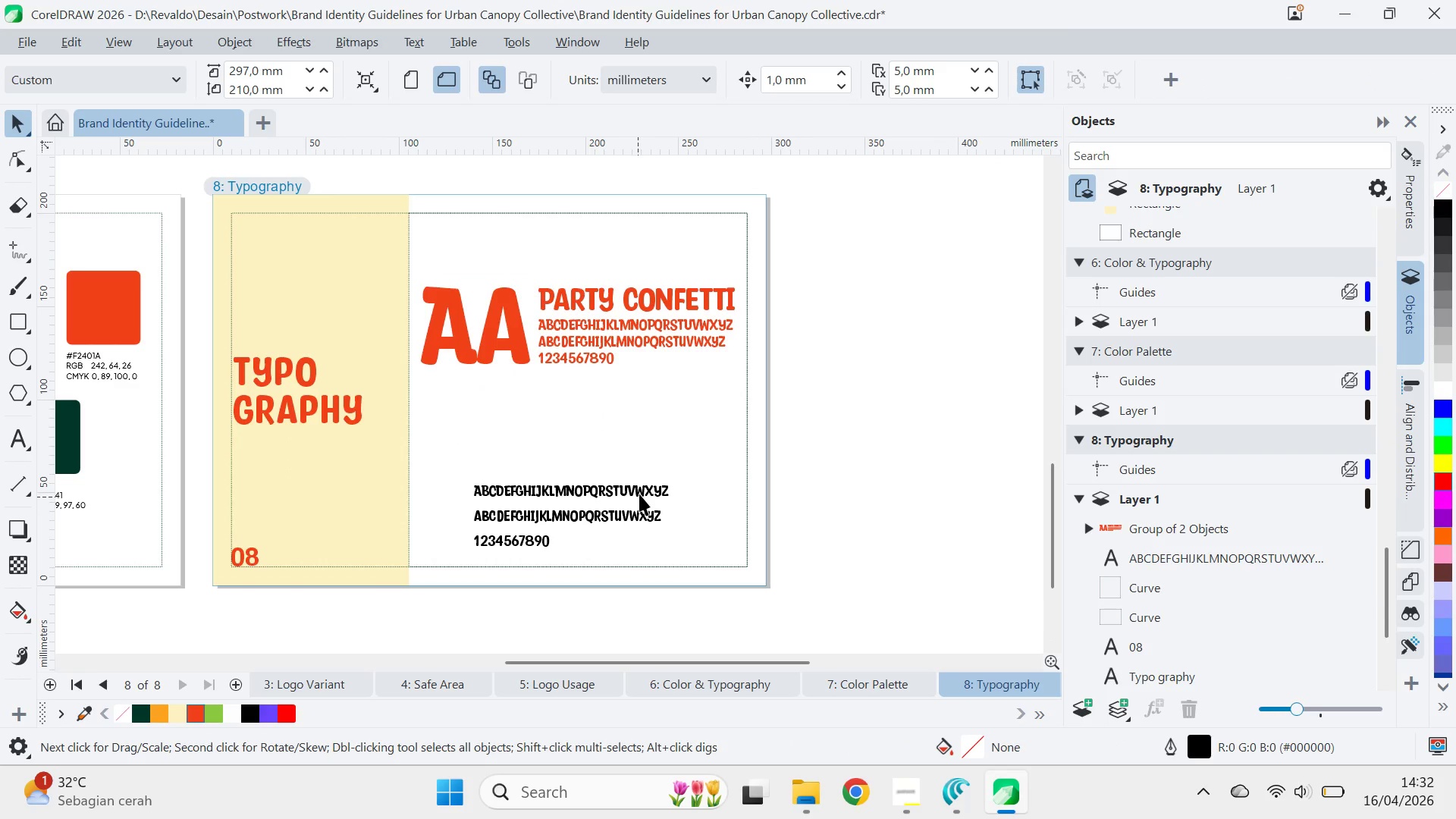 
left_click([639, 492])
 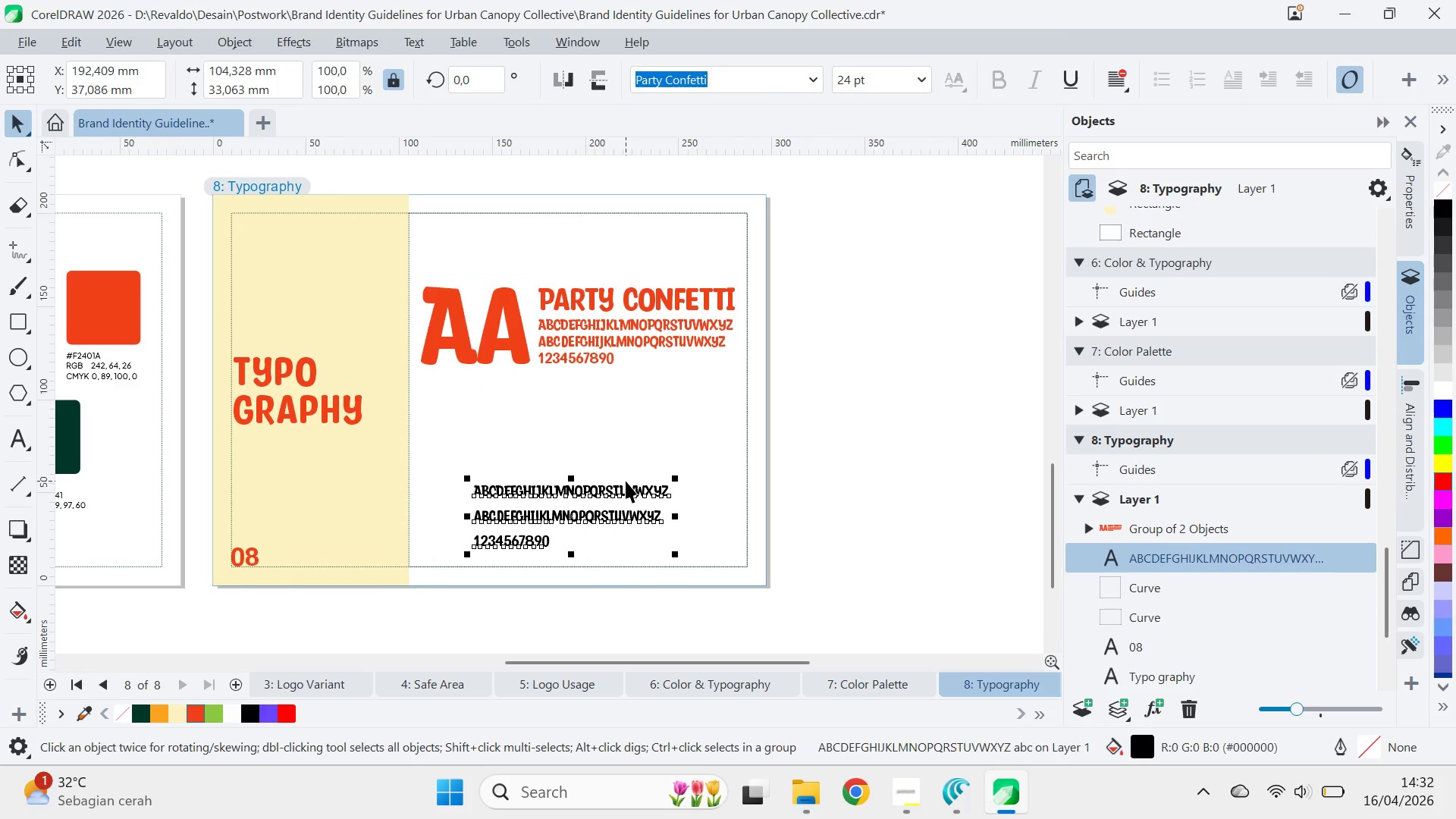 
key(Delete)
 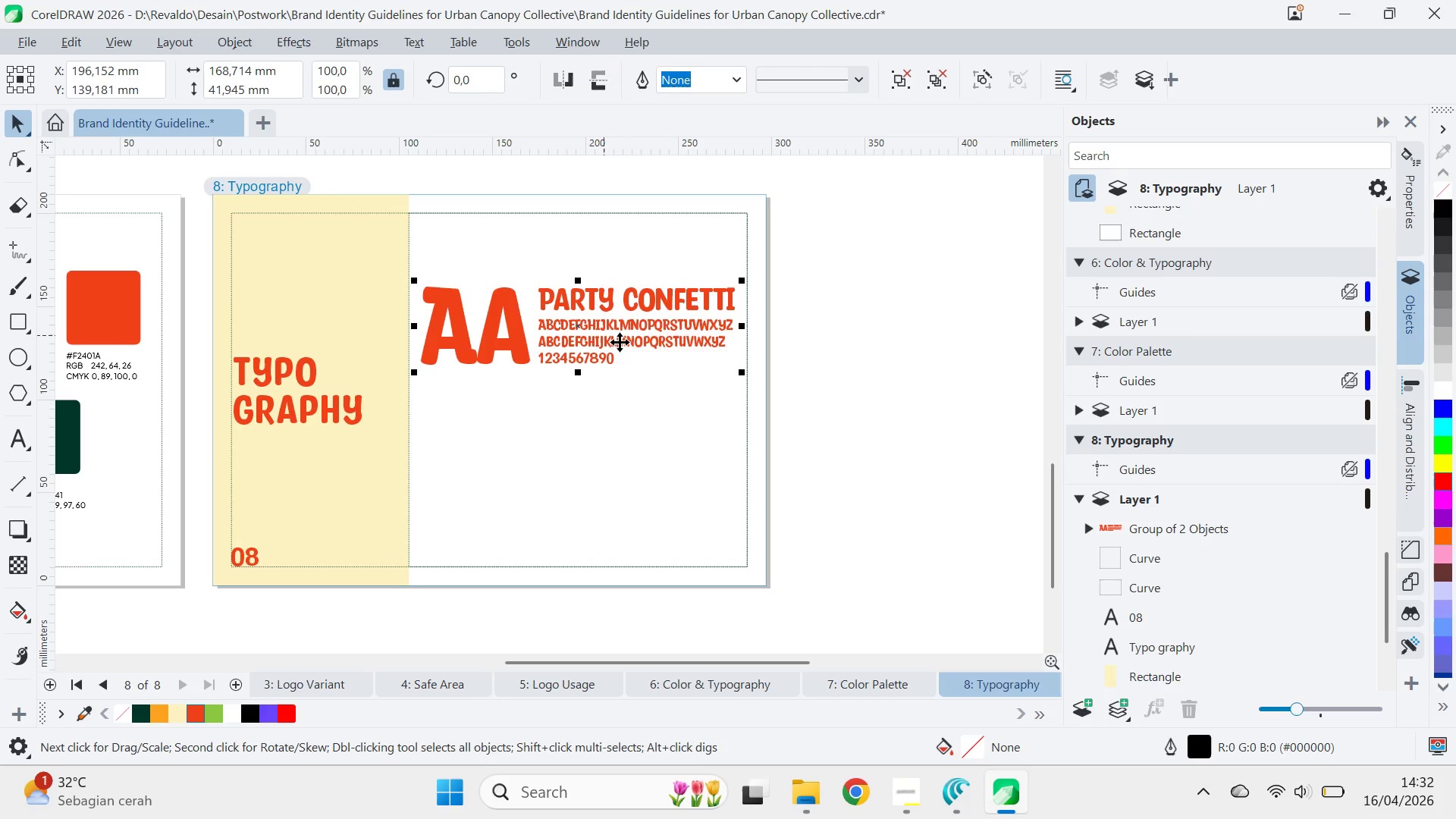 
left_click_drag(start_coordinate=[635, 344], to_coordinate=[639, 476])
 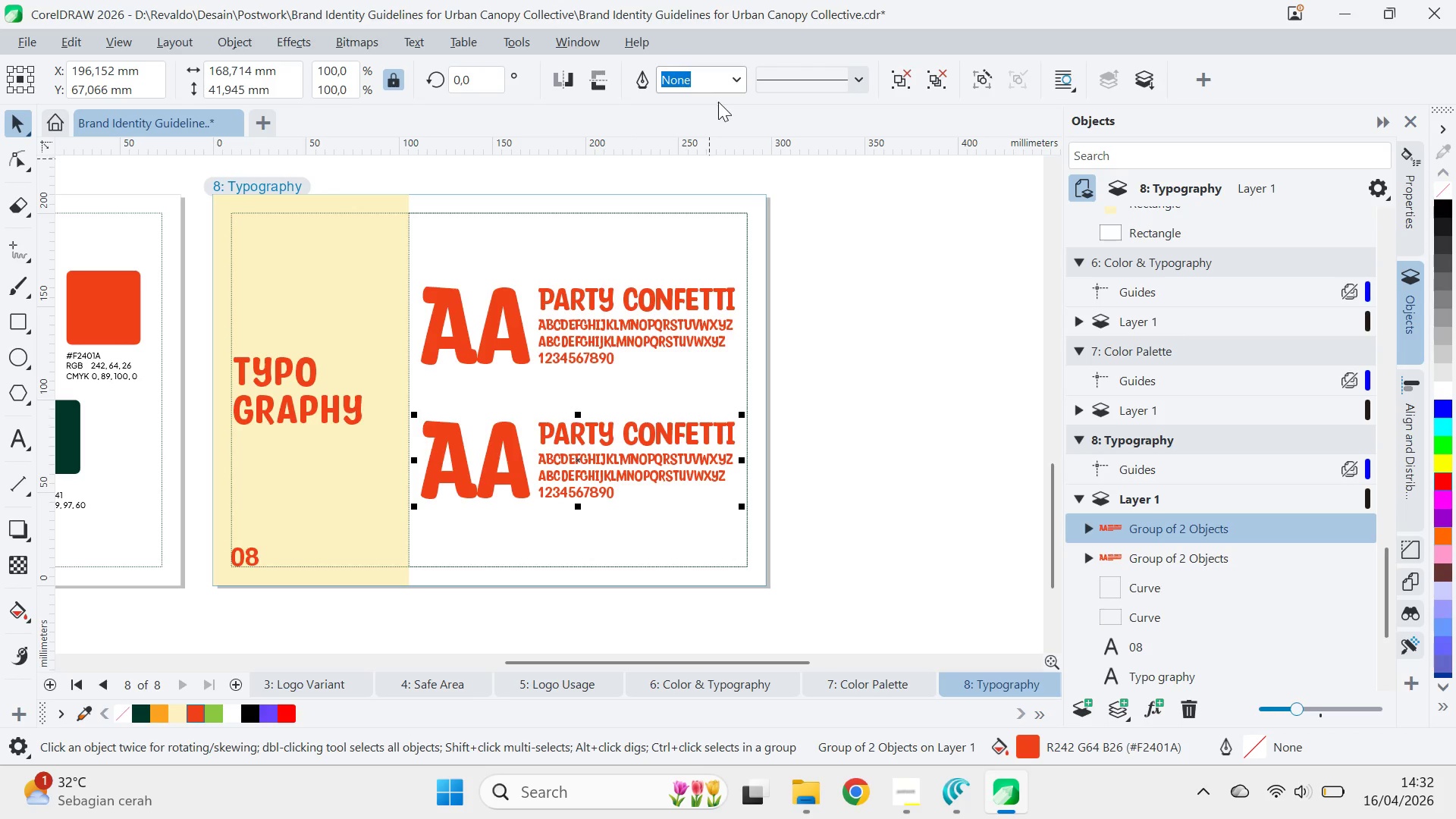 
hold_key(key=ShiftLeft, duration=0.67)
 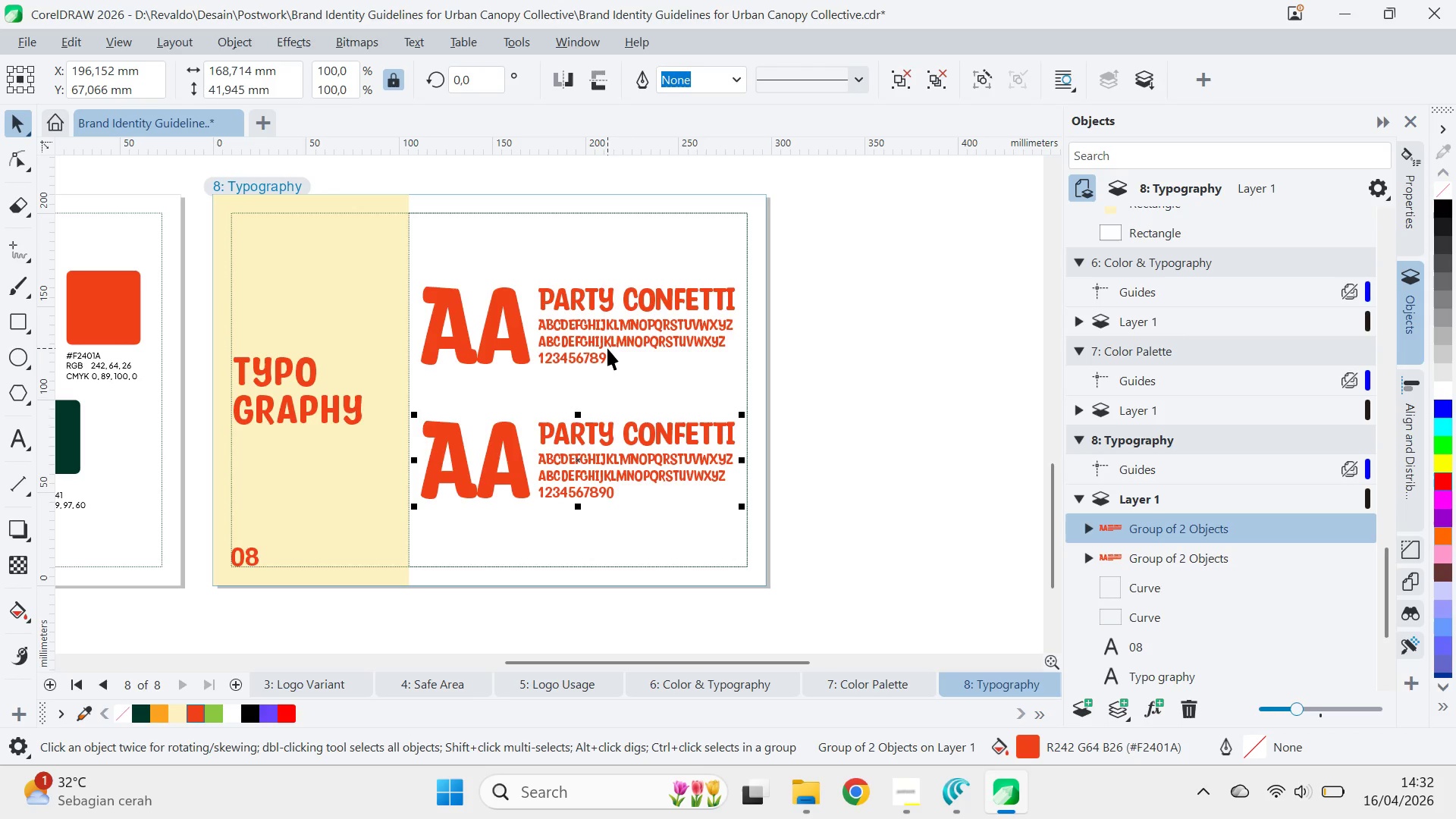 
key(Control+U)
 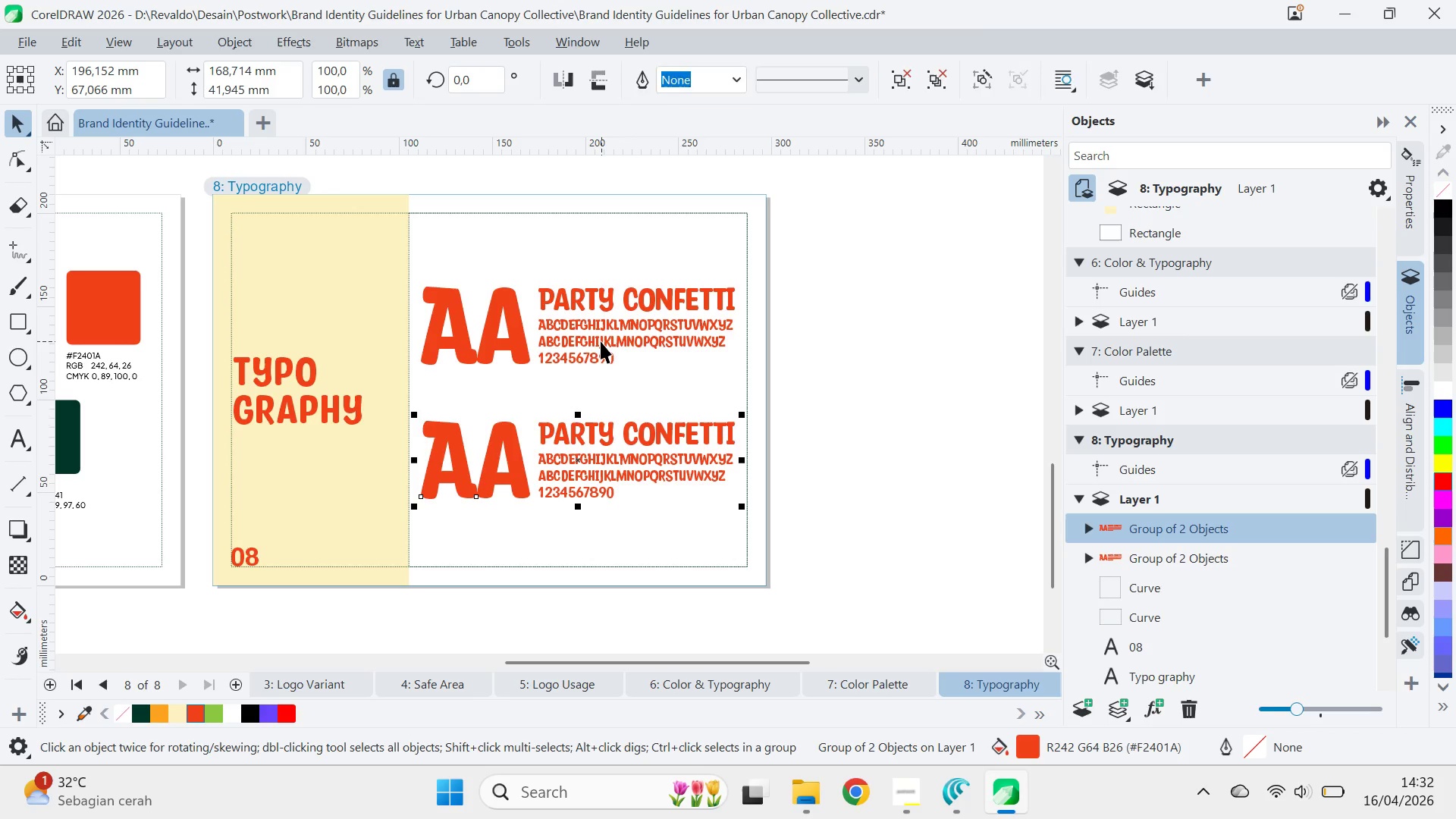 
key(Control+U)
 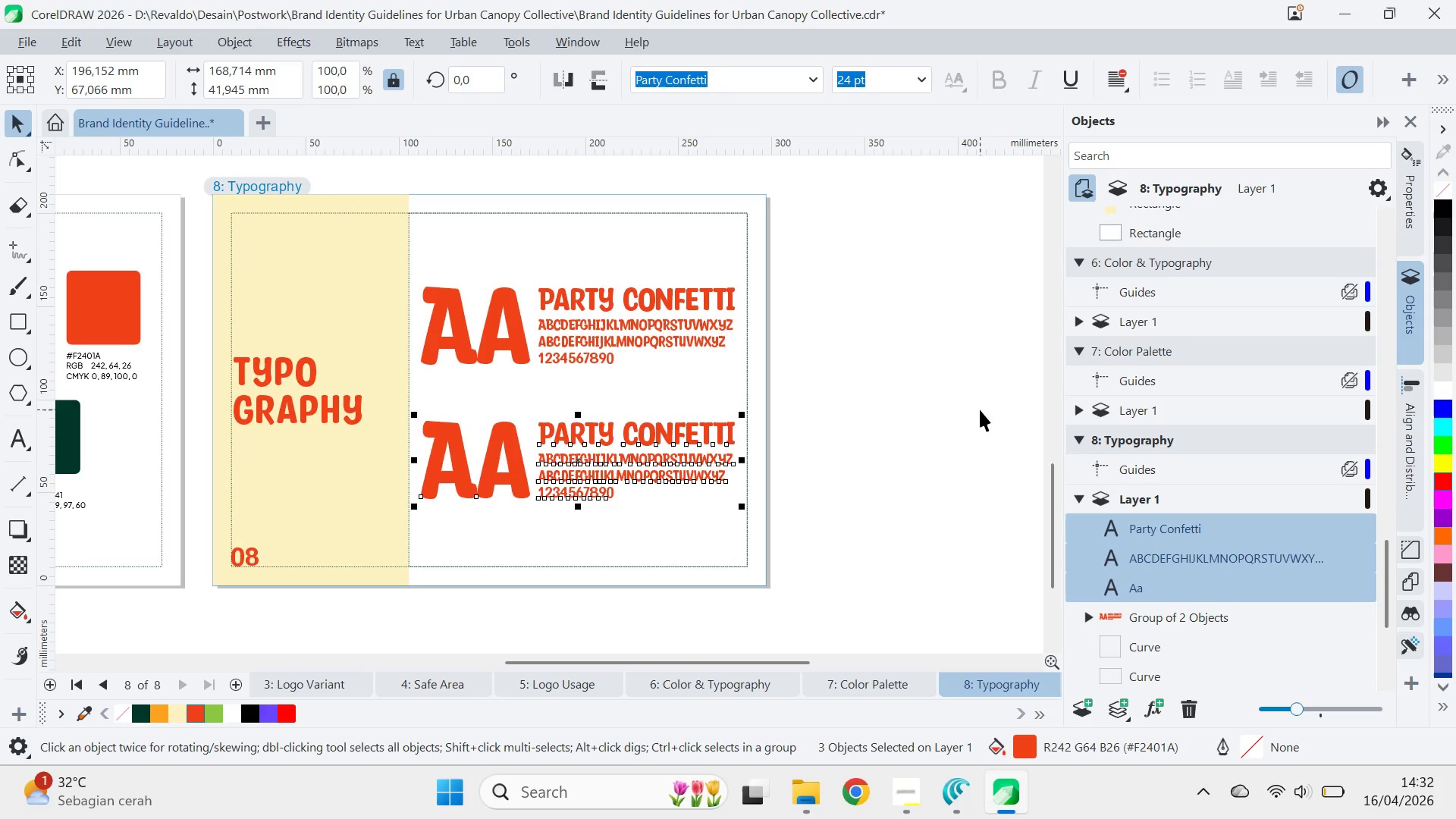 
wait(18.94)
 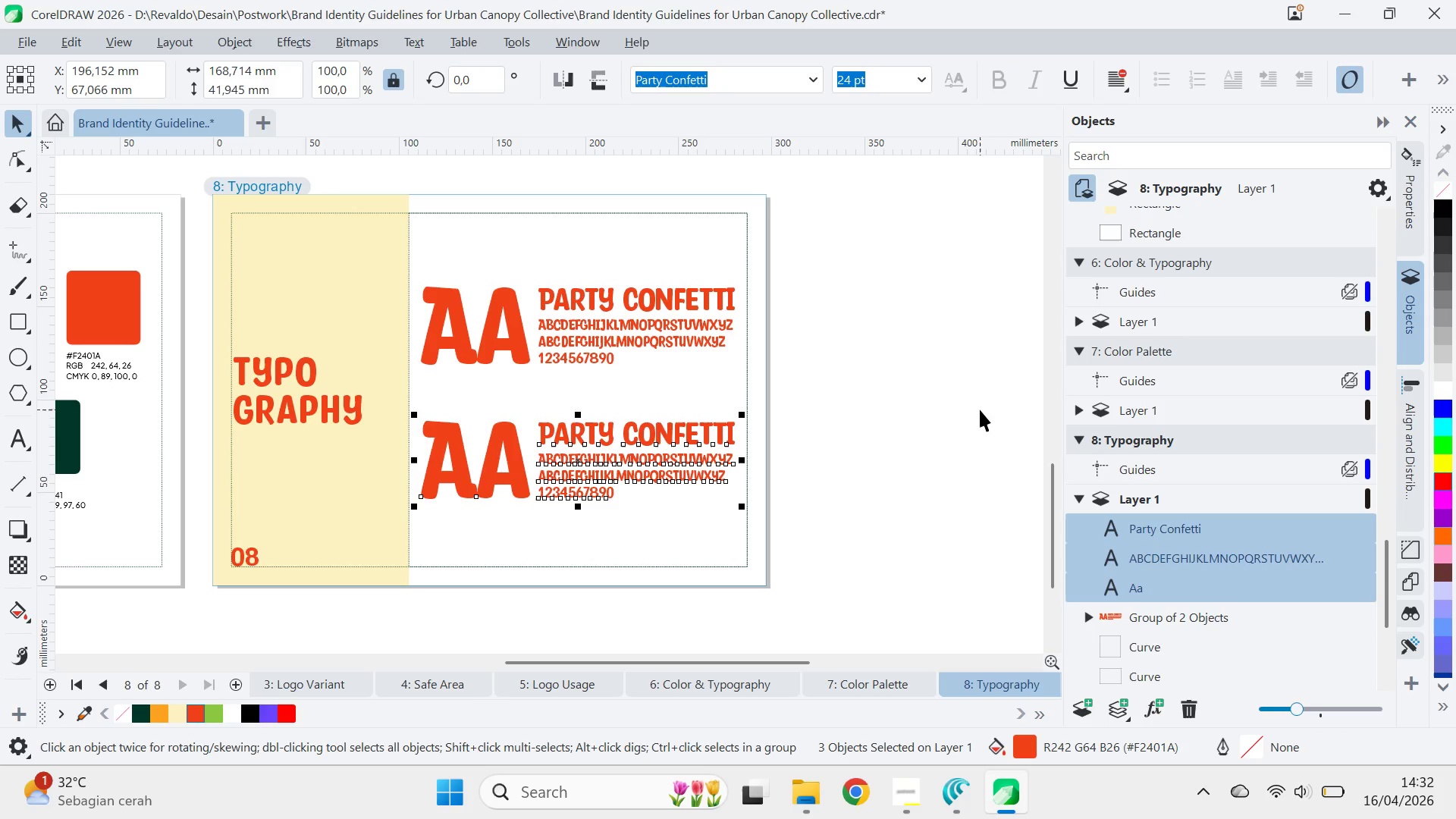 
left_click([922, 403])
 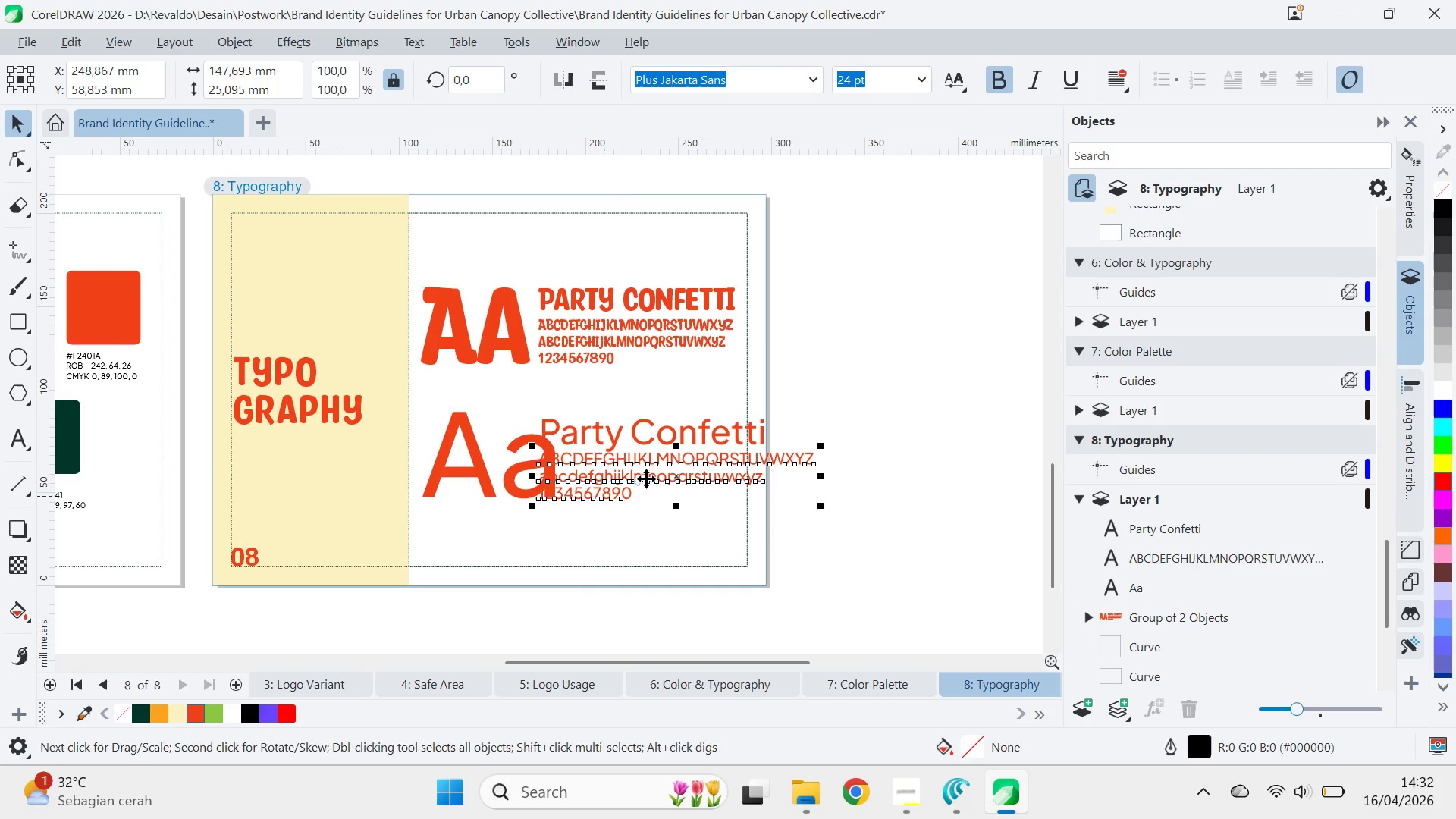 
left_click_drag(start_coordinate=[643, 479], to_coordinate=[671, 479])
 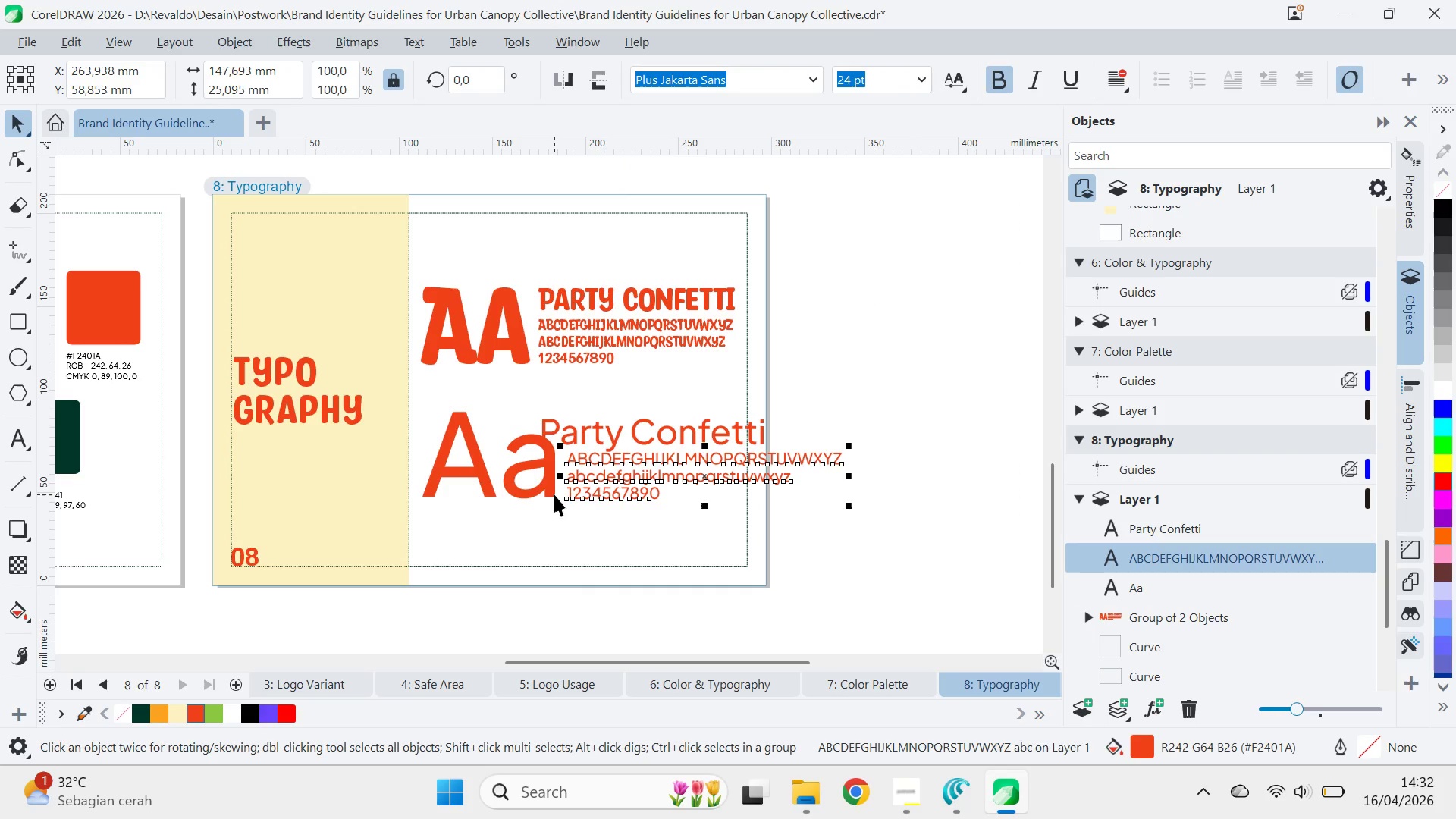 
hold_key(key=ShiftLeft, duration=1.01)
 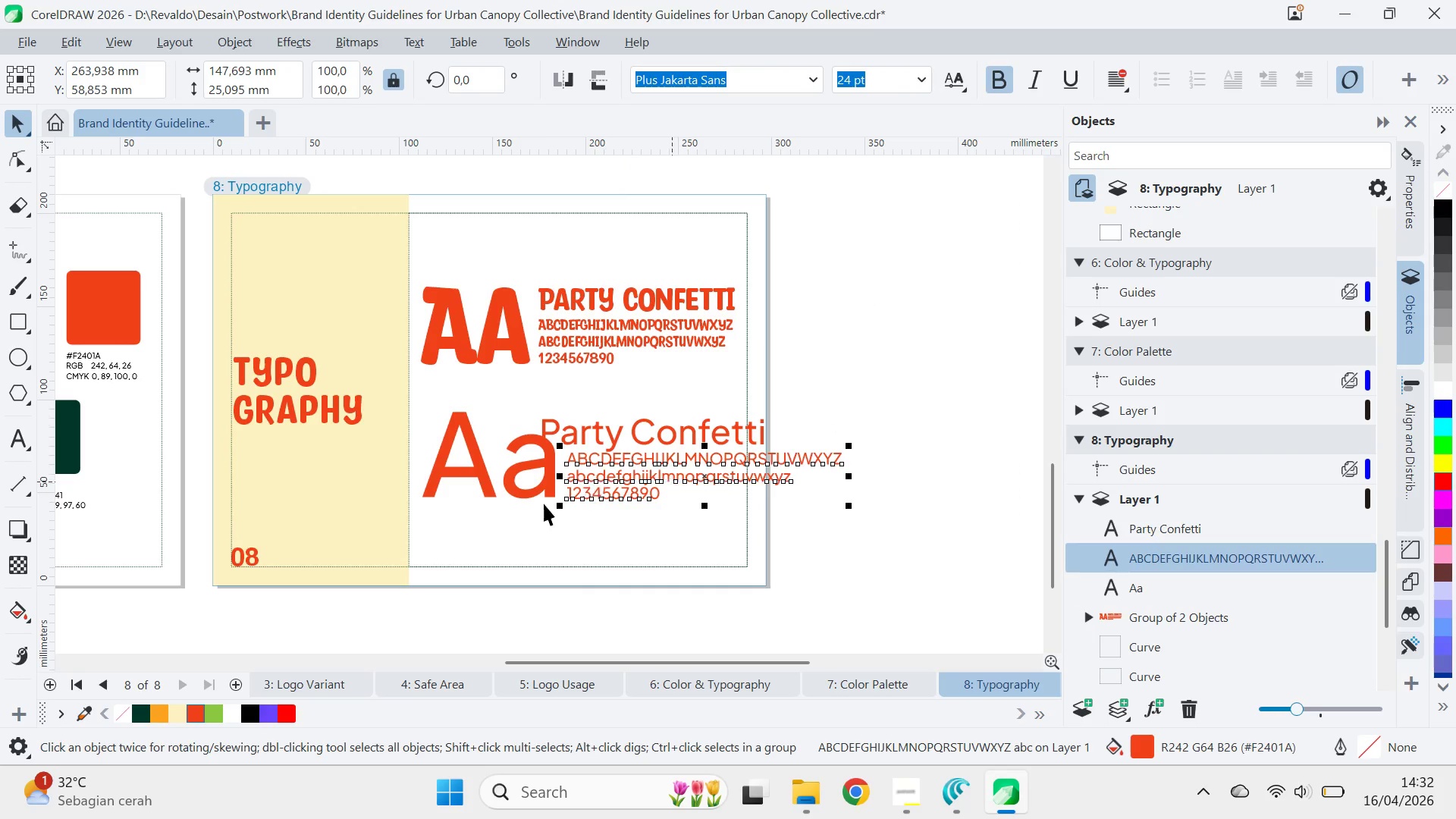 
hold_key(key=ShiftLeft, duration=0.53)
 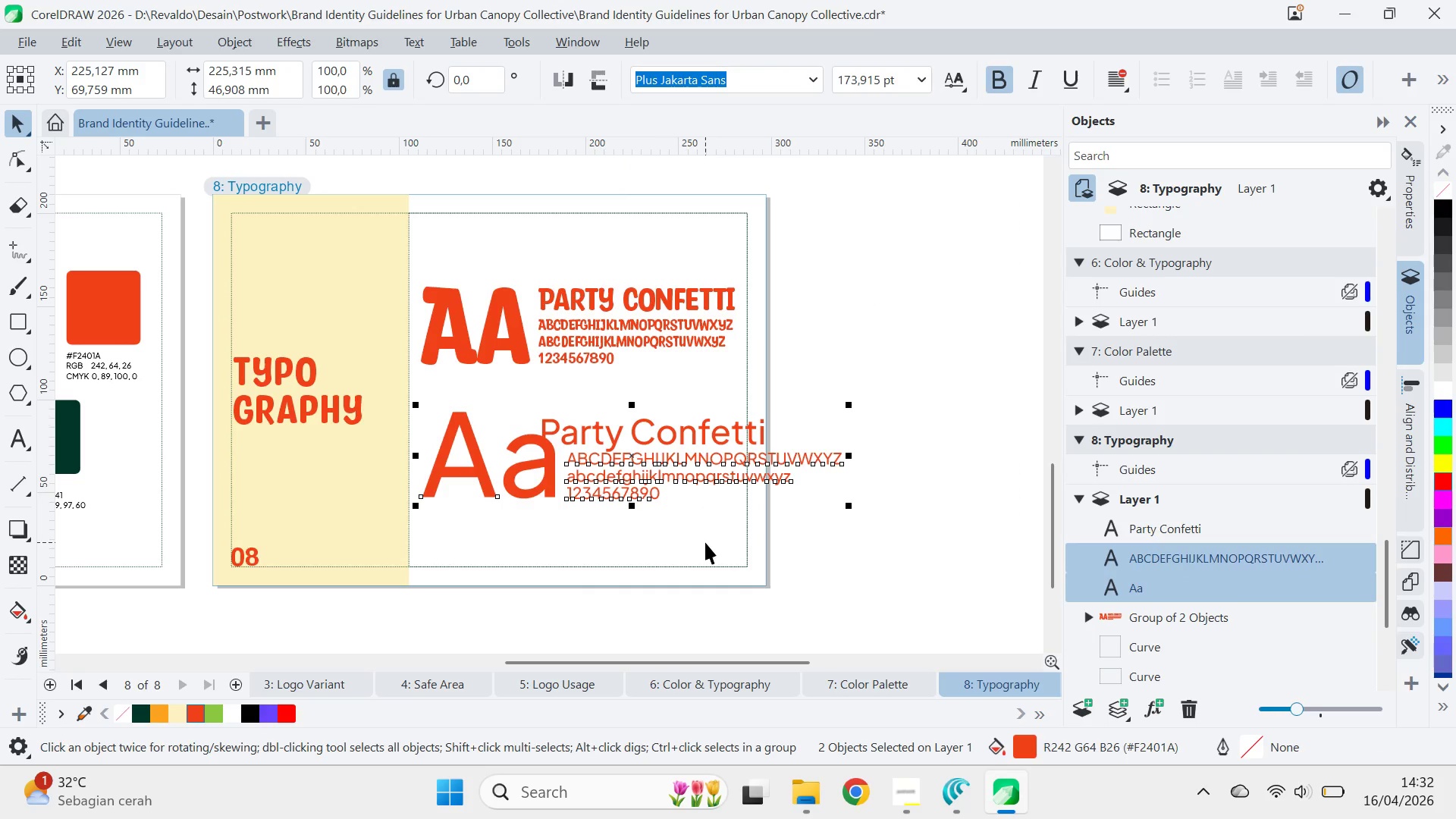 
hold_key(key=ShiftLeft, duration=1.91)
 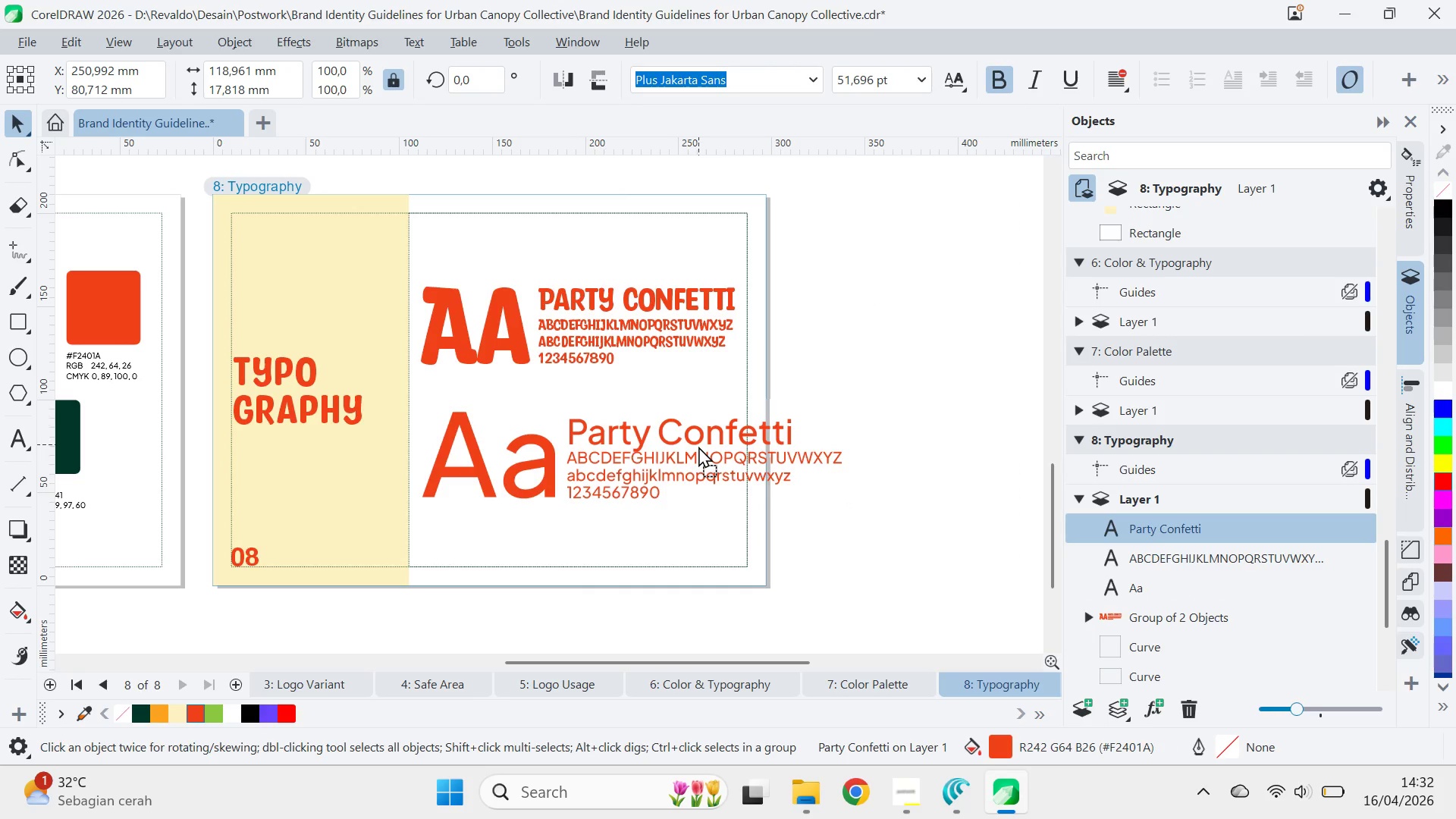 
key(B)
 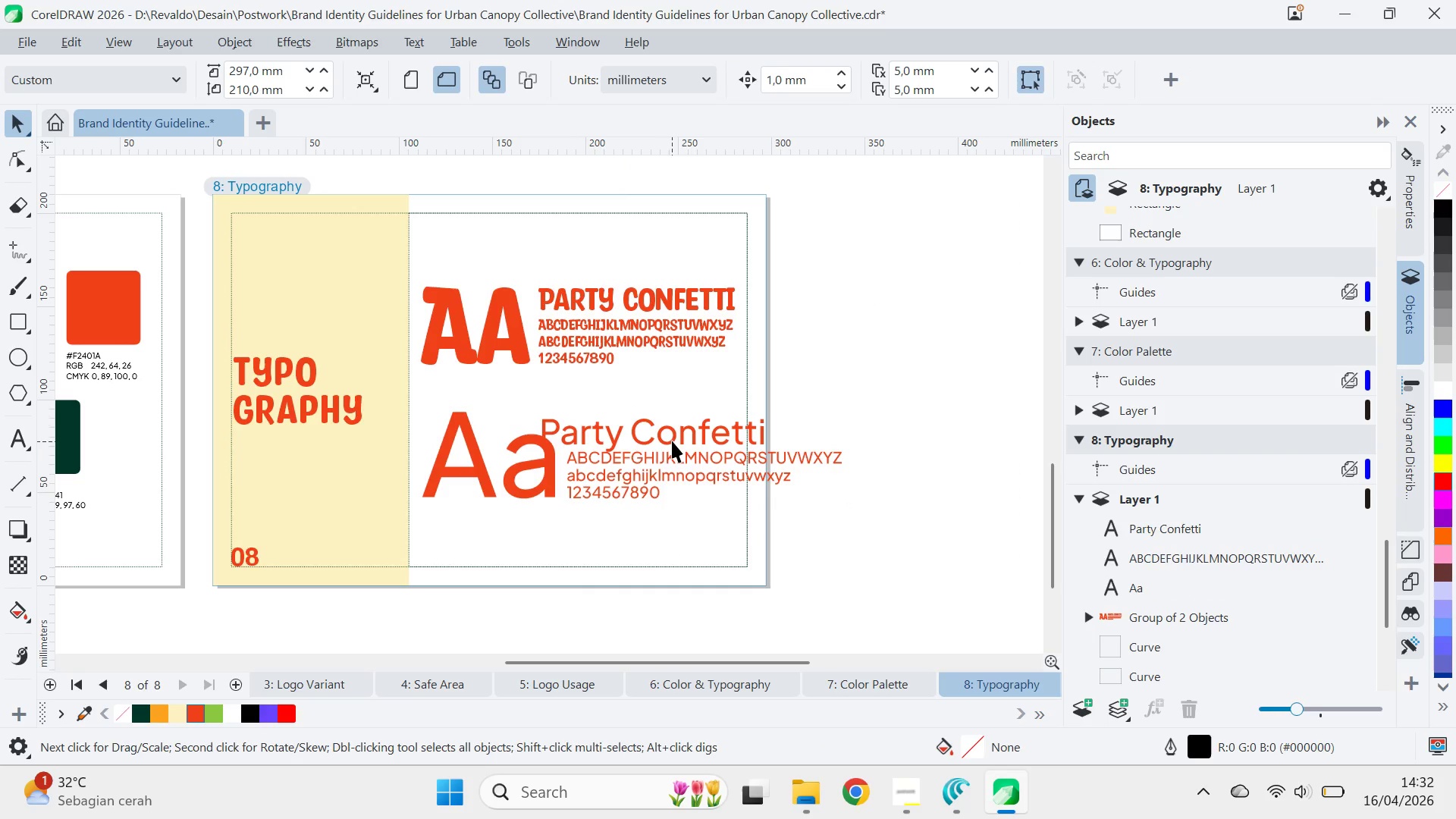 
left_click_drag(start_coordinate=[671, 441], to_coordinate=[698, 446])
 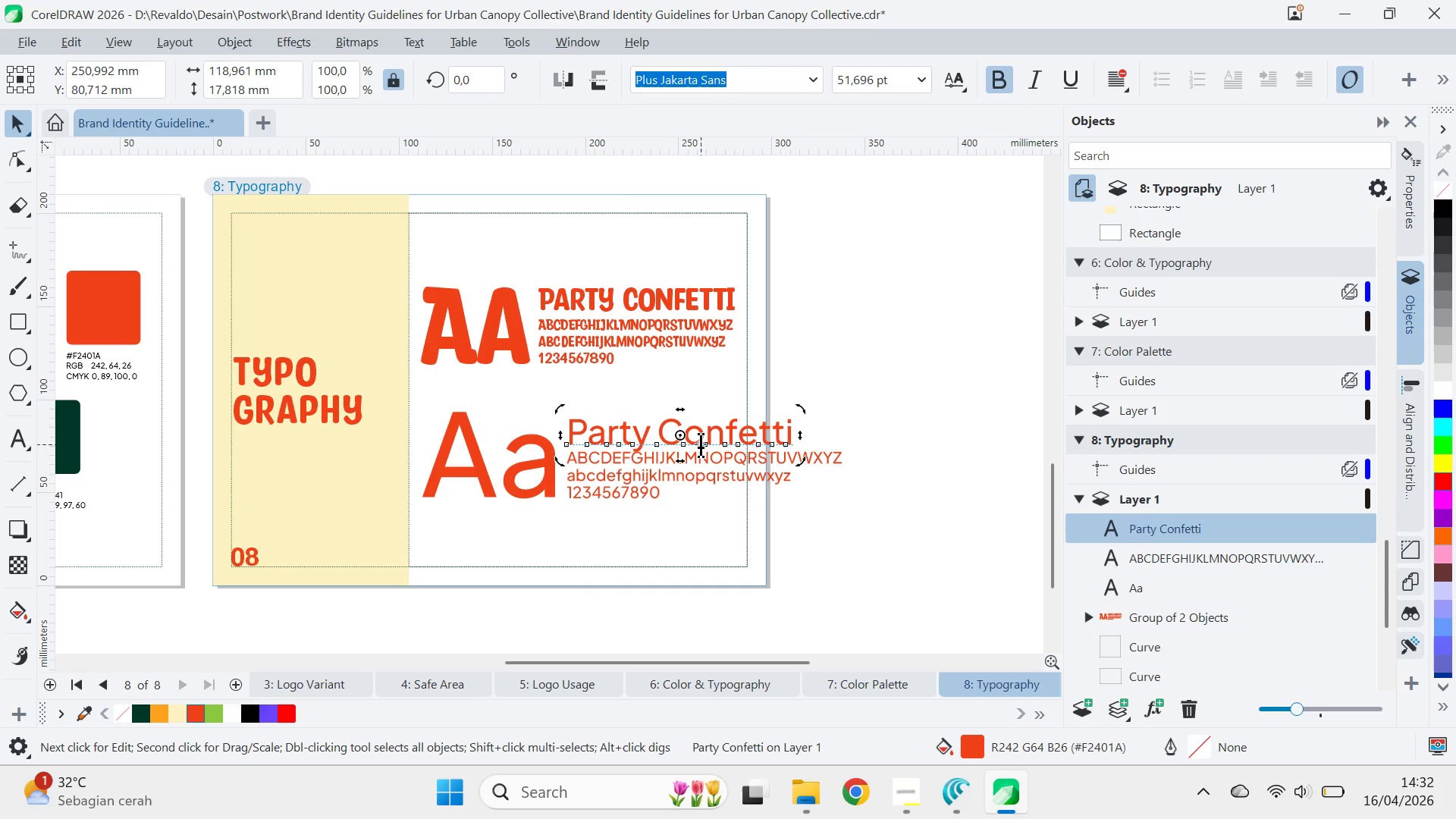 
hold_key(key=ShiftLeft, duration=0.84)
 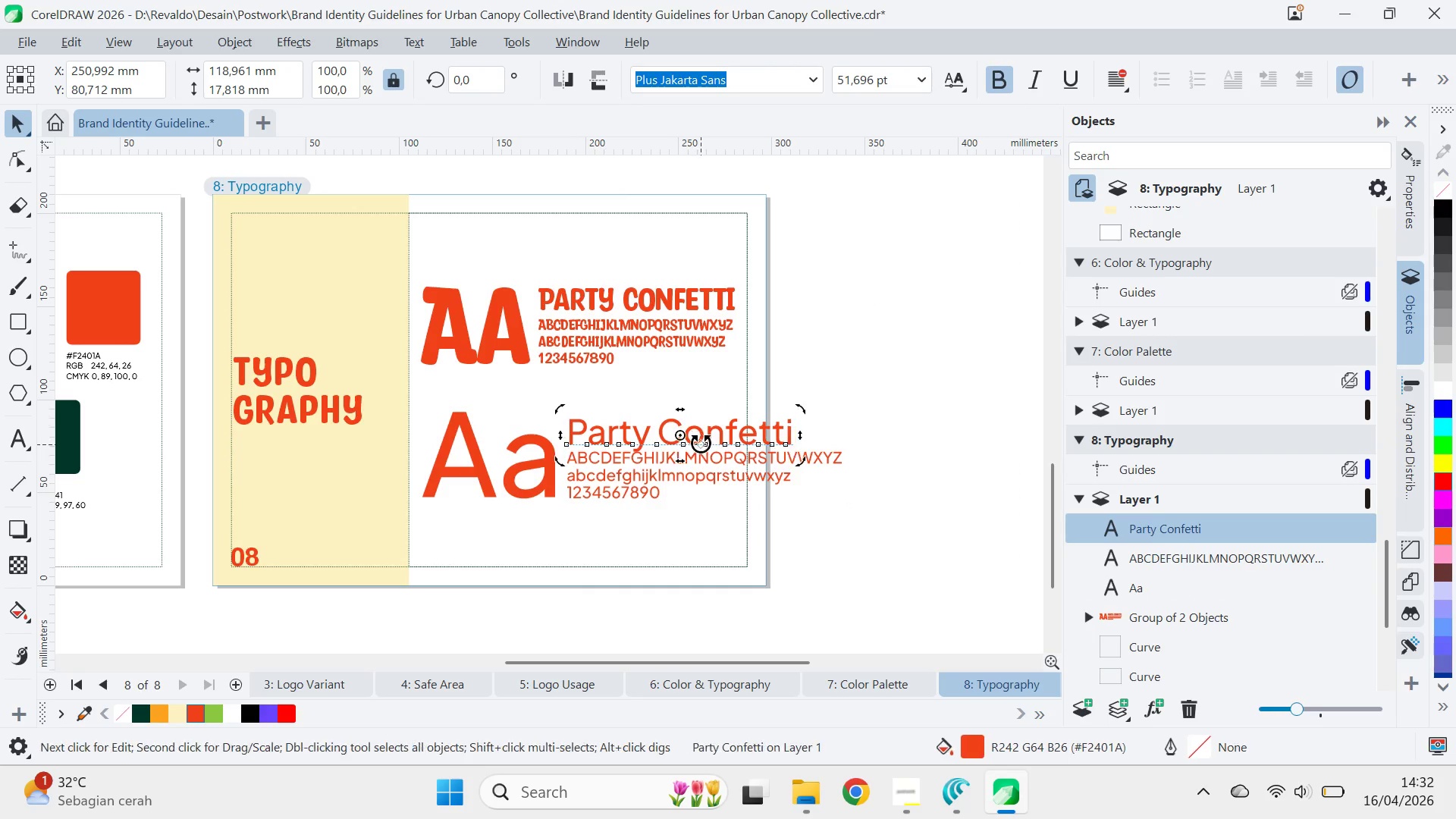 
double_click([701, 443])
 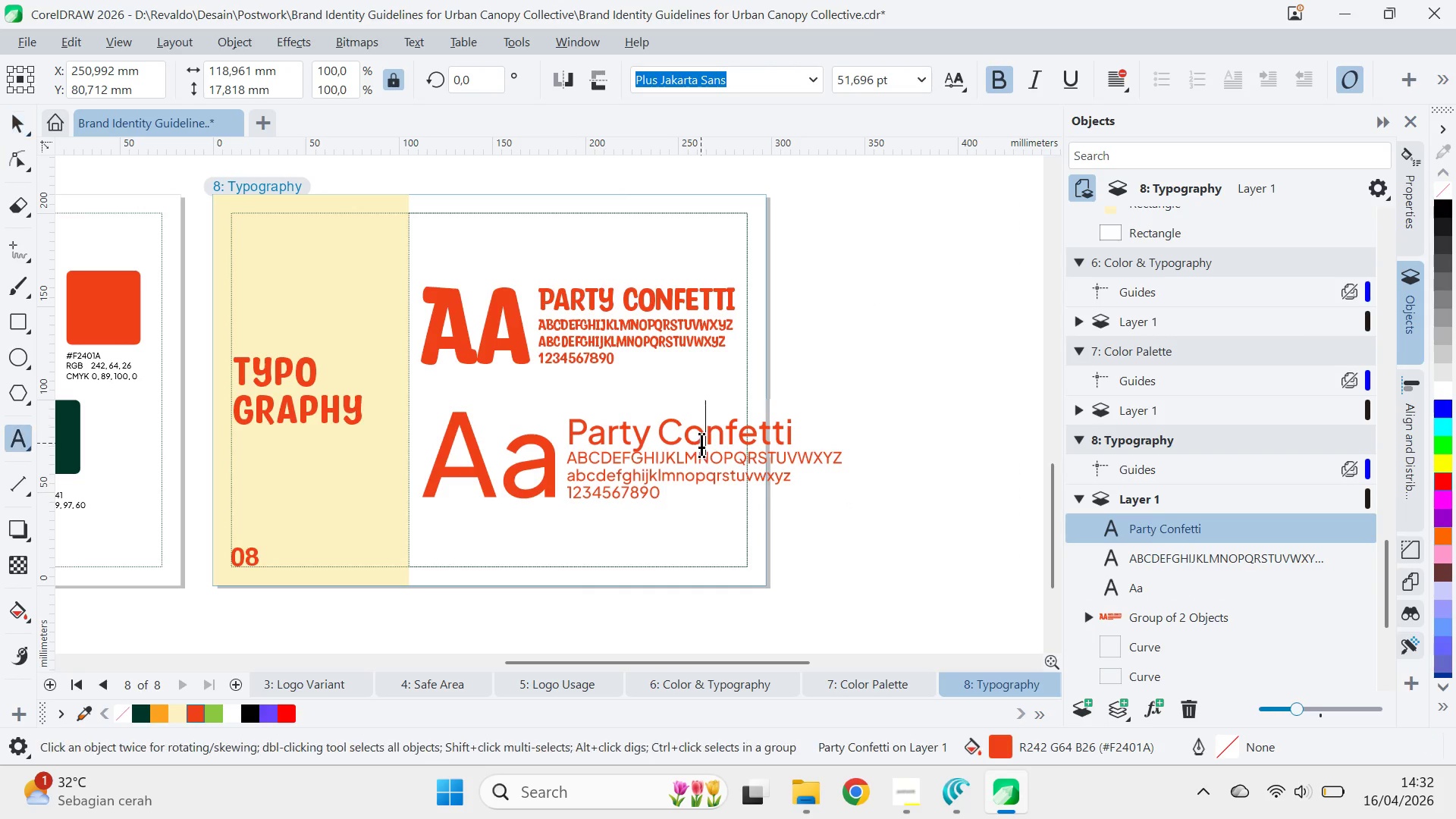 
key(Control+ControlLeft)
 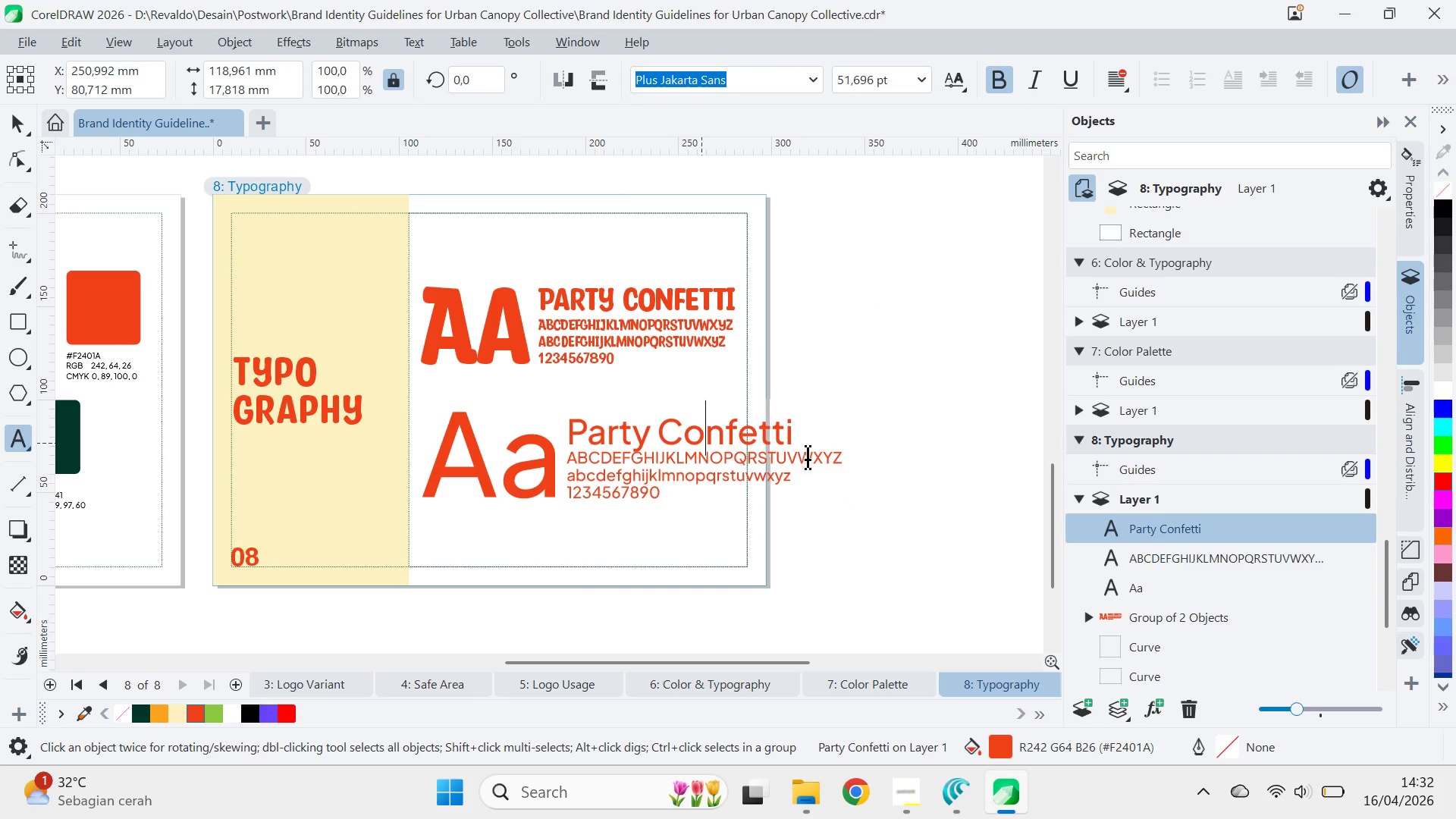 
key(Control+A)
 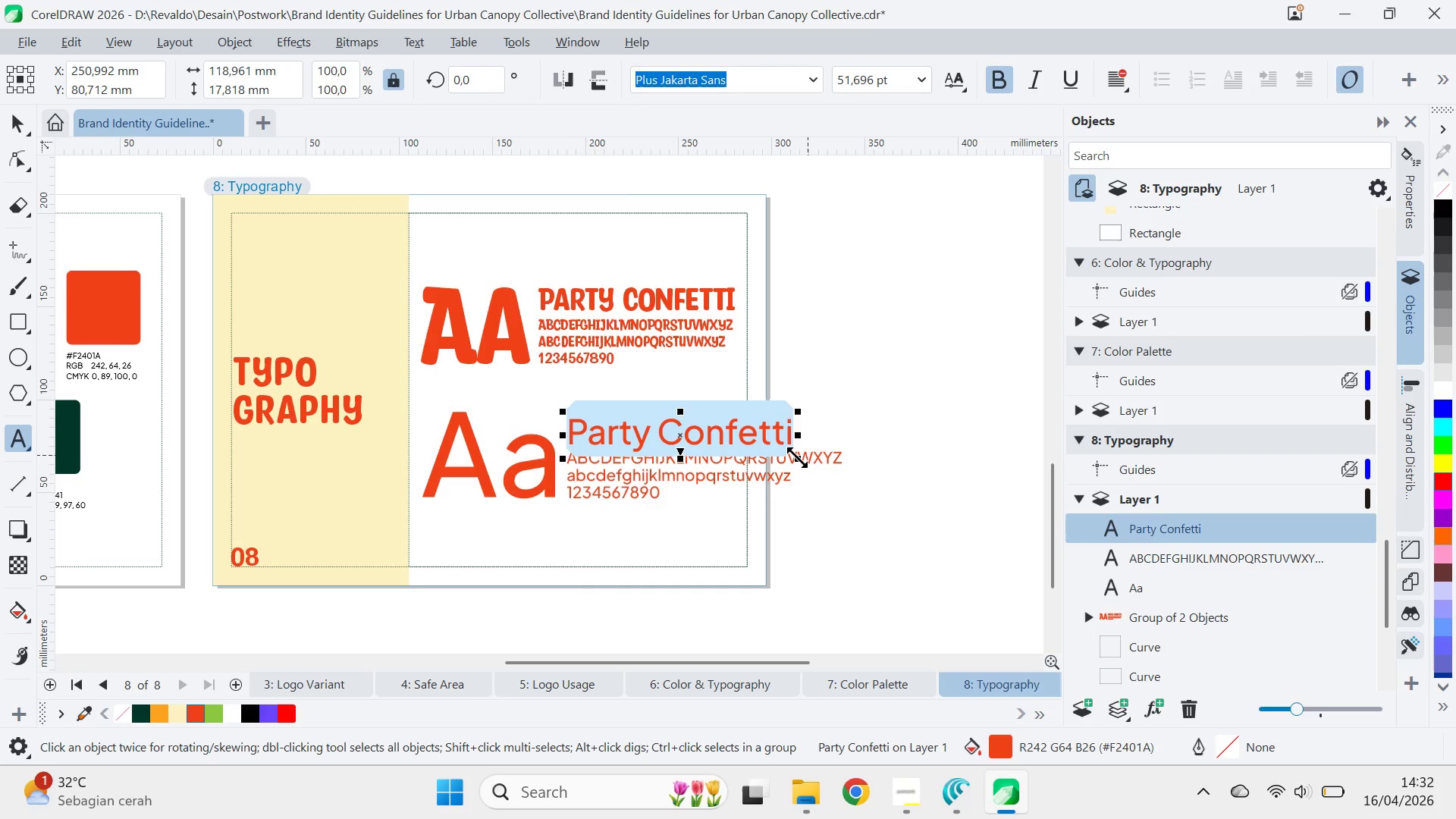 
type(Plus Jakarta Sanf)
key(Backspace)
type(s)
 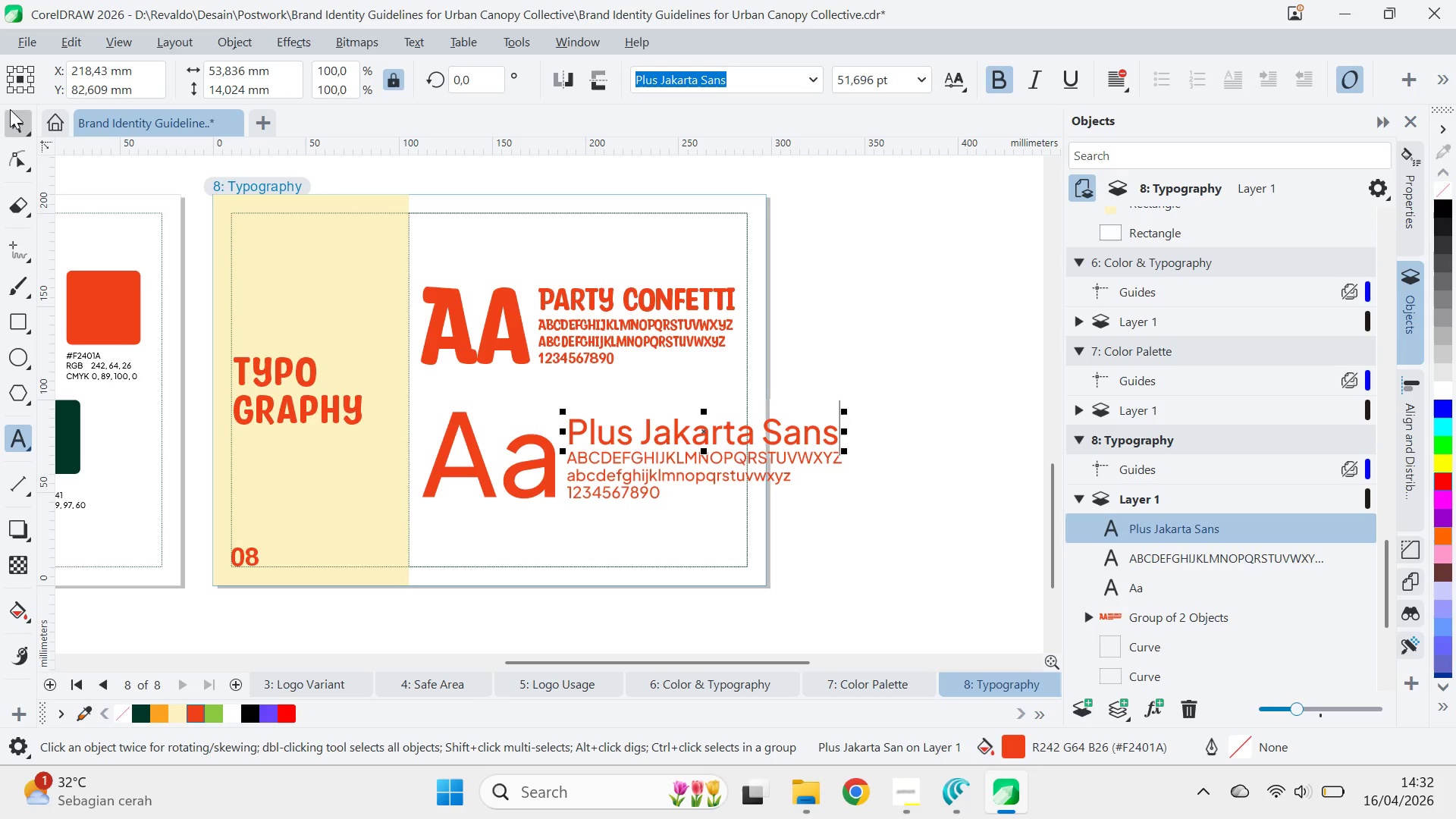 
left_click_drag(start_coordinate=[2, 132], to_coordinate=[11, 121])
 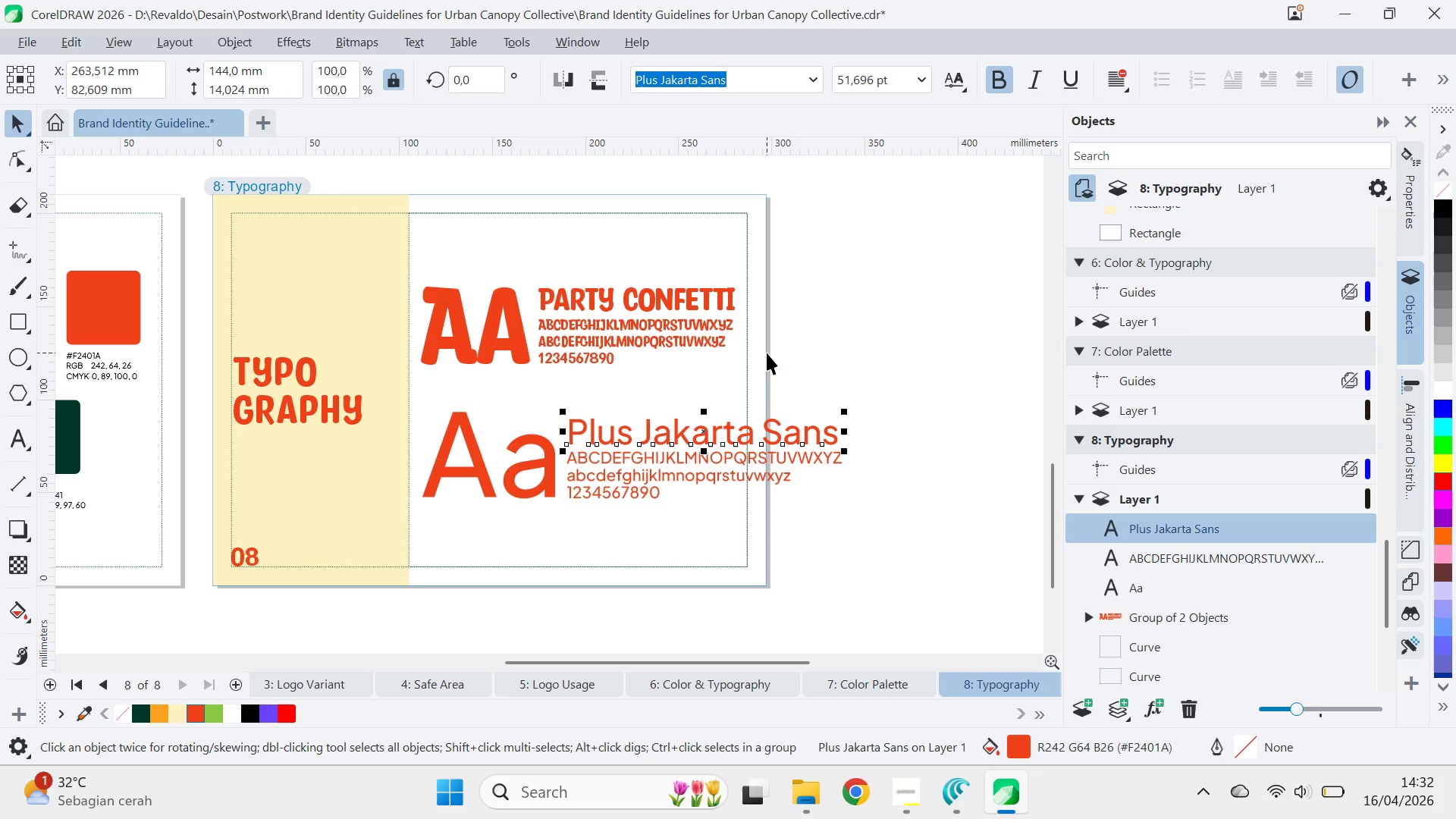 
key(ArrowUp)
 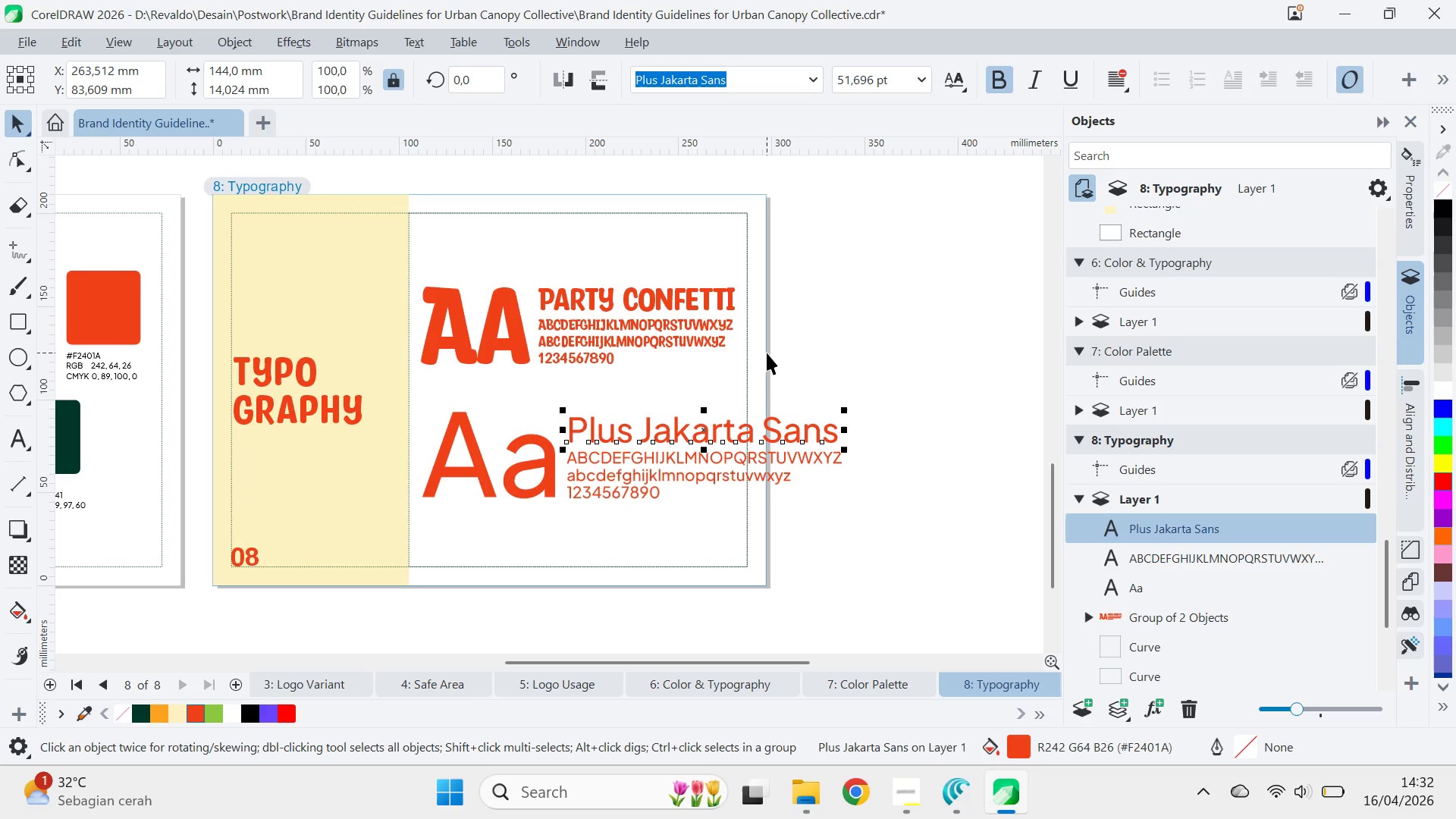 
key(ArrowUp)
 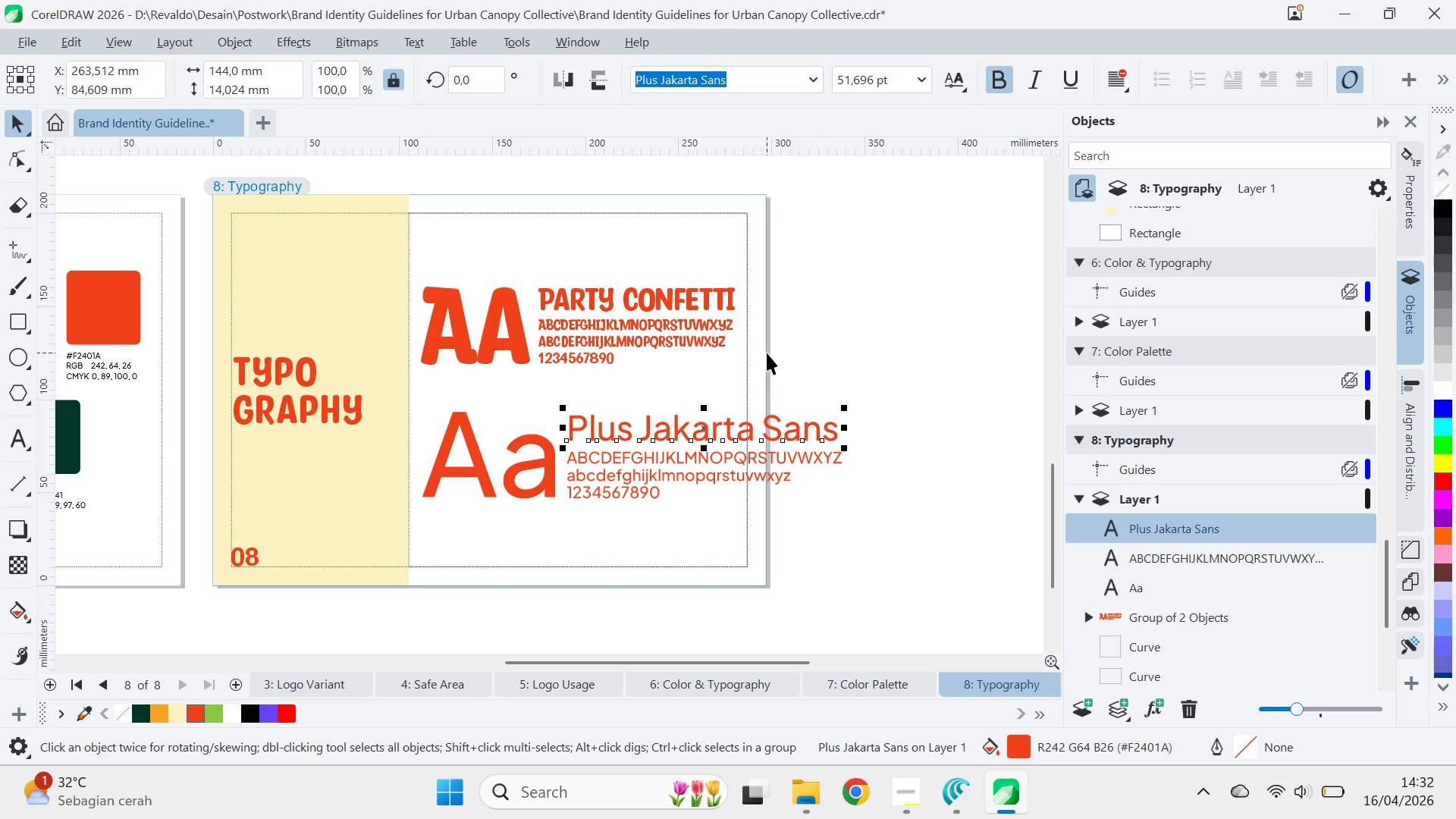 
key(ArrowUp)
 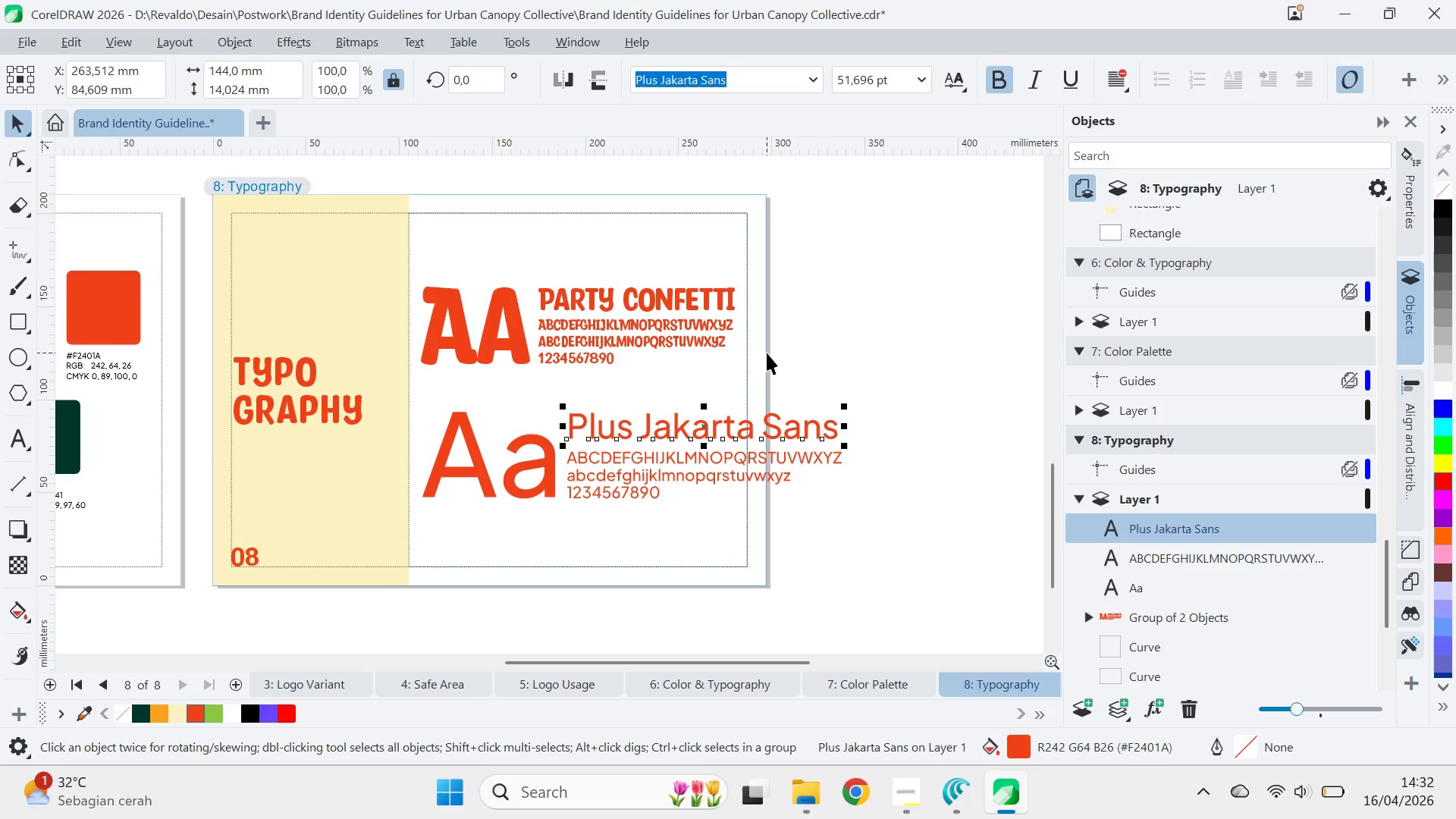 
key(ArrowDown)
 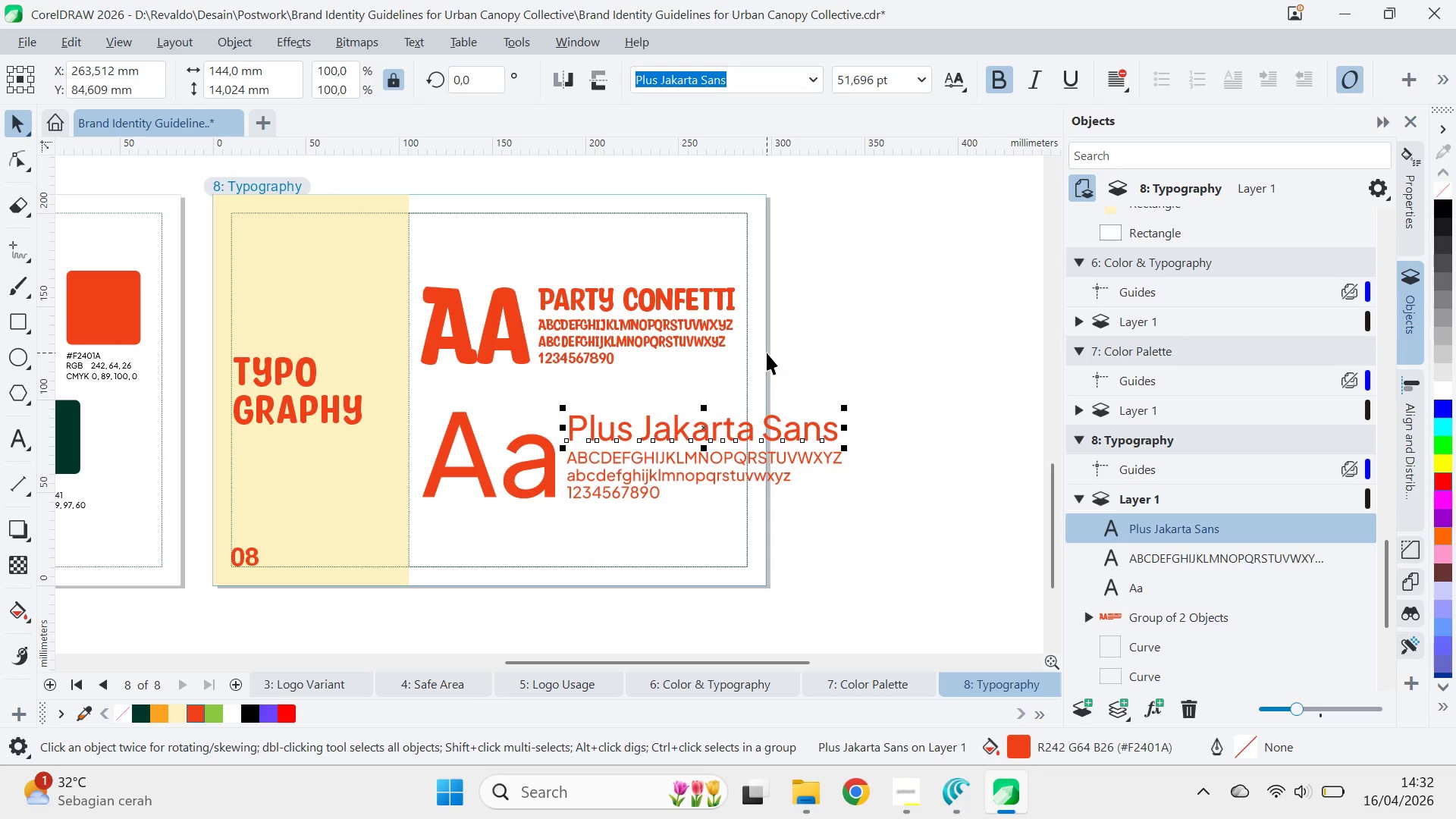 
key(ArrowUp)
 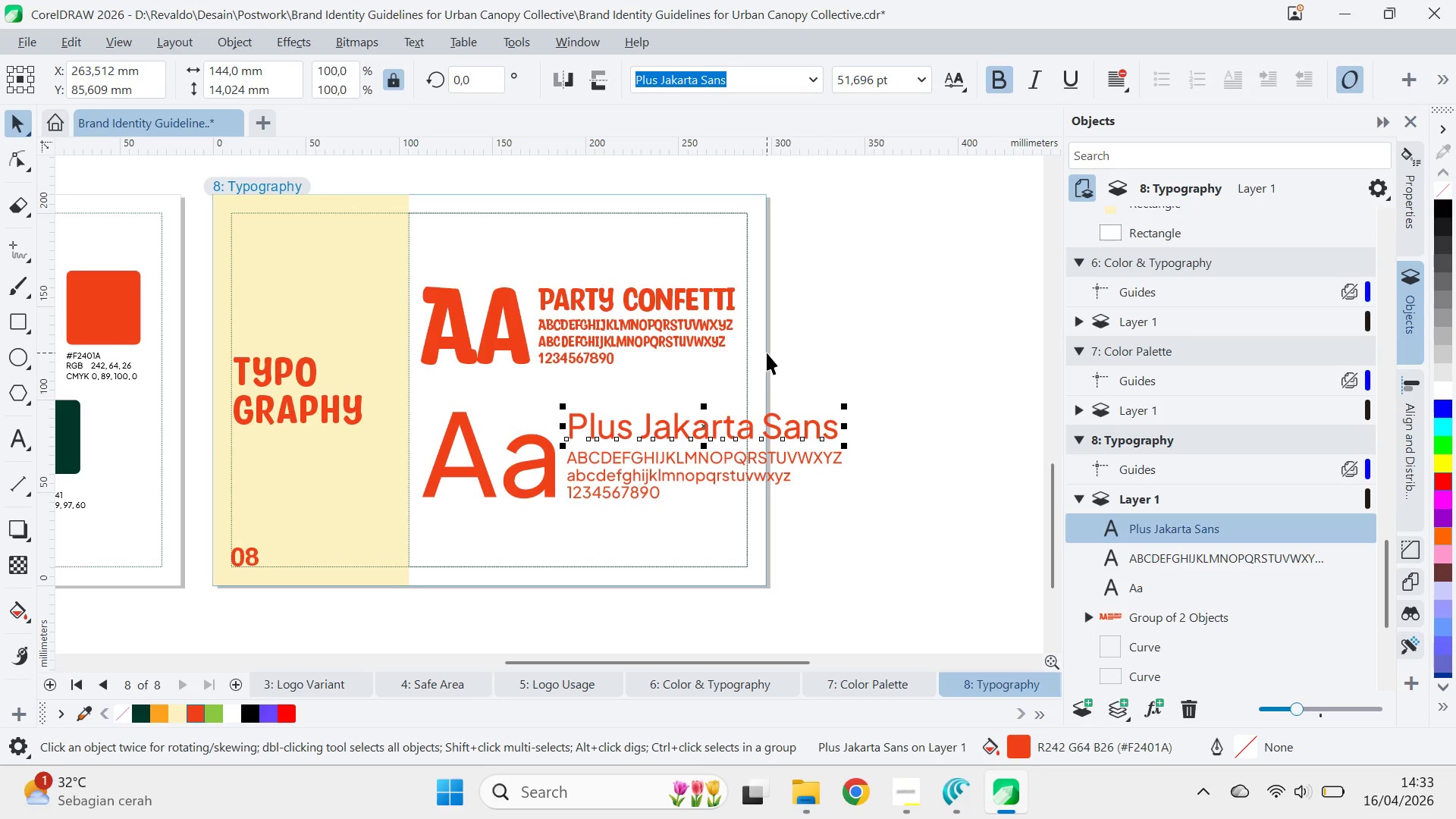 
key(ArrowDown)
 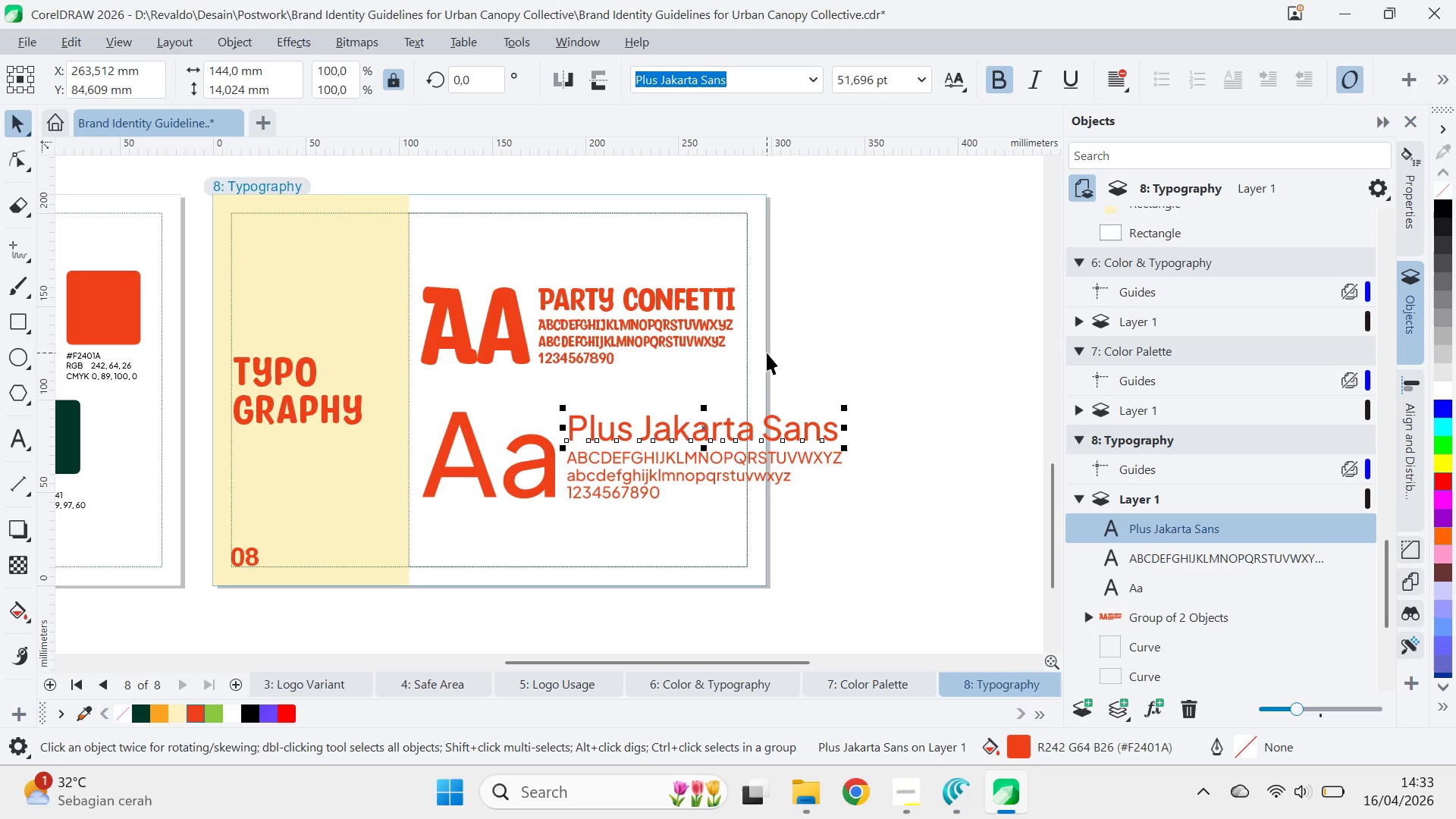 
key(ArrowUp)
 